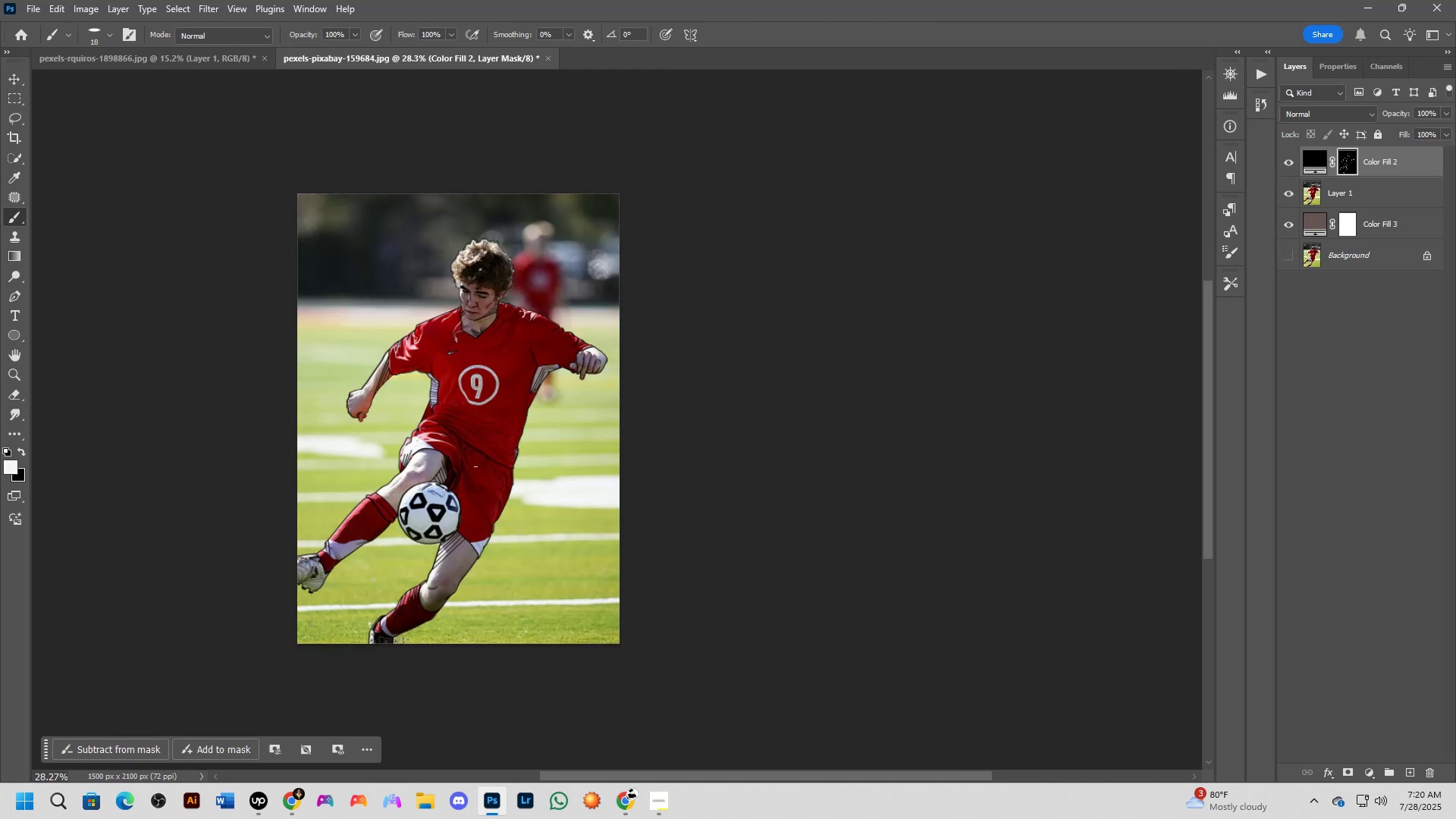 
hold_key(key=ShiftLeft, duration=0.38)
scroll: coordinate [548, 527], scroll_direction: up, amount: 11.0
 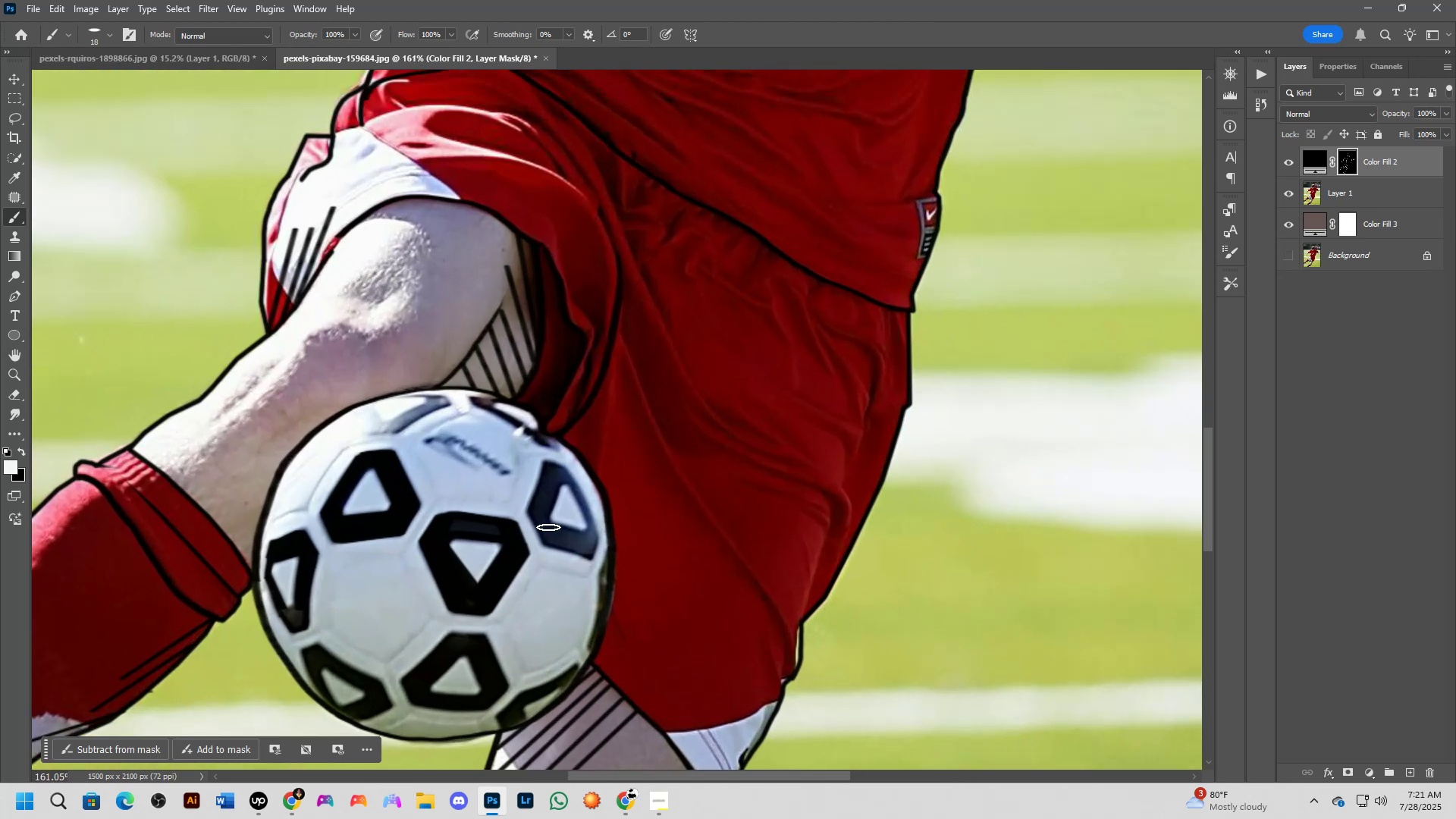 
hold_key(key=Space, duration=0.58)
 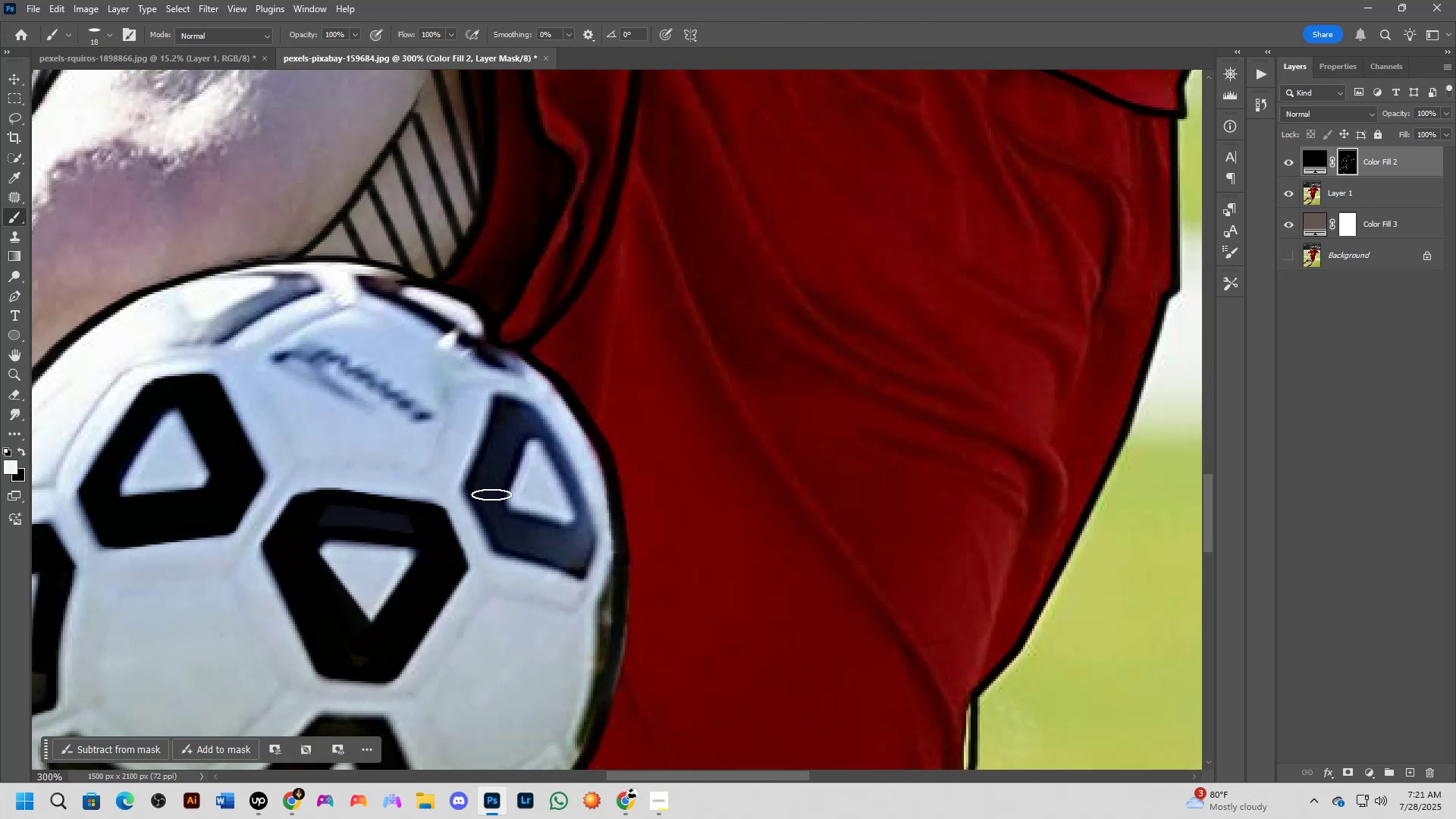 
left_click_drag(start_coordinate=[544, 526], to_coordinate=[496, 519])
 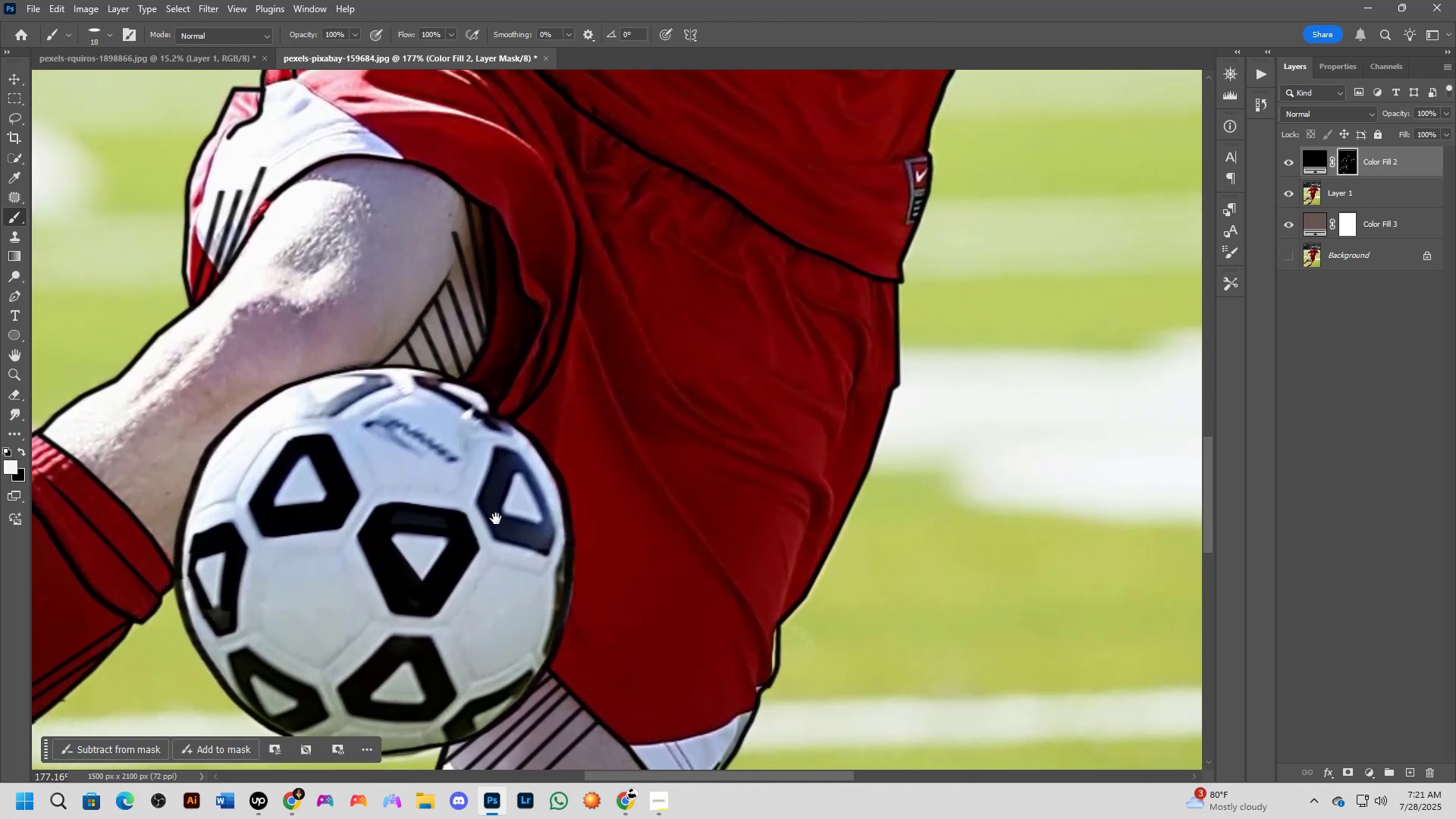 
key(Shift+ShiftLeft)
 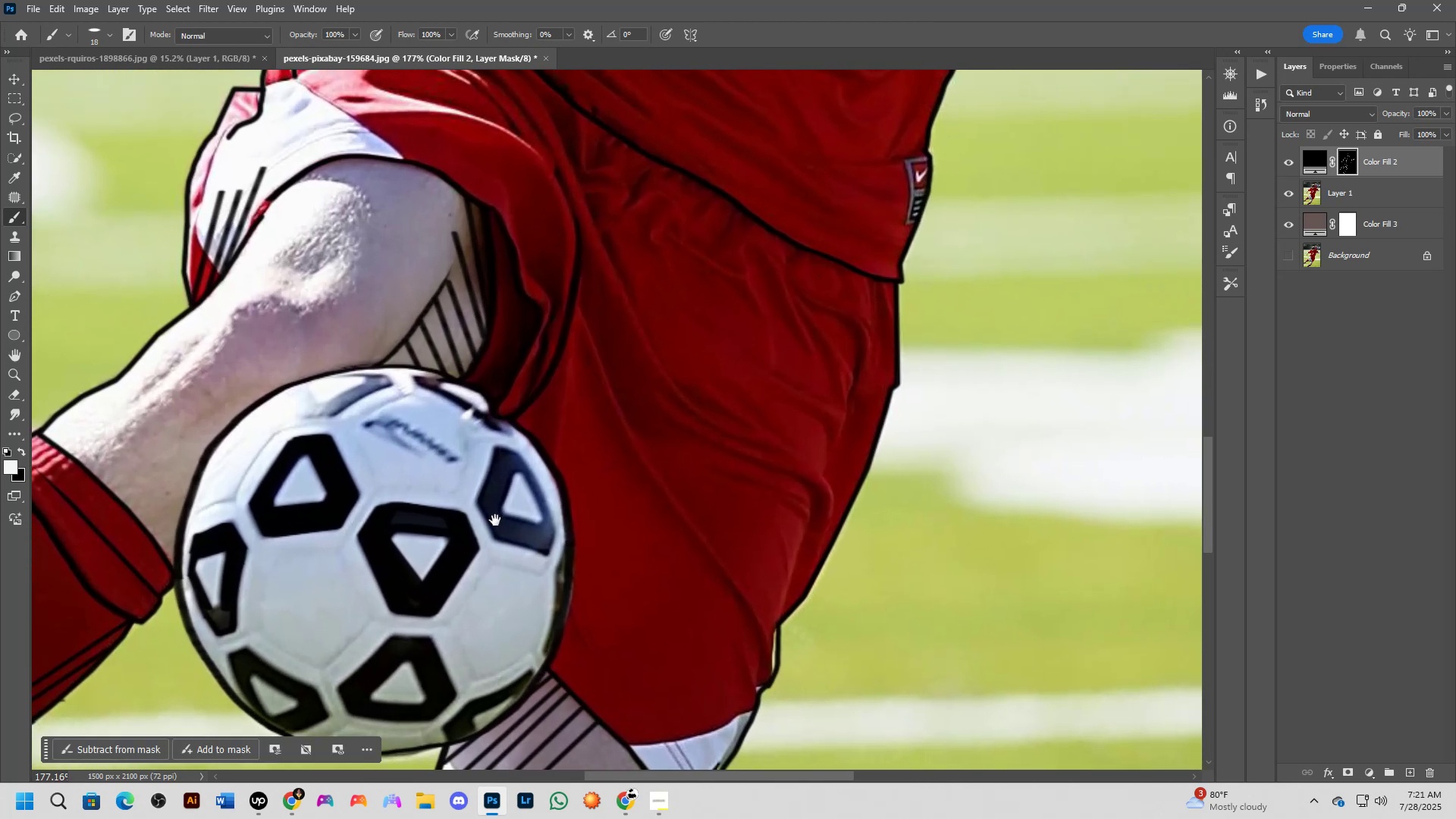 
scroll: coordinate [495, 520], scroll_direction: up, amount: 2.0
 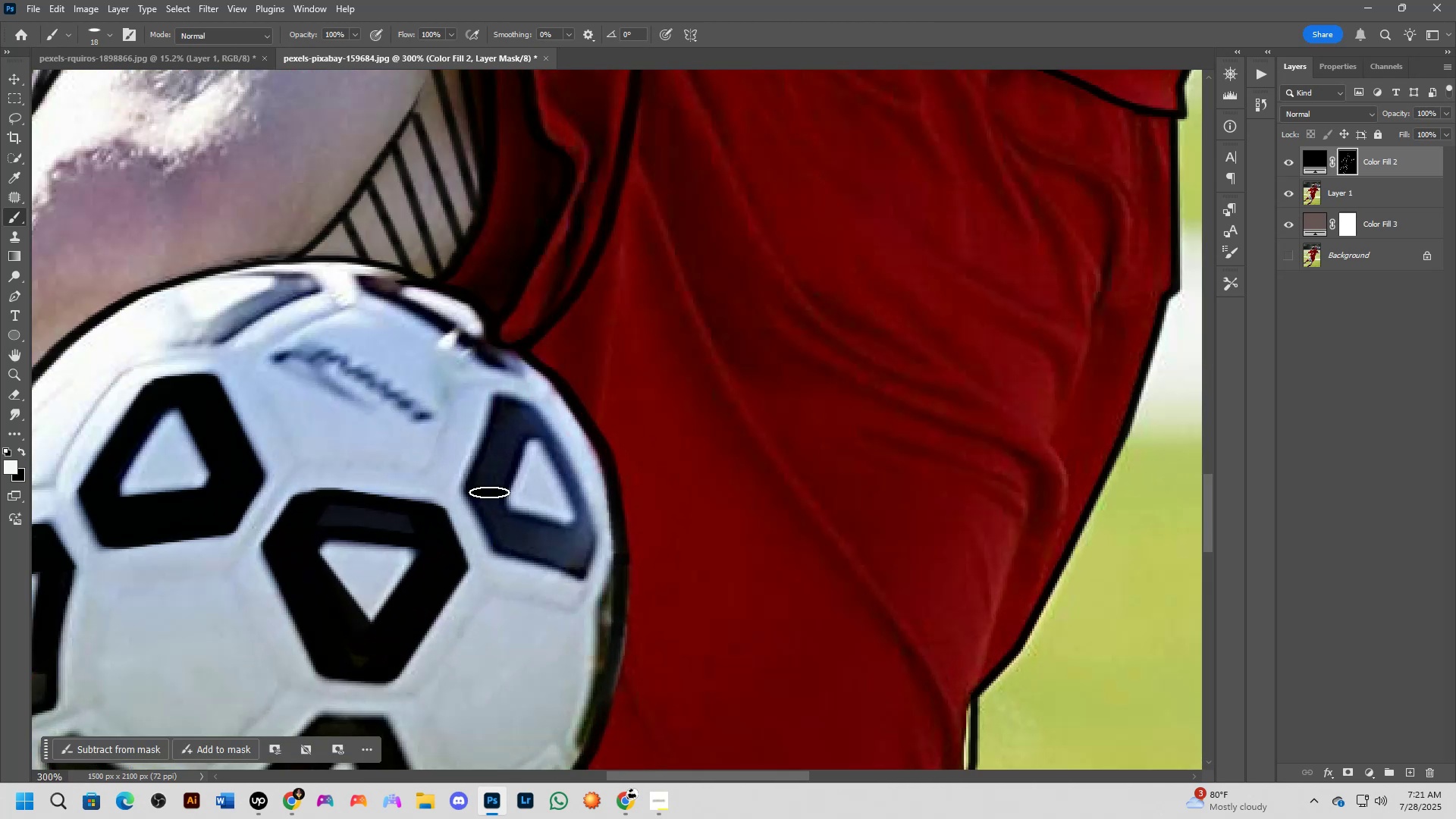 
hold_key(key=ShiftLeft, duration=0.61)
left_click([513, 408])
 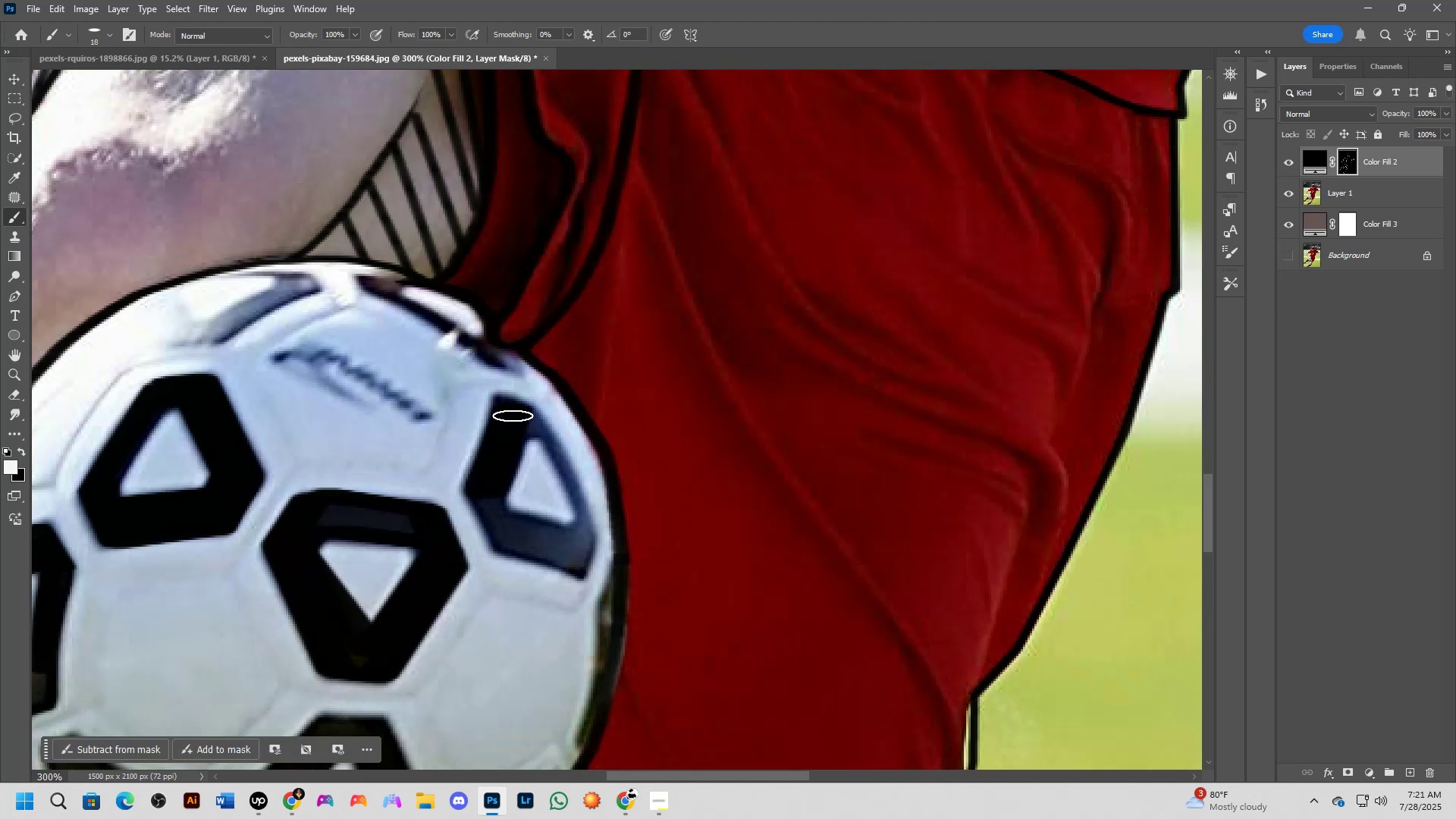 
key(Alt+AltLeft)
 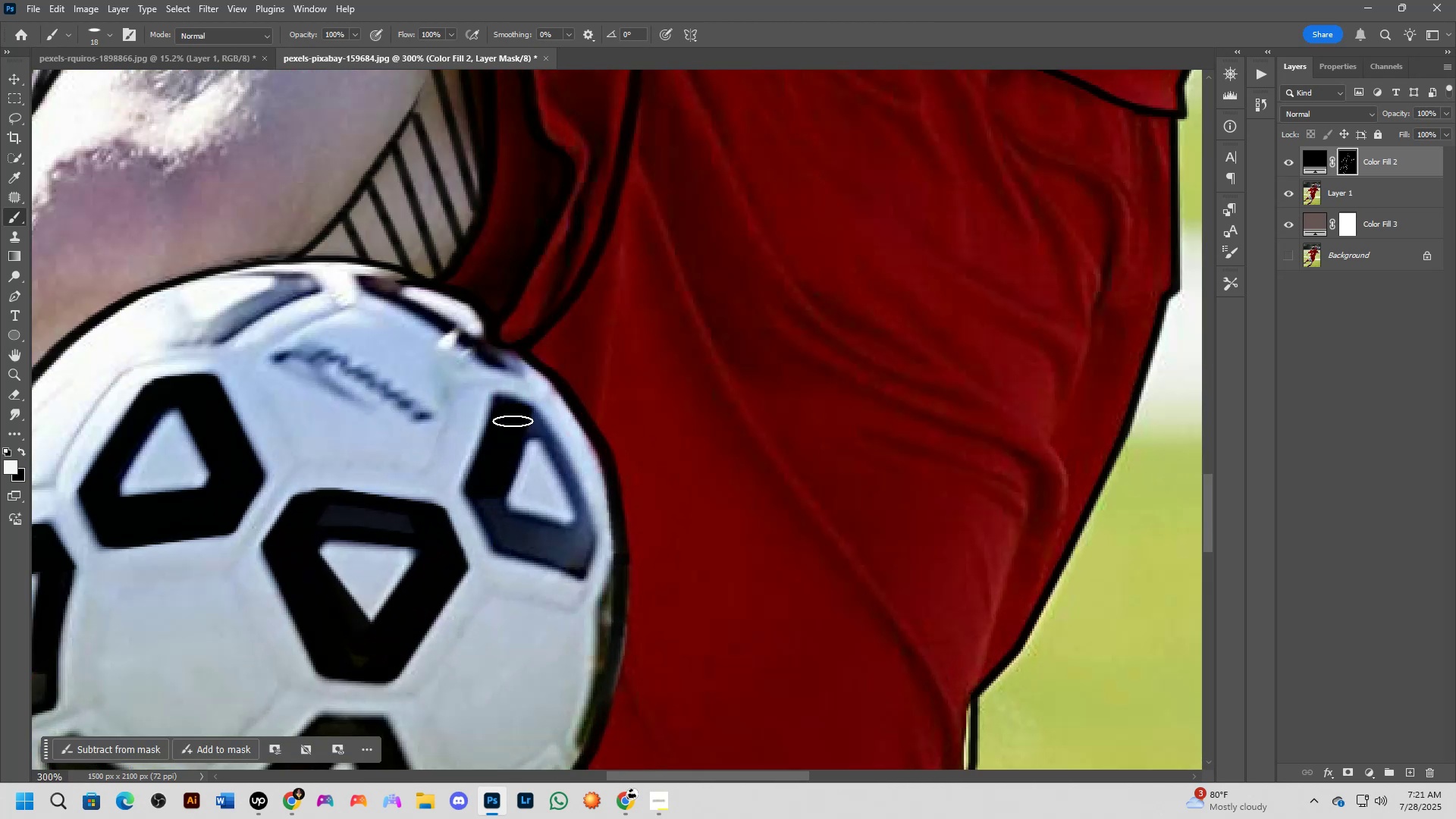 
key(Alt+Tab)
 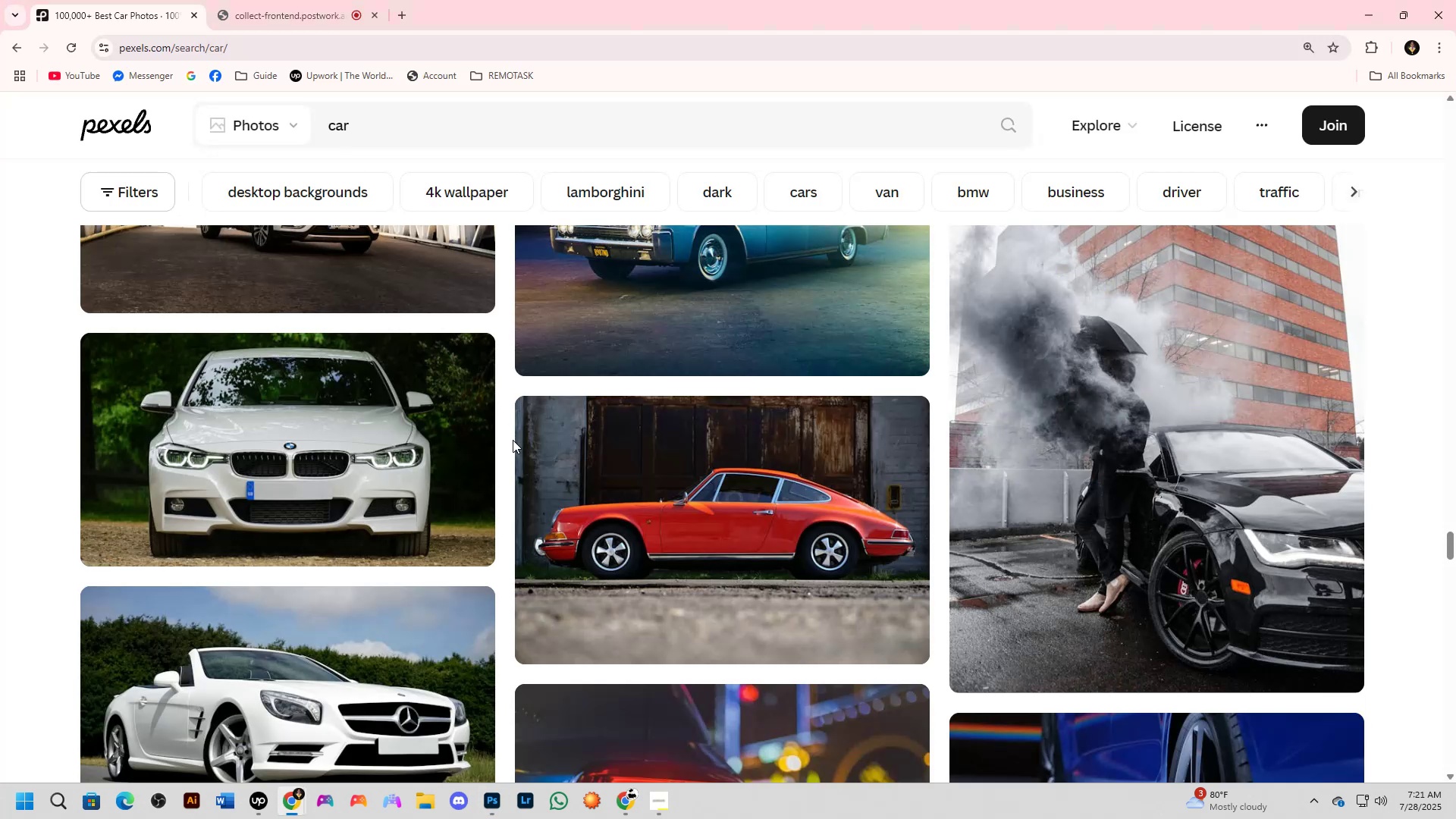 
key(Alt+AltLeft)
 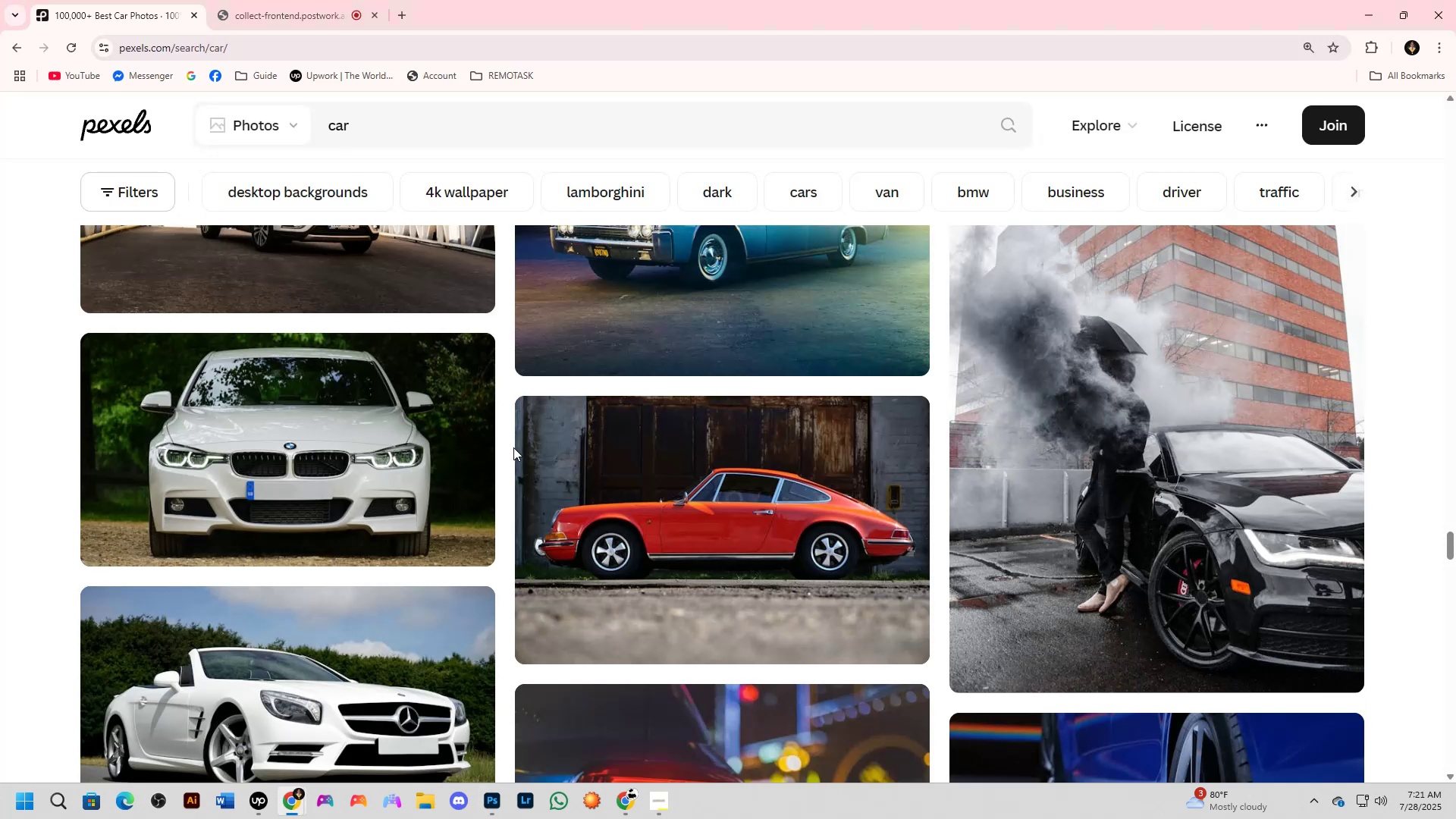 
key(Alt+Tab)
 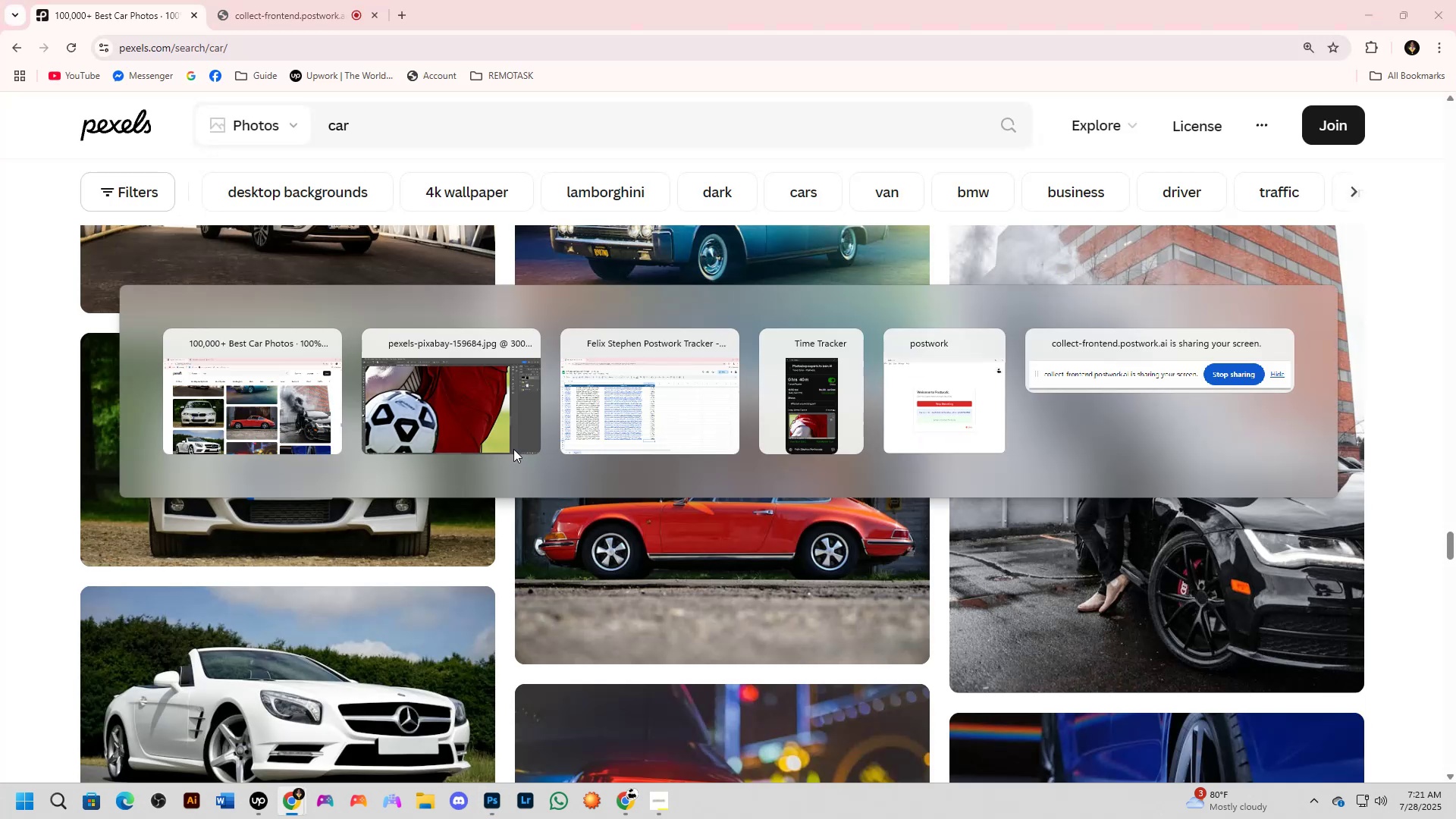 
key(Alt+Tab)
 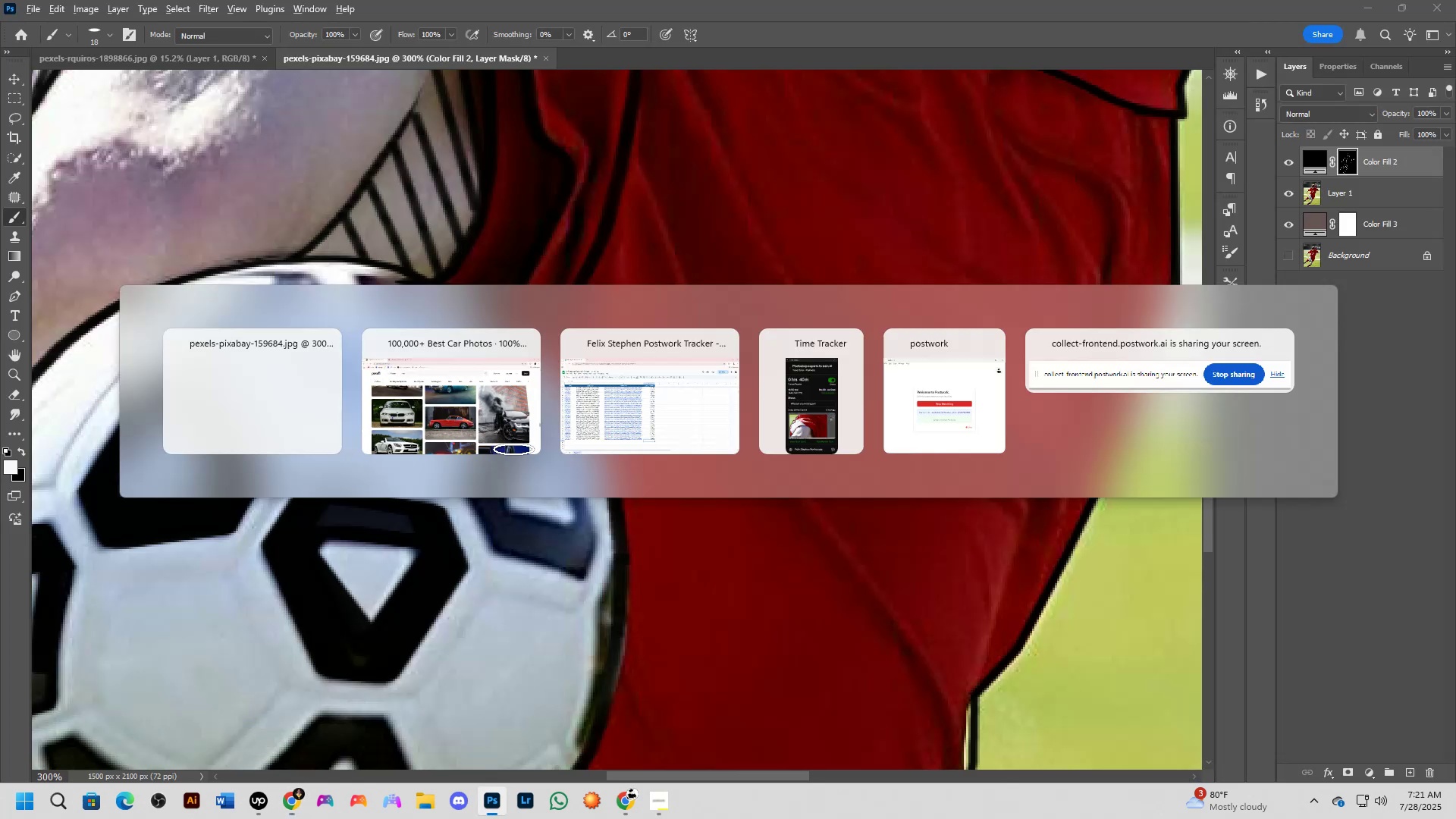 
key(Alt+Tab)
 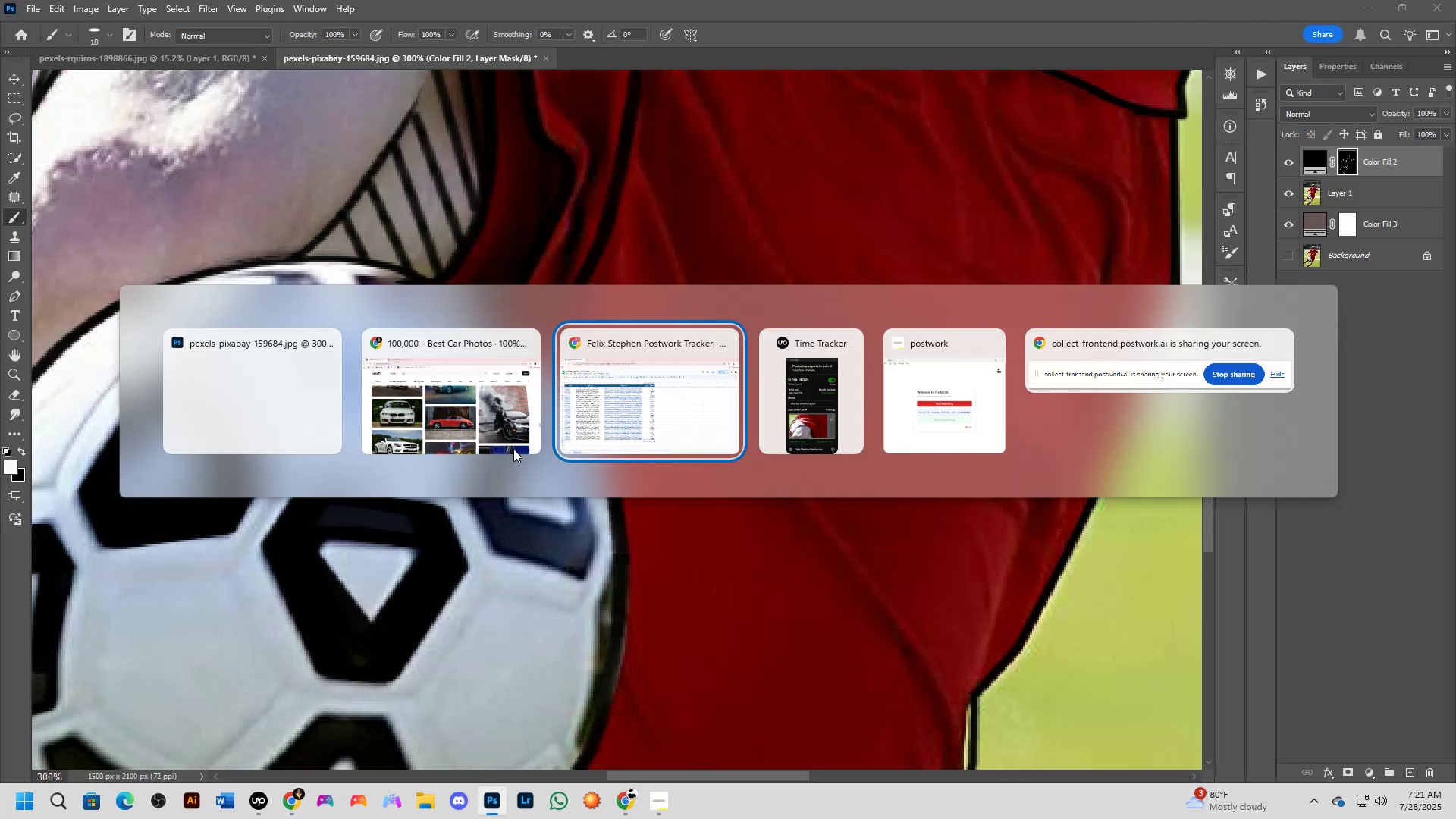 
key(Alt+Tab)
 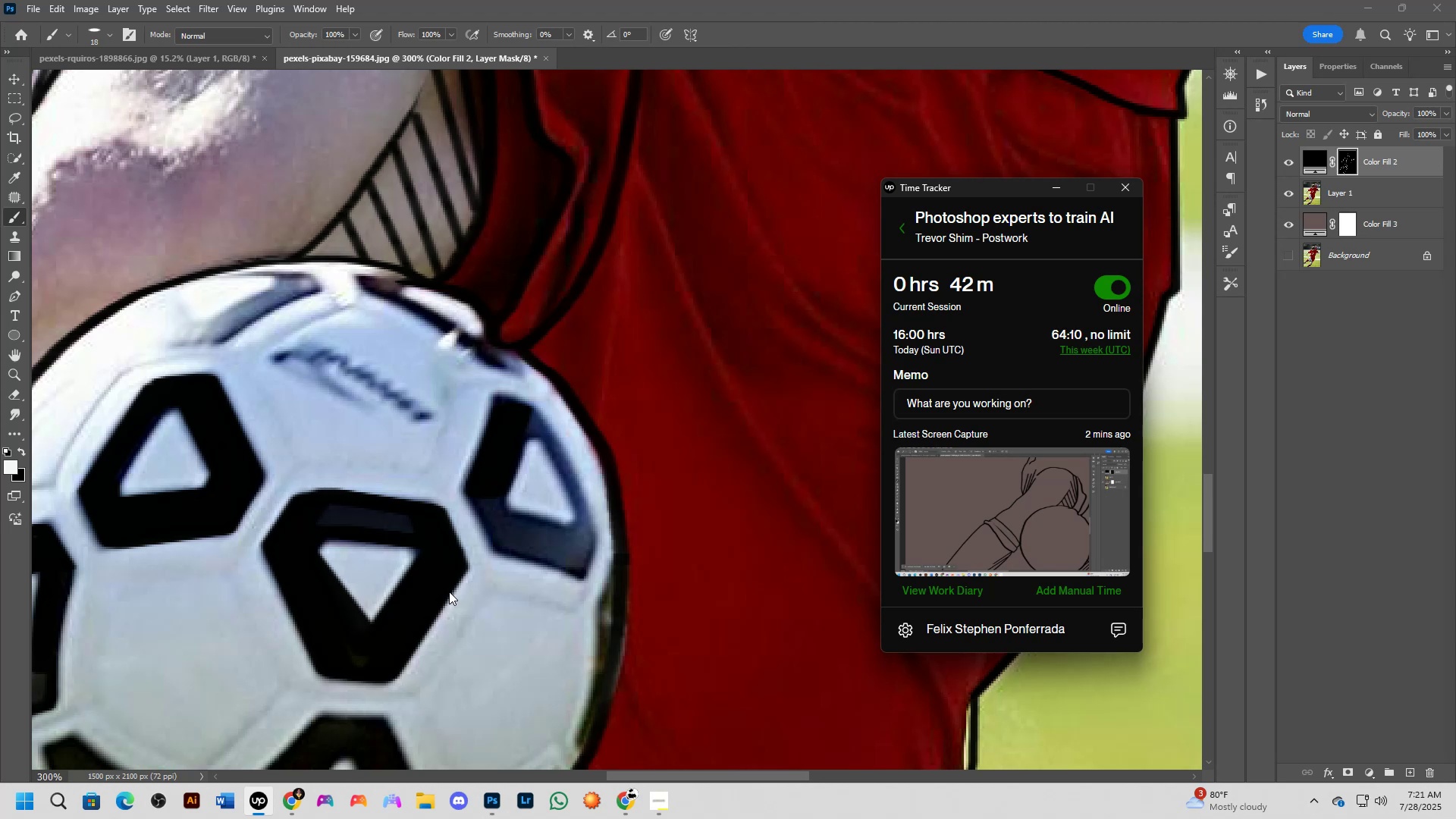 
key(Alt+AltLeft)
 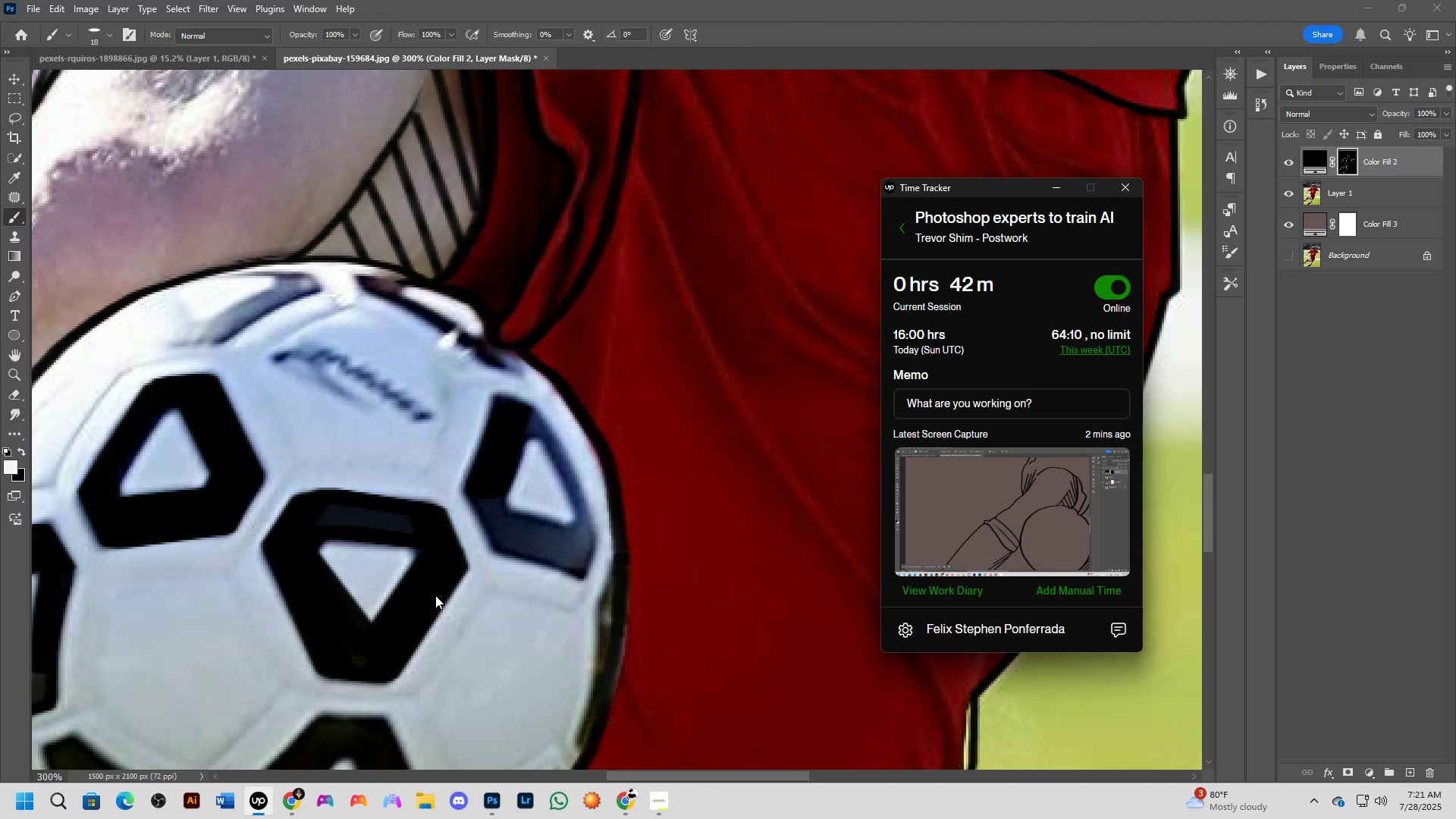 
key(Alt+Tab)
 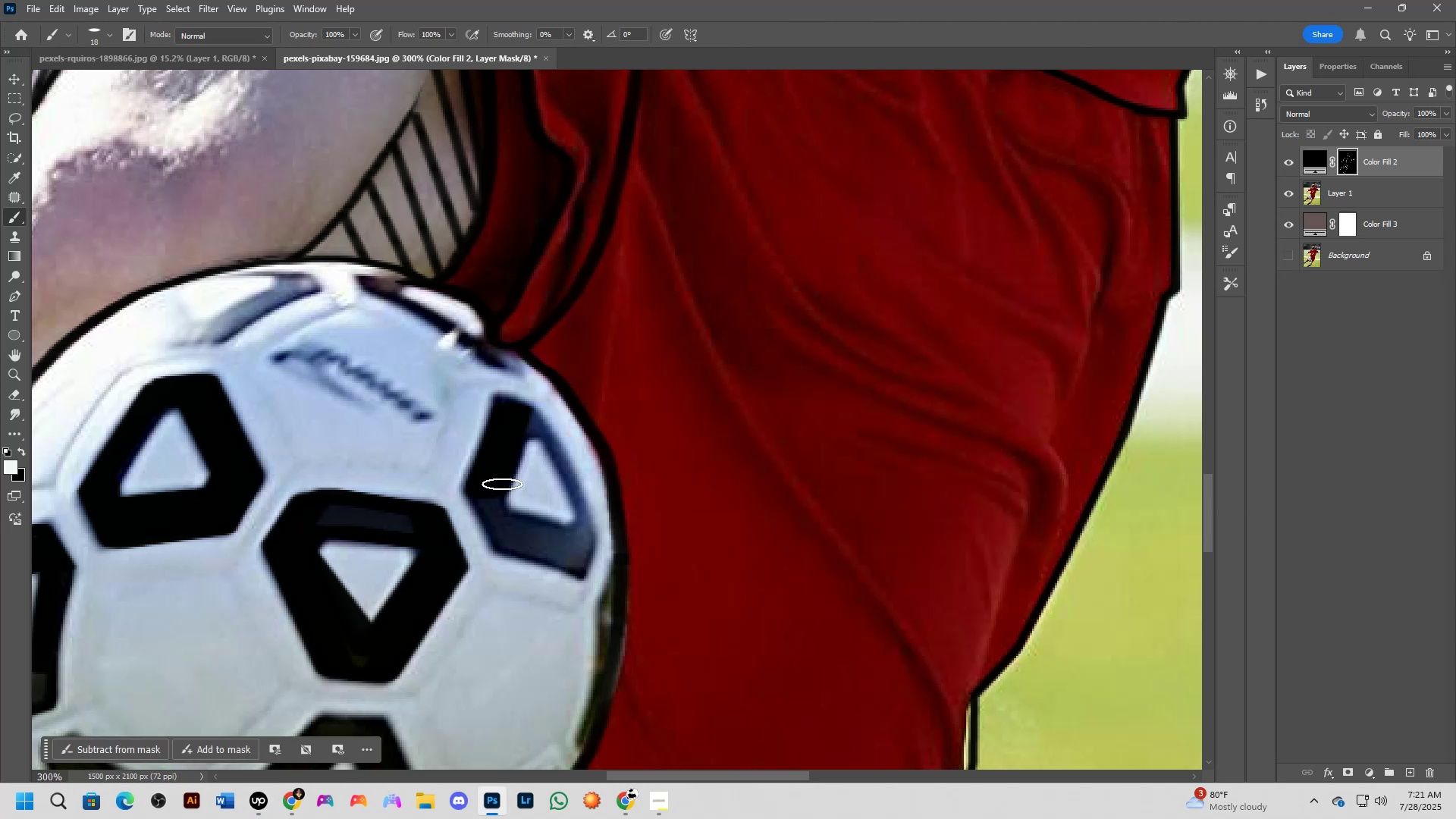 
left_click_drag(start_coordinate=[498, 483], to_coordinate=[493, 513])
 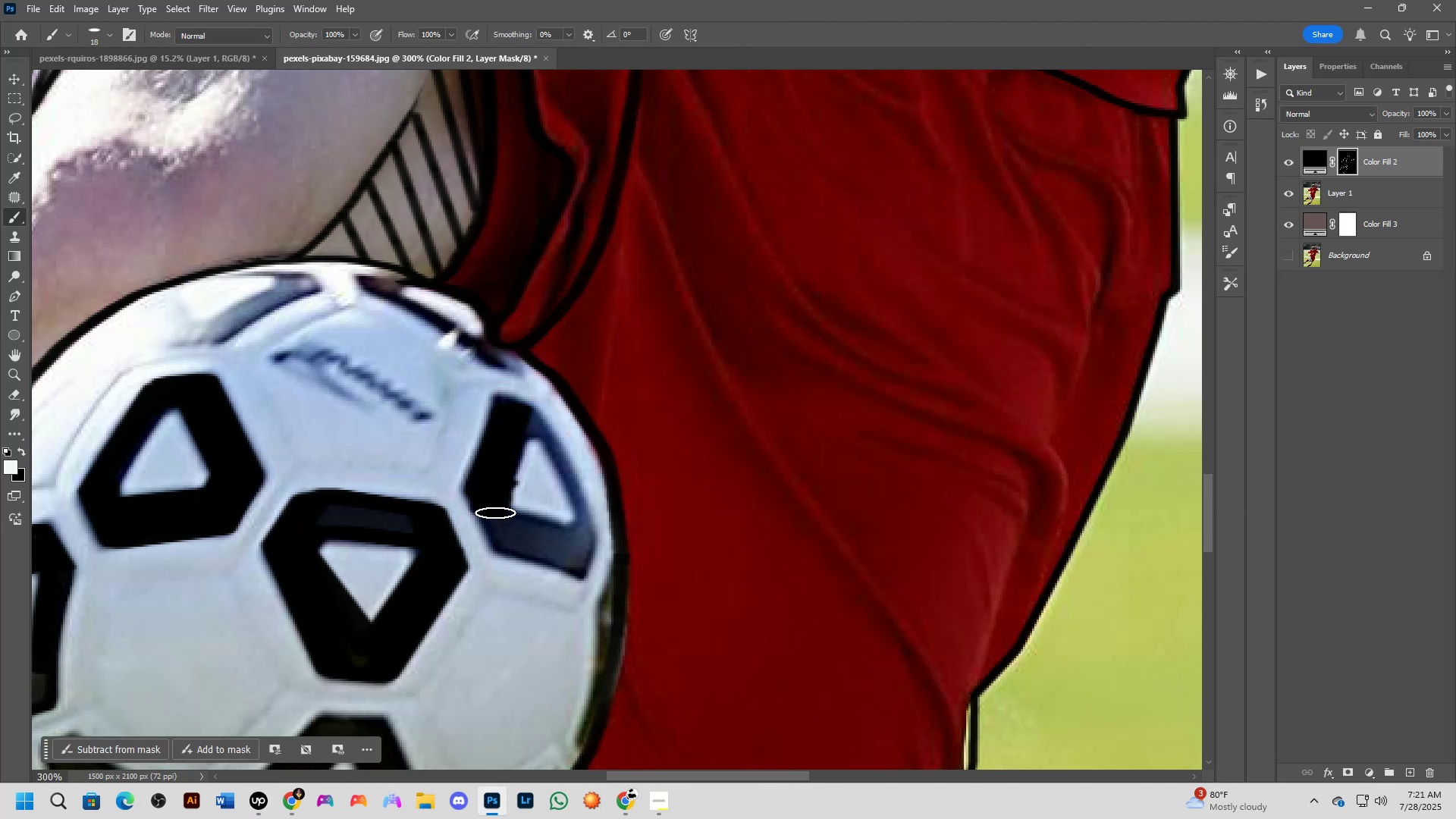 
key(Control+ControlLeft)
 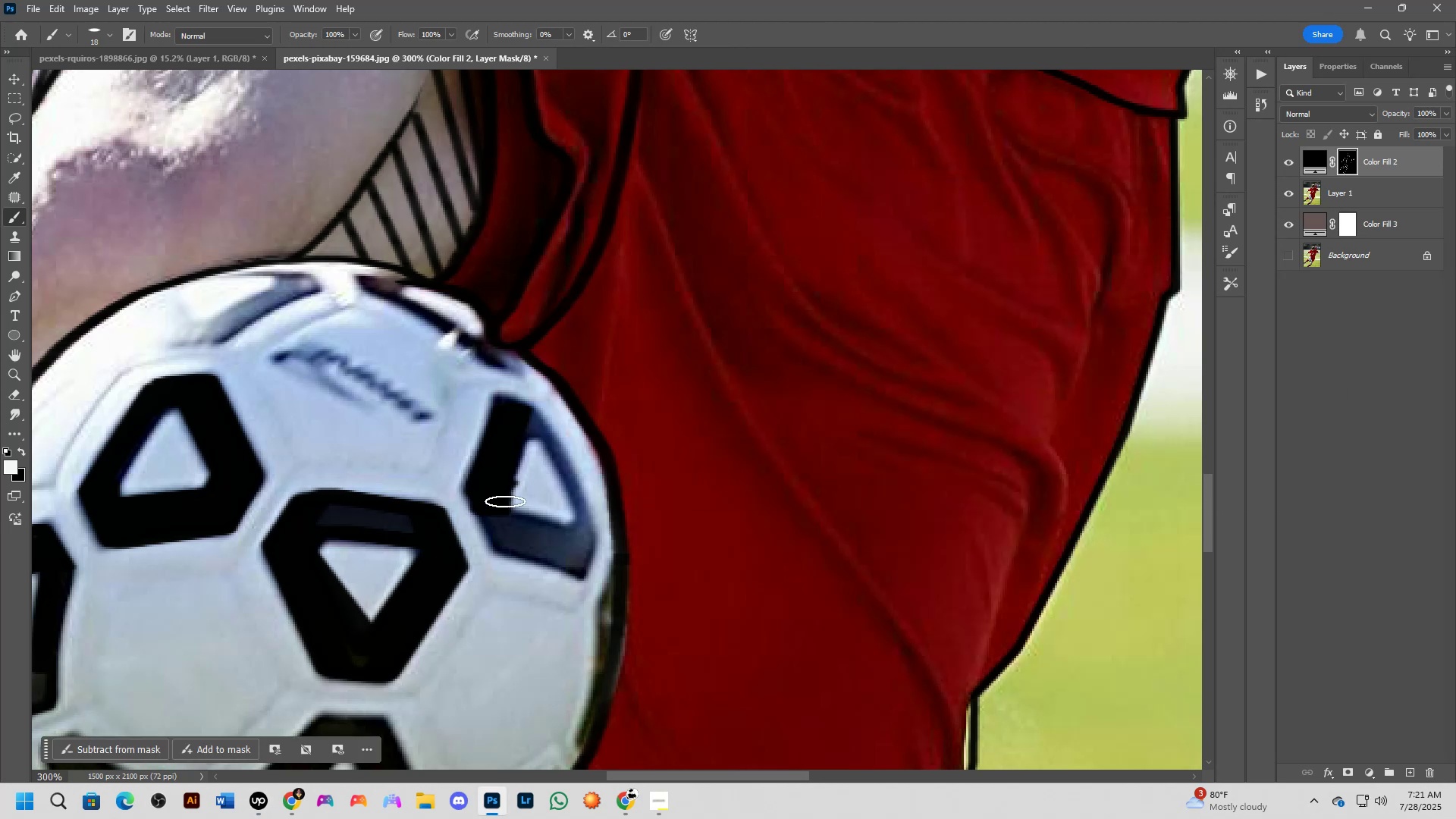 
key(Control+Z)
 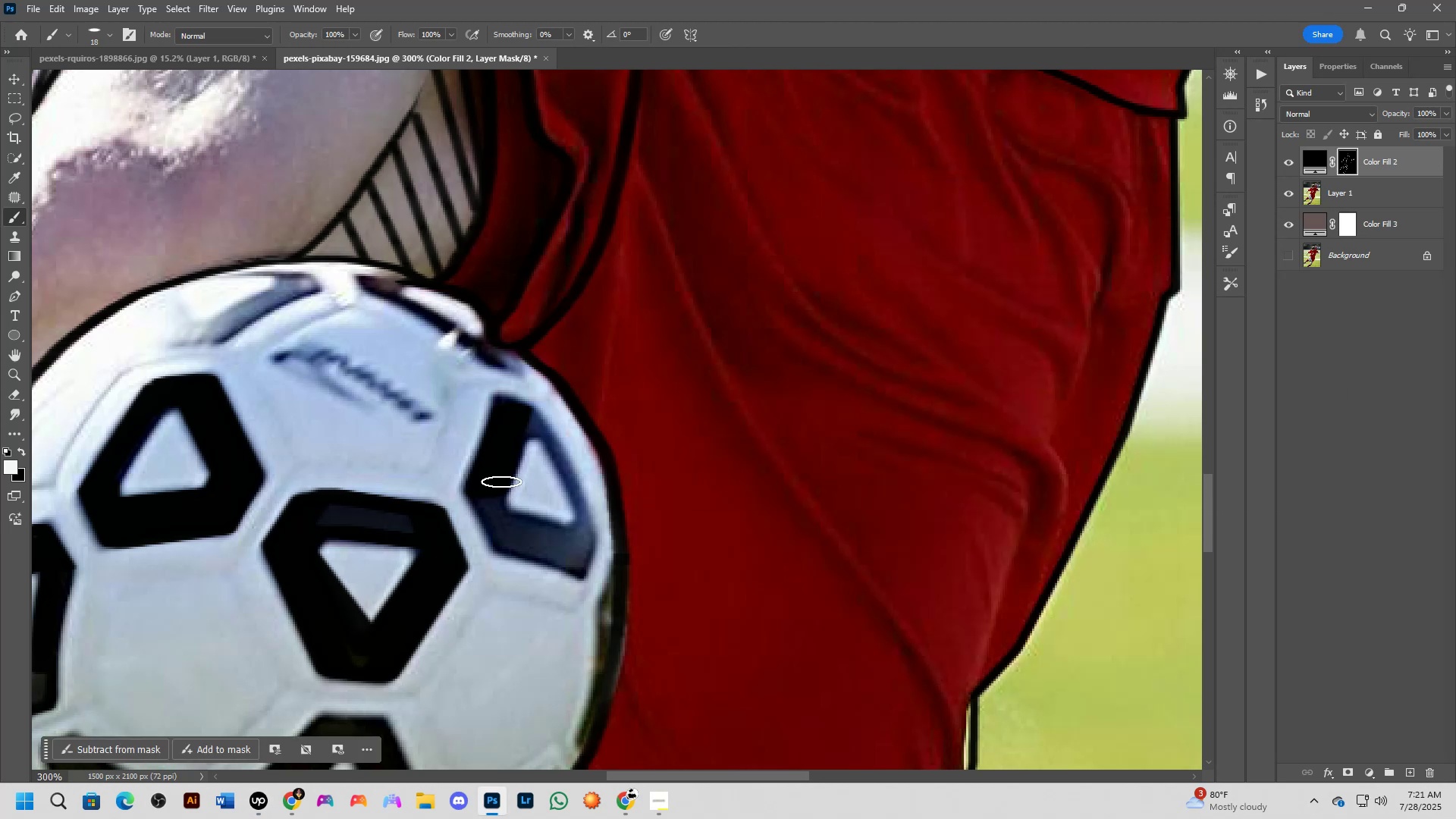 
hold_key(key=AltLeft, duration=0.38)
 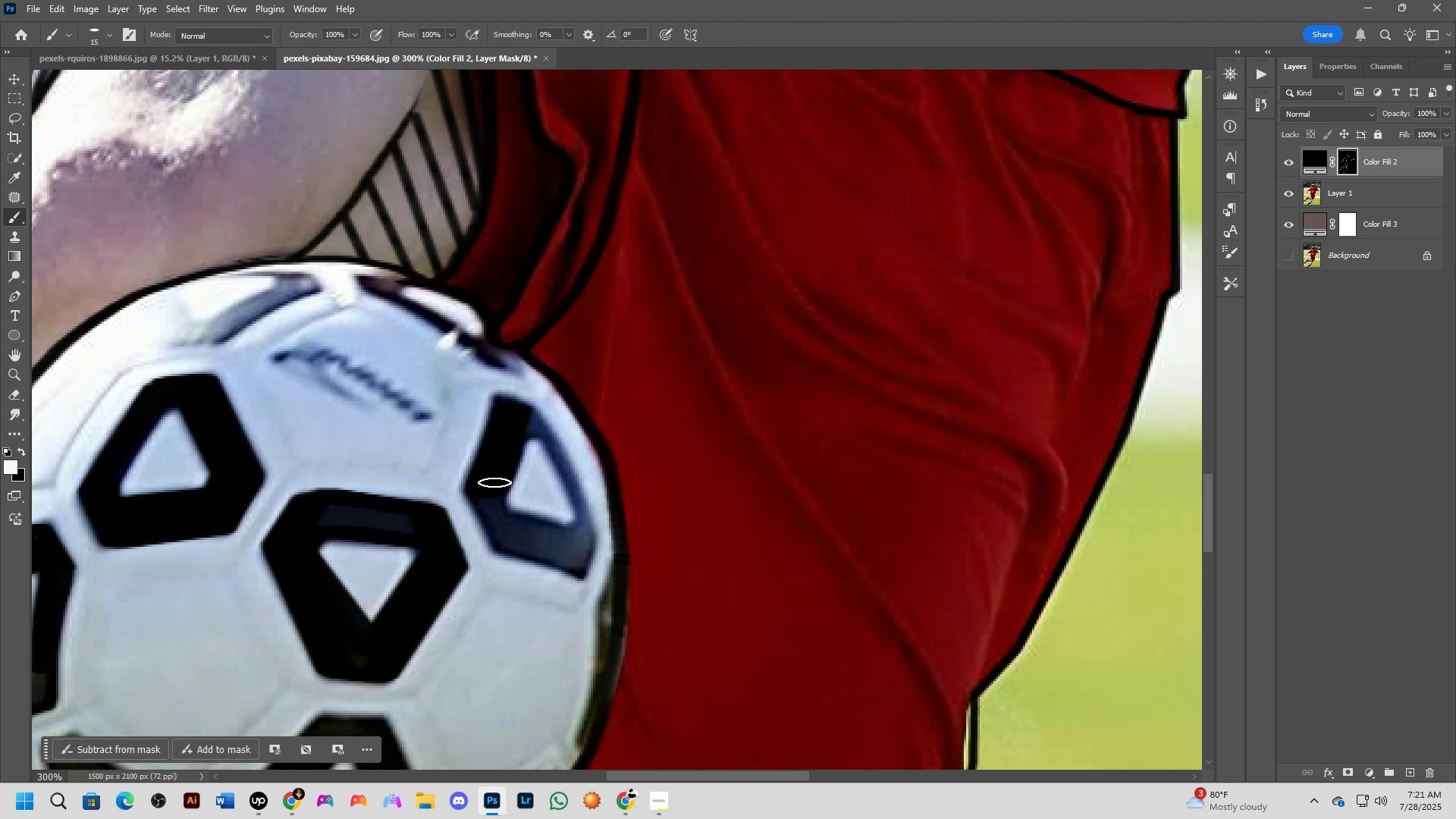 
left_click_drag(start_coordinate=[494, 484], to_coordinate=[511, 550])
 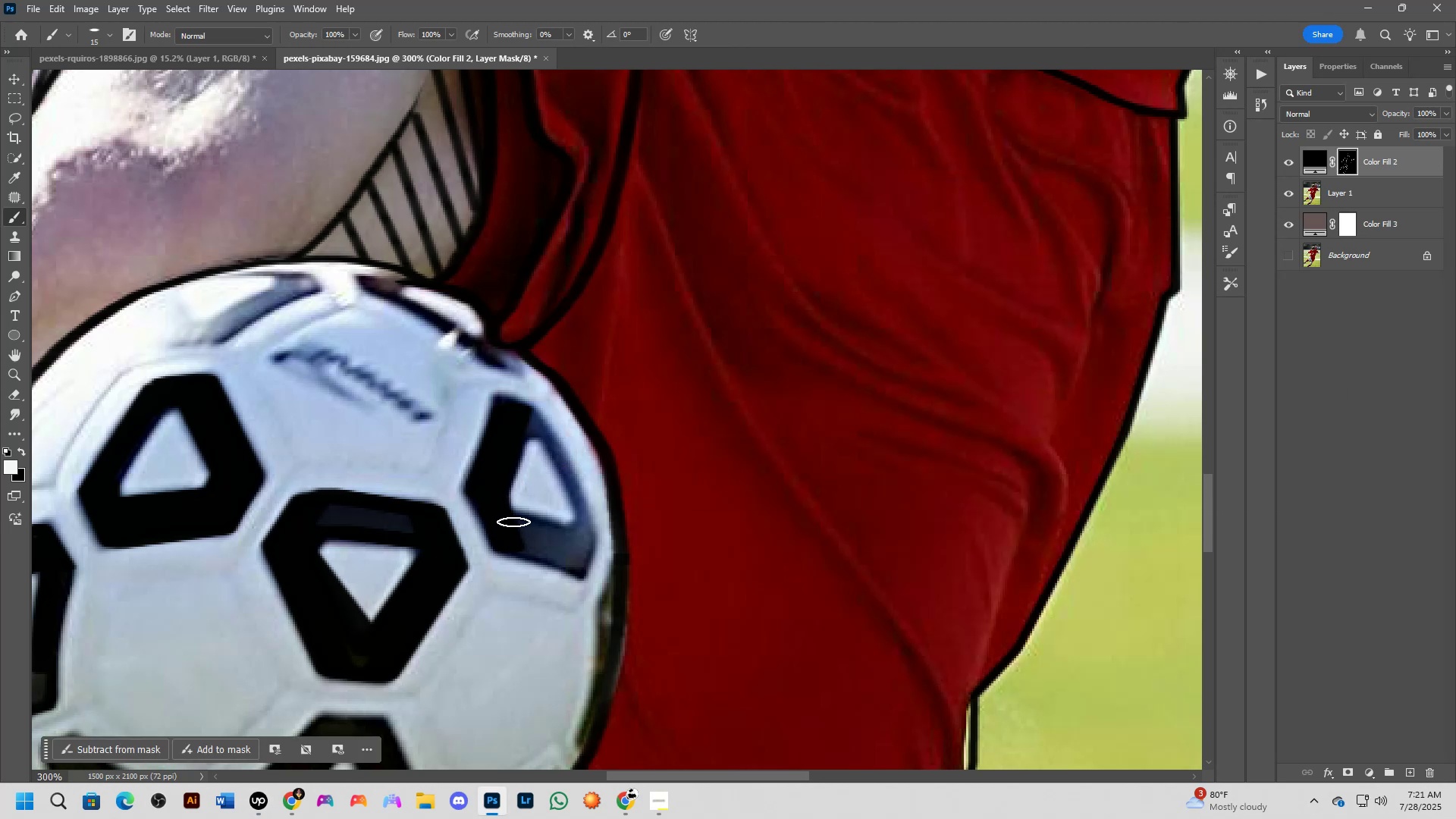 
left_click([512, 517])
 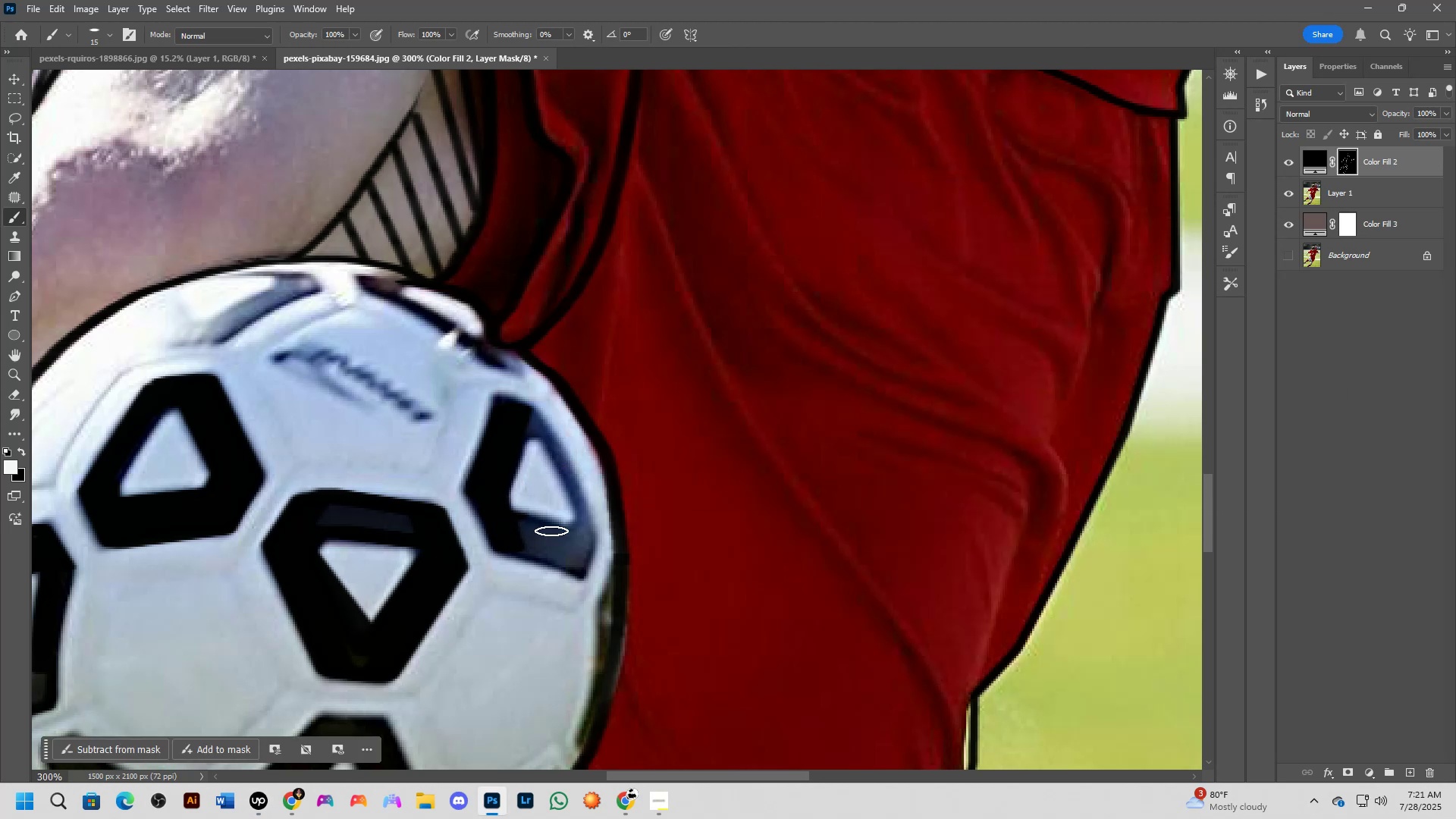 
hold_key(key=ShiftLeft, duration=0.57)
left_click([562, 533])
 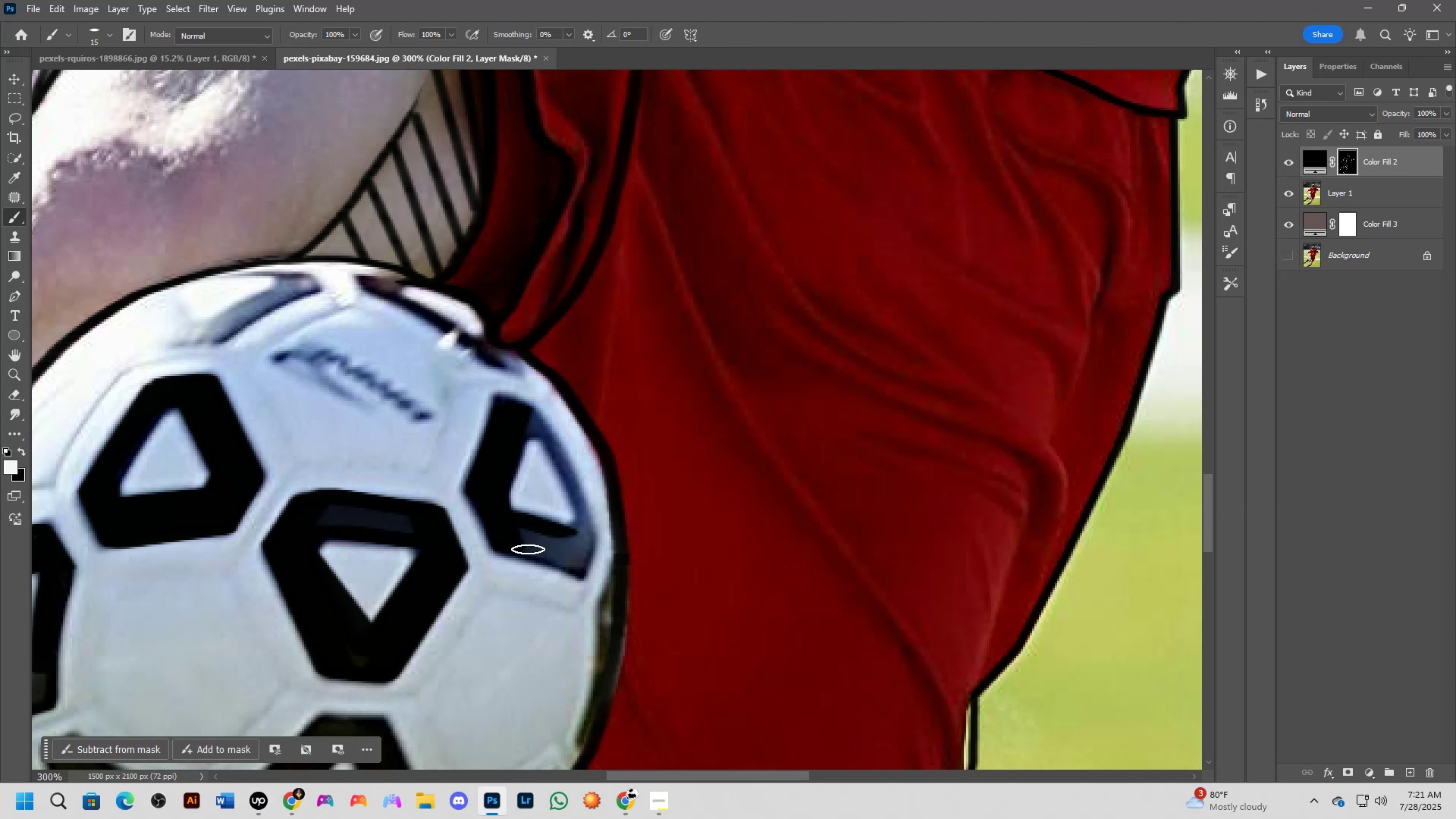 
left_click([527, 549])
 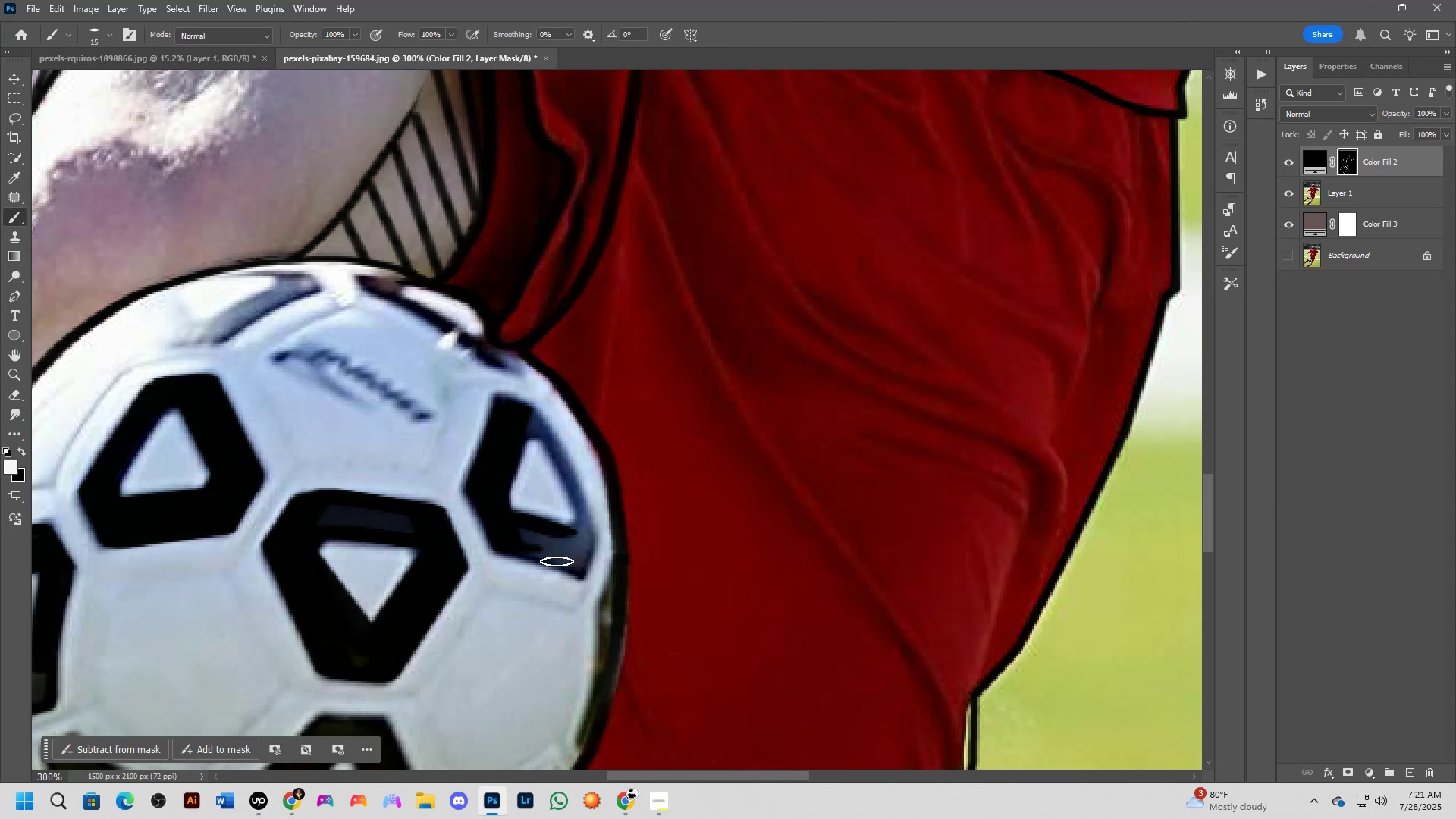 
hold_key(key=ShiftLeft, duration=0.79)
 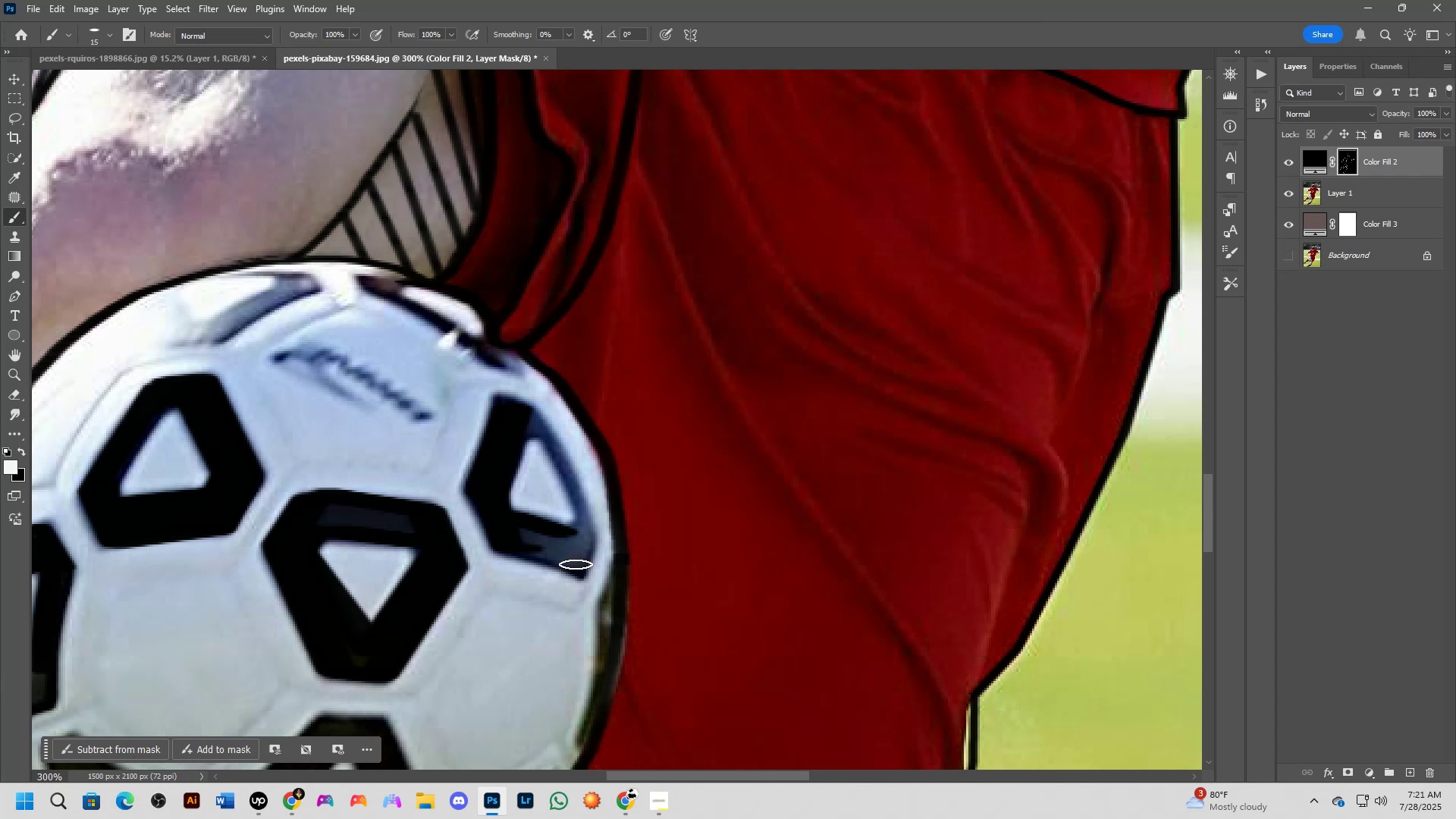 
hold_key(key=AltLeft, duration=0.38)
 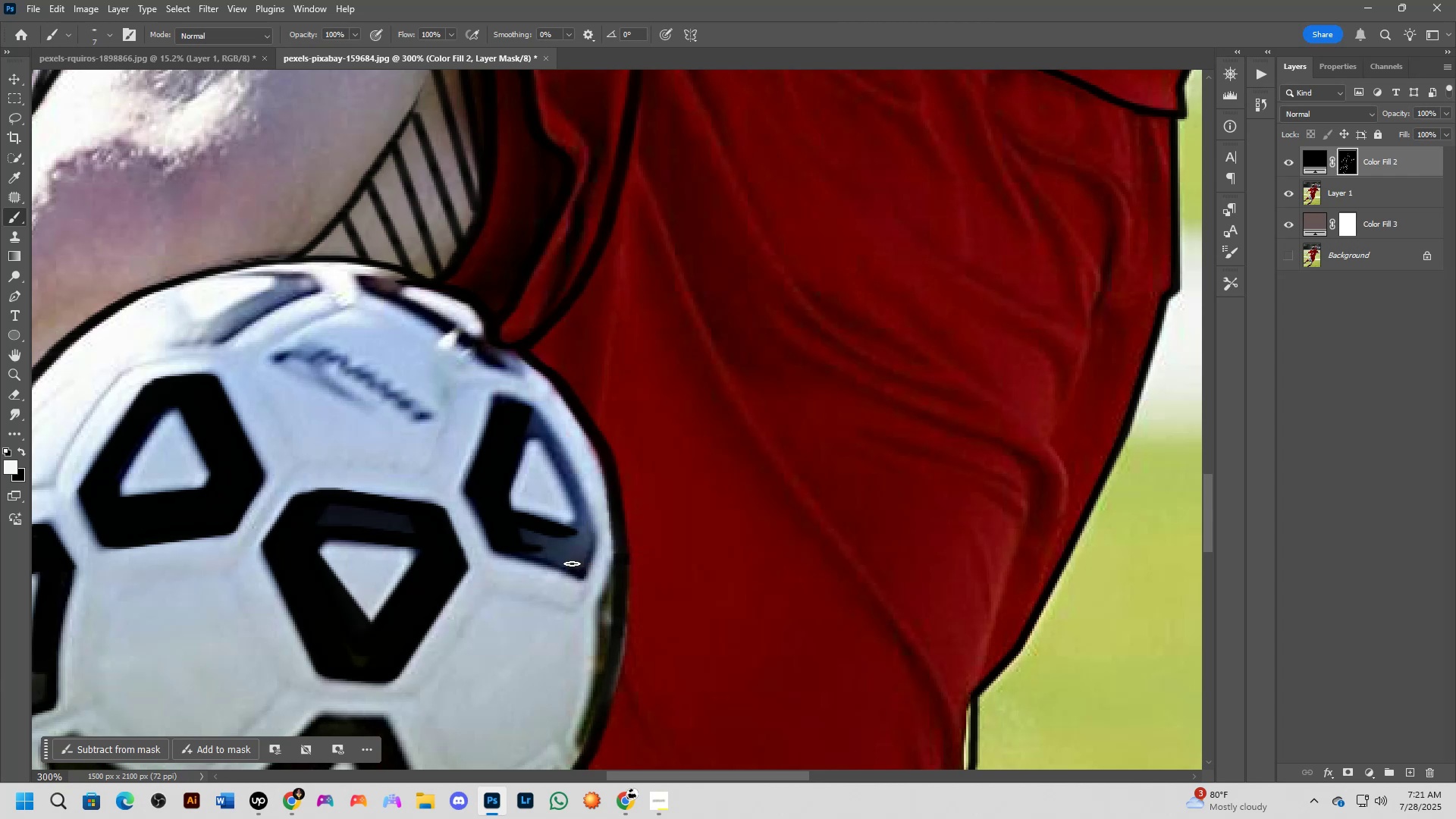 
hold_key(key=ShiftLeft, duration=0.87)
left_click([581, 575])
 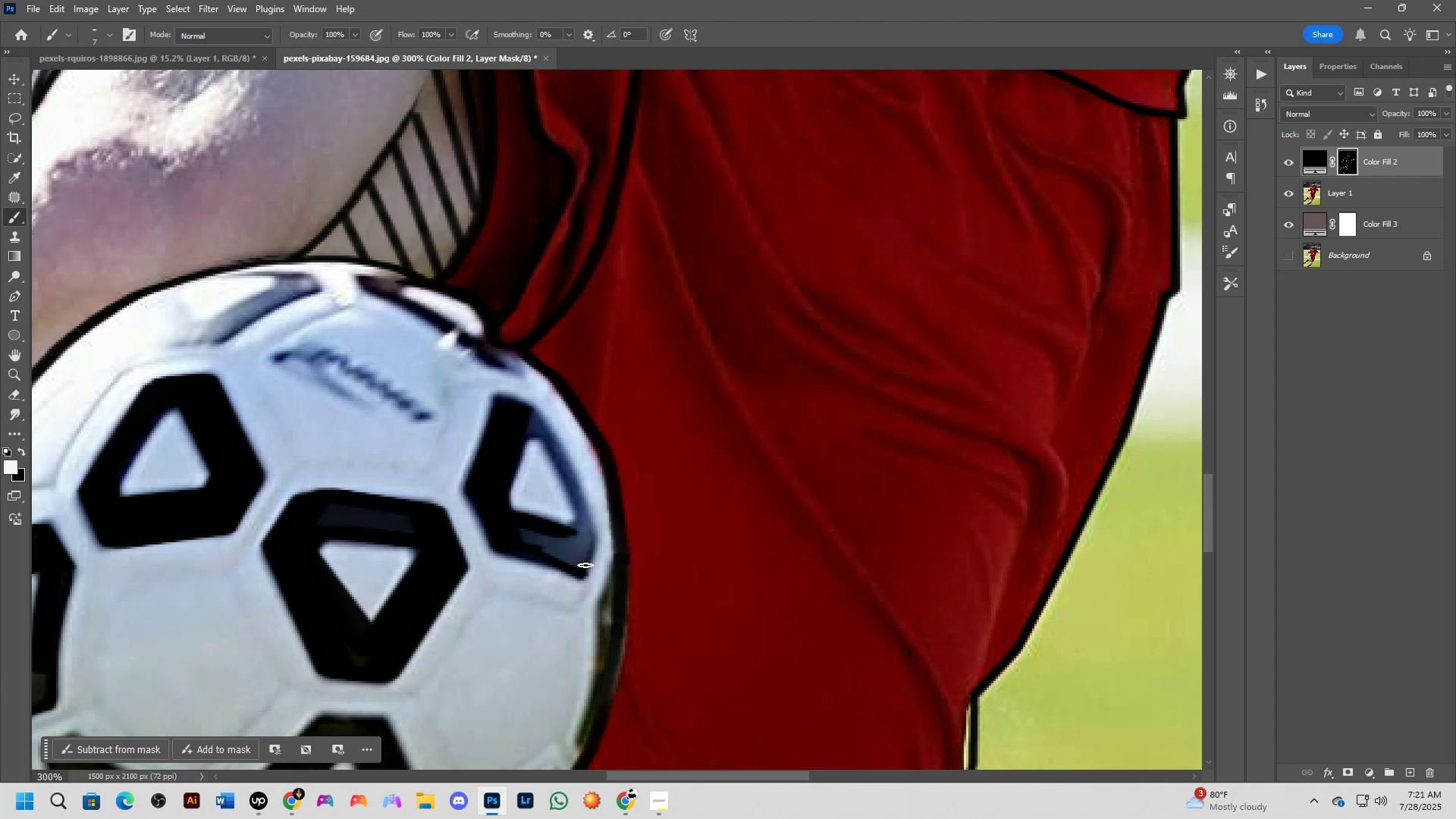 
hold_key(key=ShiftLeft, duration=0.41)
left_click([592, 541])
 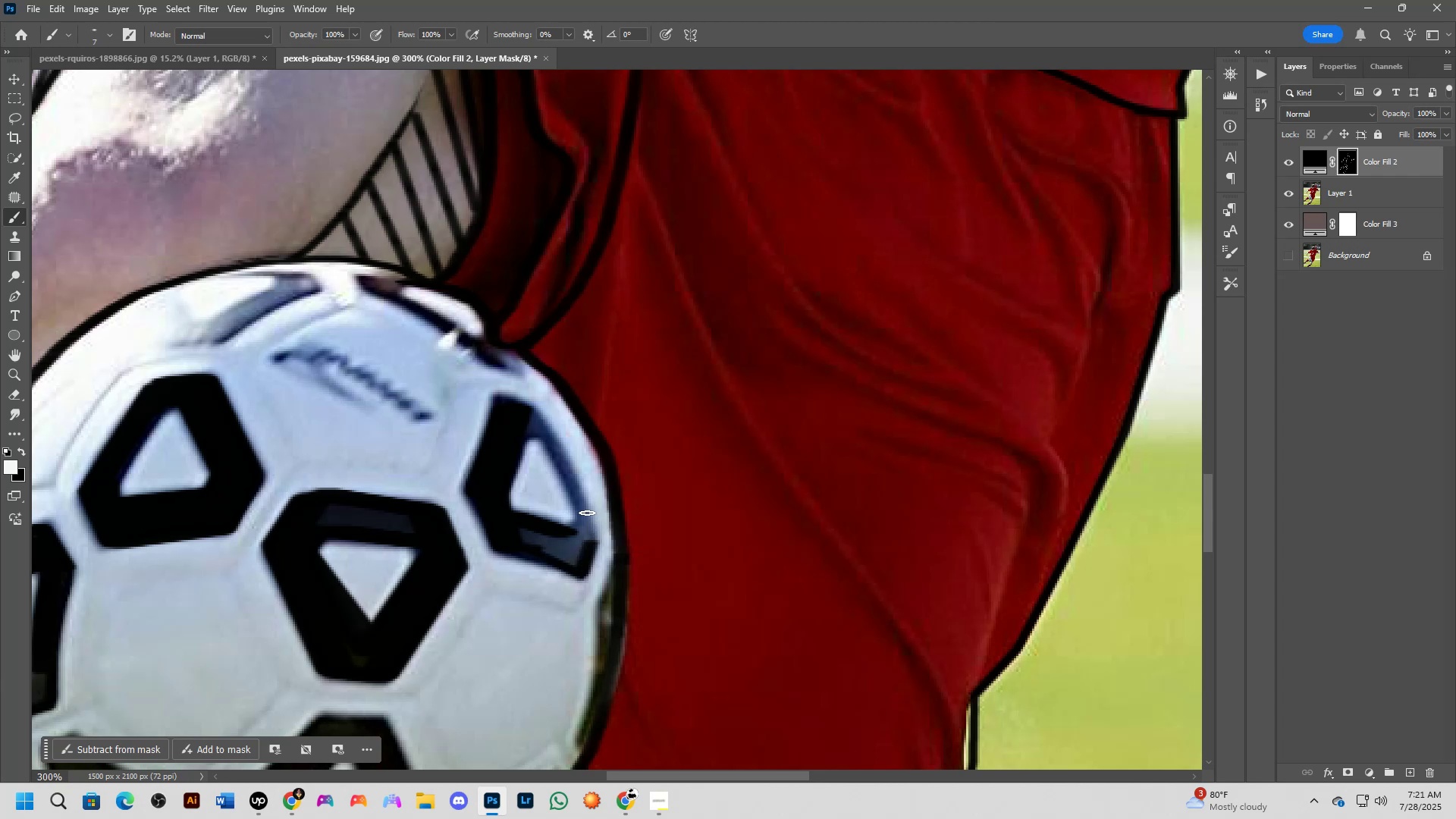 
hold_key(key=ShiftLeft, duration=1.09)
 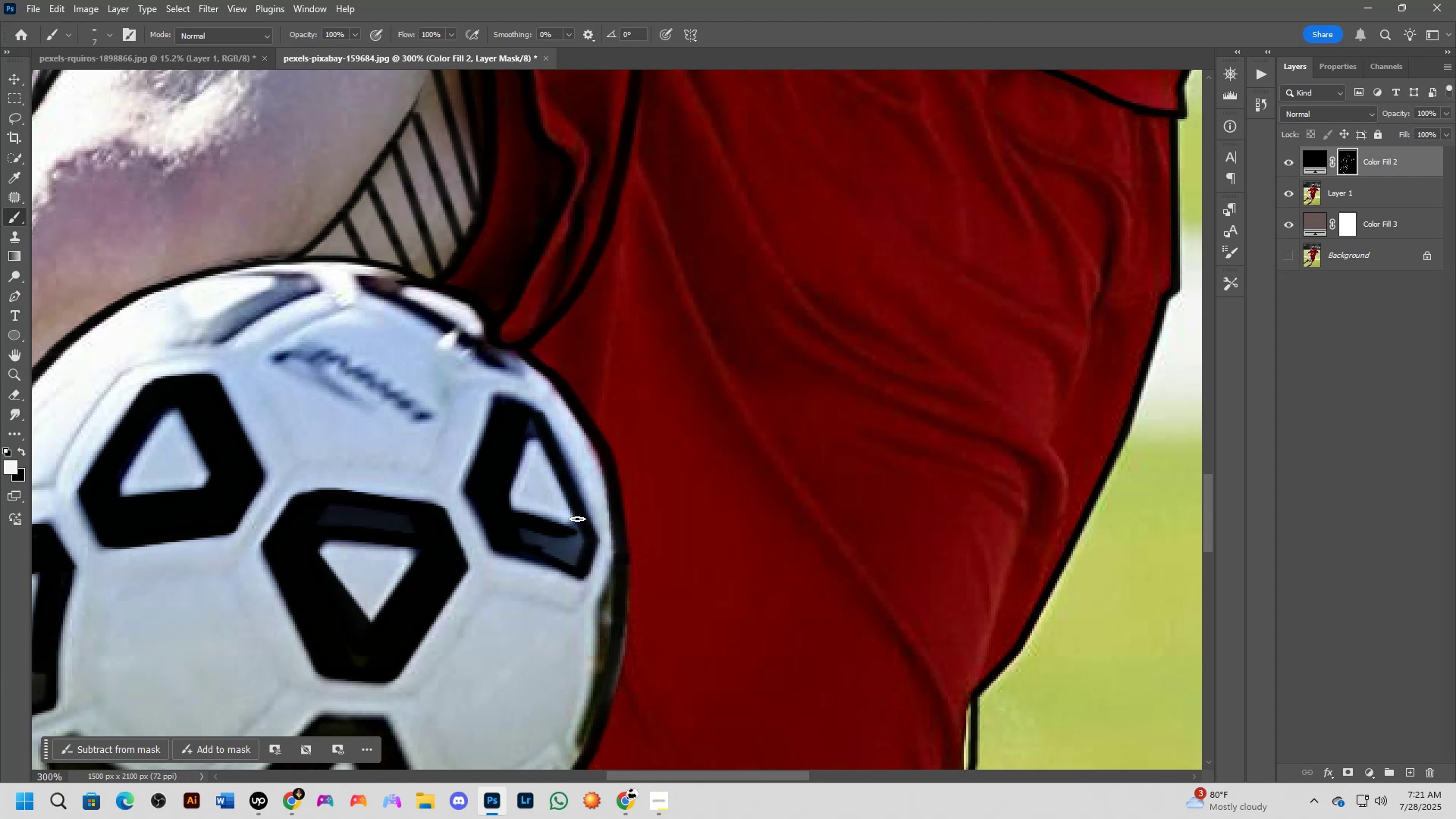 
left_click_drag(start_coordinate=[578, 522], to_coordinate=[560, 539])
 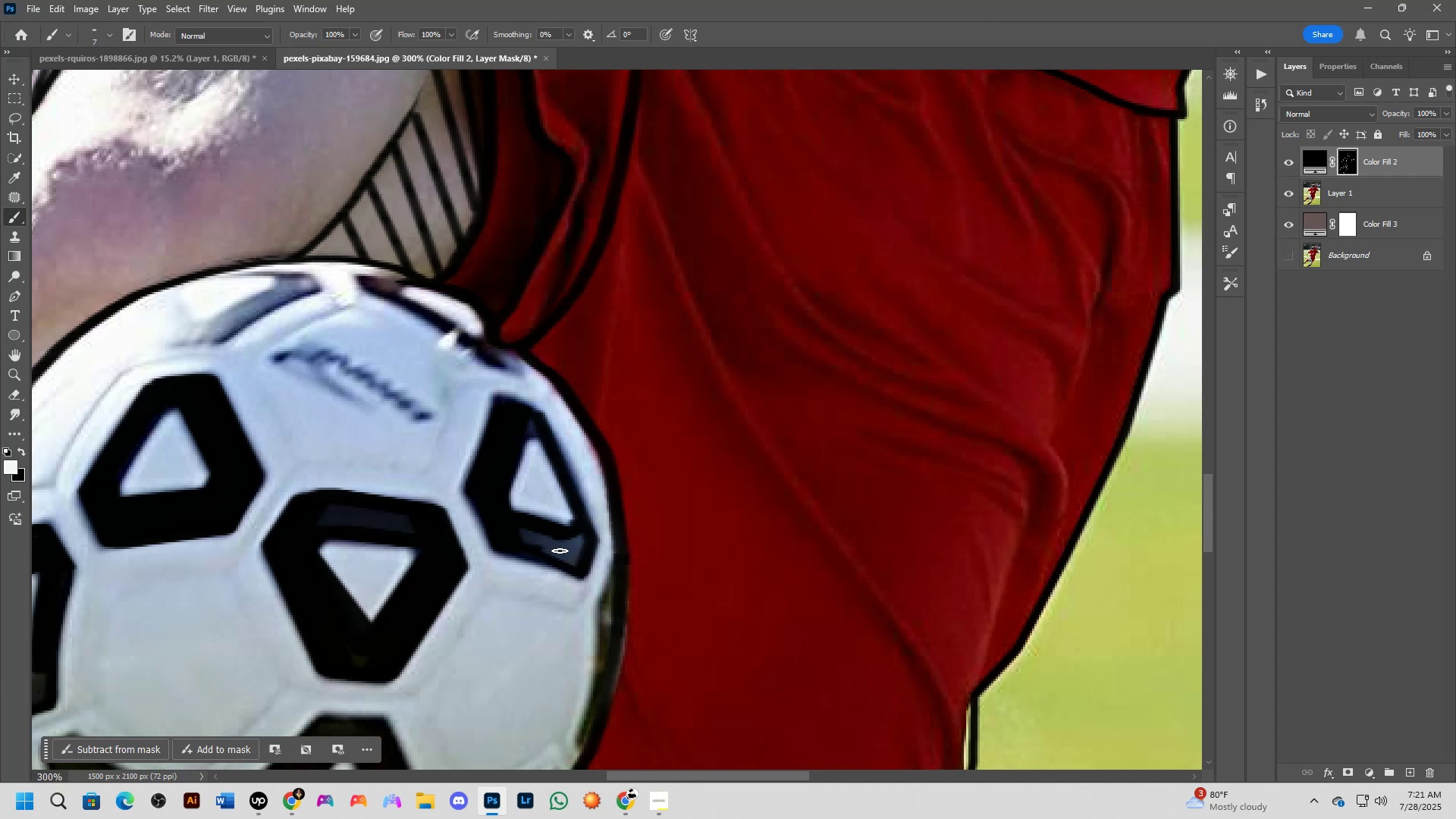 
hold_key(key=Space, duration=0.58)
 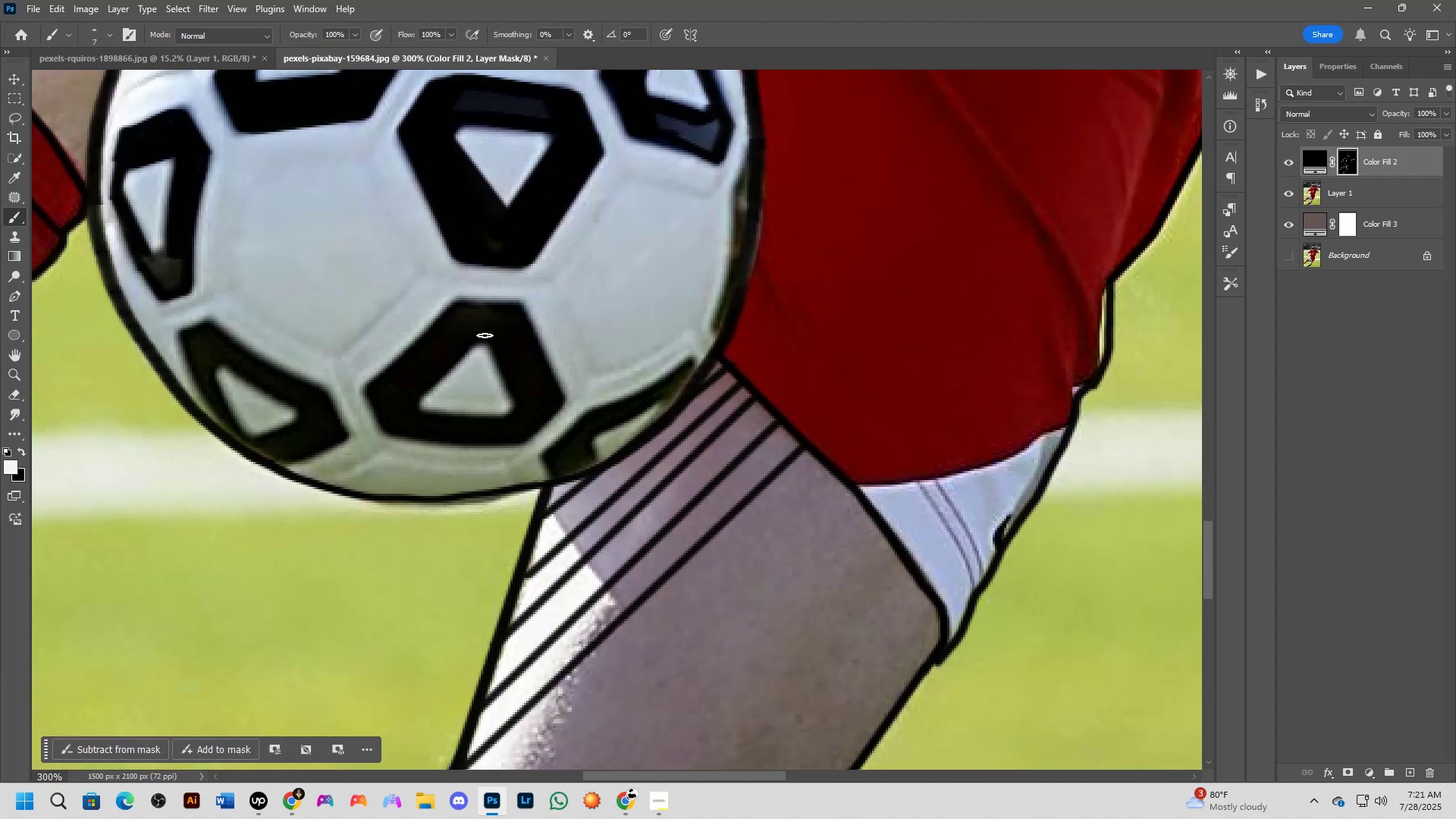 
left_click_drag(start_coordinate=[469, 626], to_coordinate=[605, 212])
 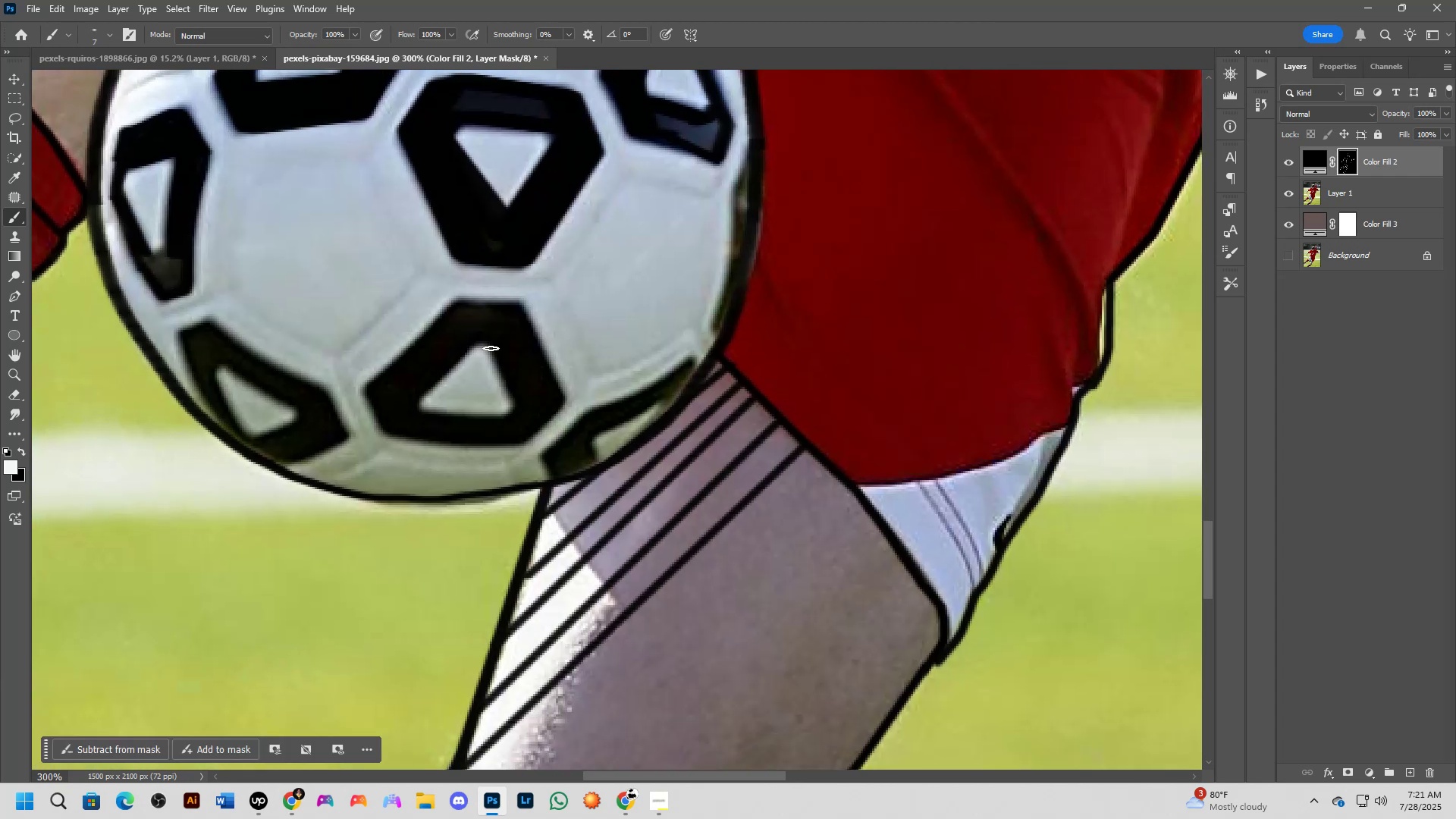 
hold_key(key=AltLeft, duration=0.32)
 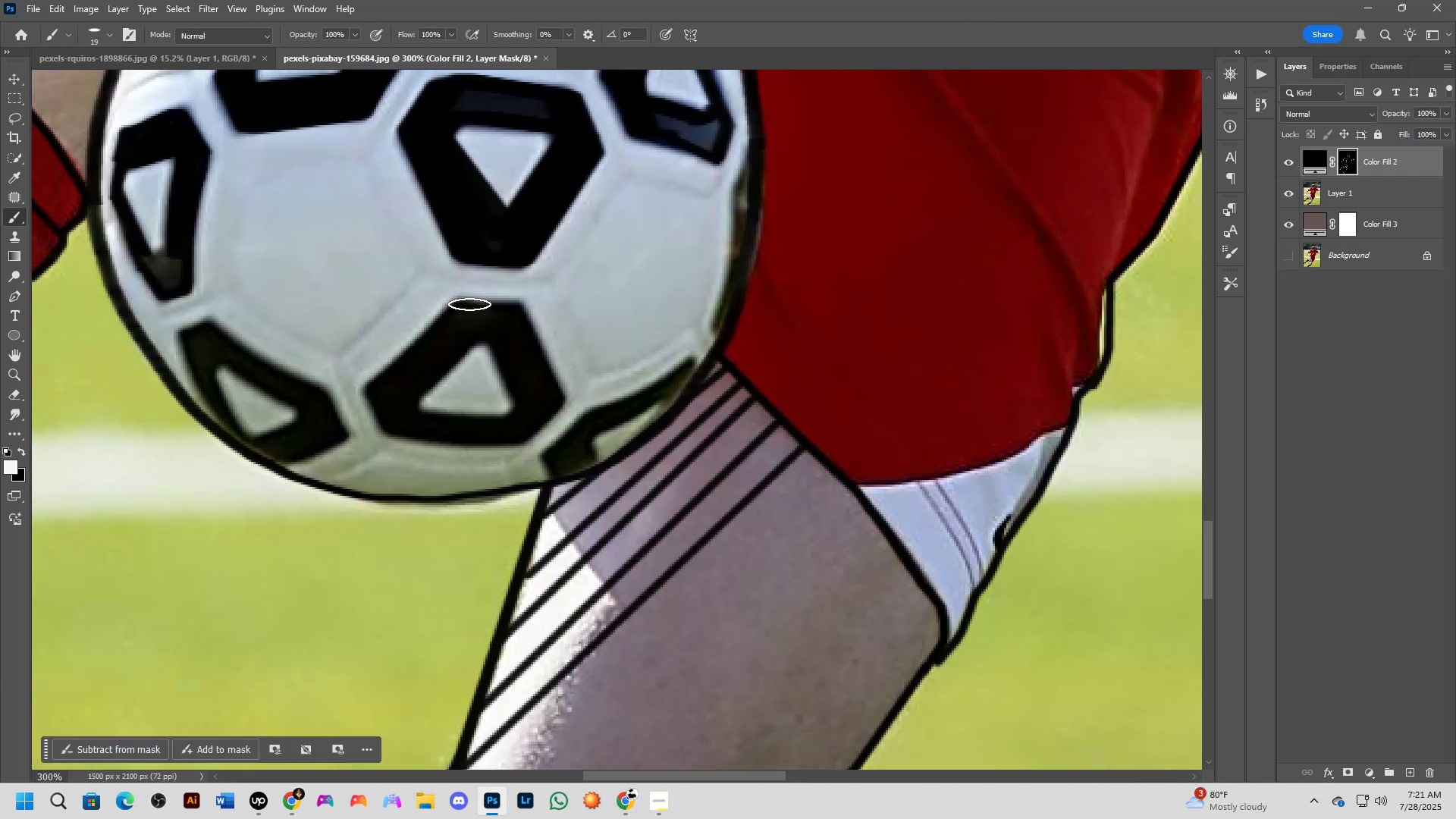 
left_click([469, 304])
 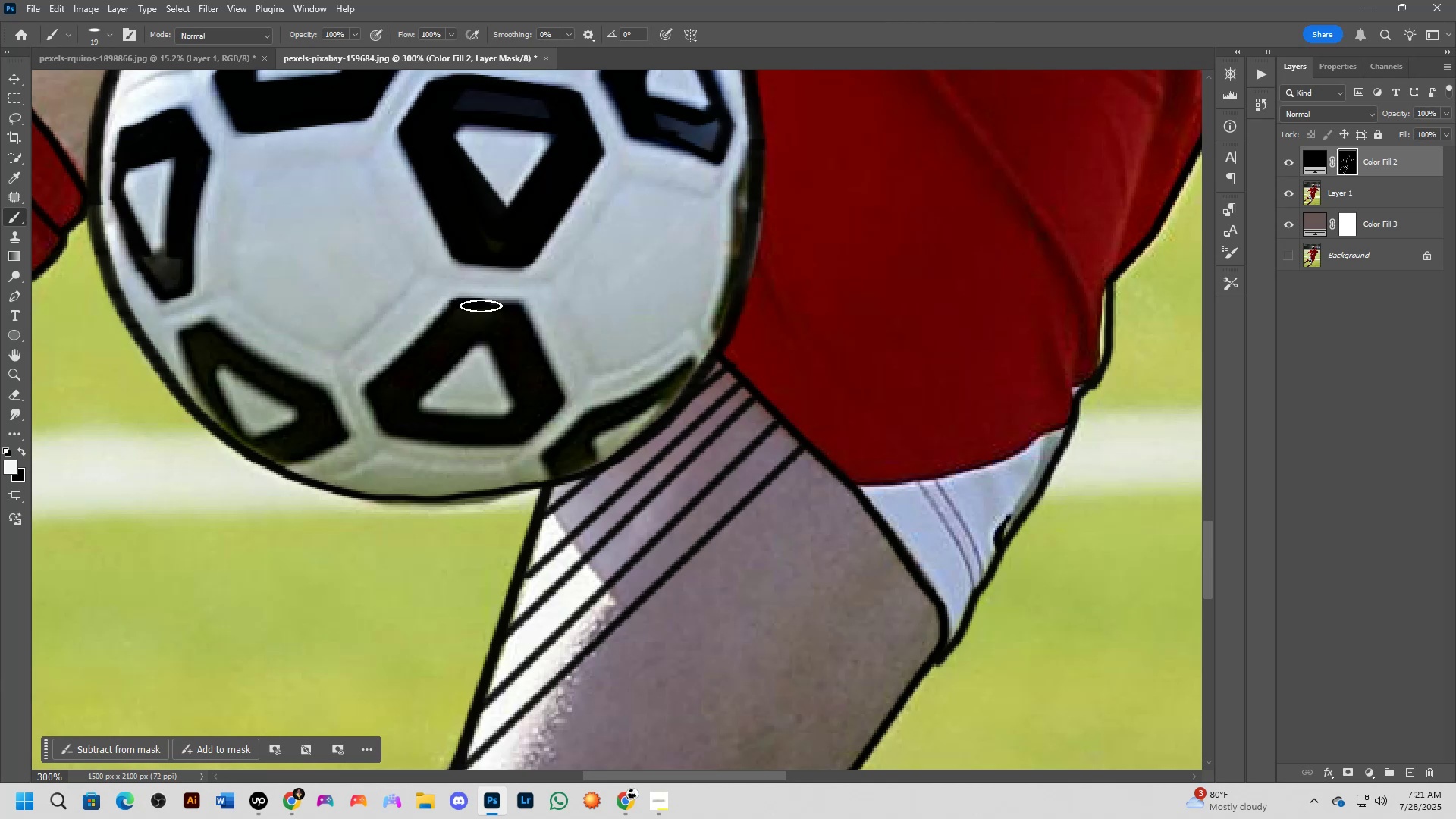 
hold_key(key=ShiftLeft, duration=0.45)
left_click([509, 304])
 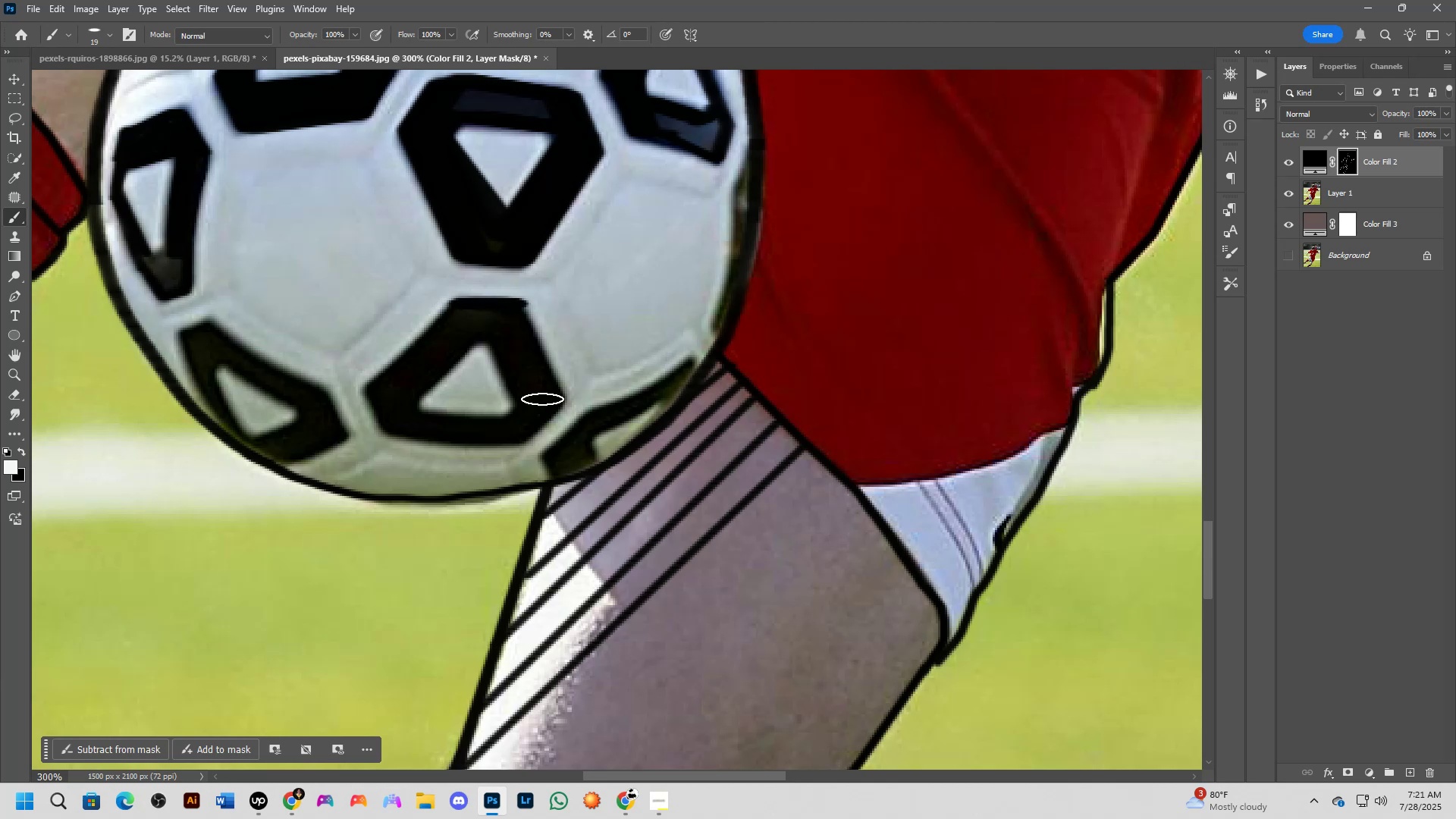 
hold_key(key=ShiftLeft, duration=0.44)
left_click([544, 398])
 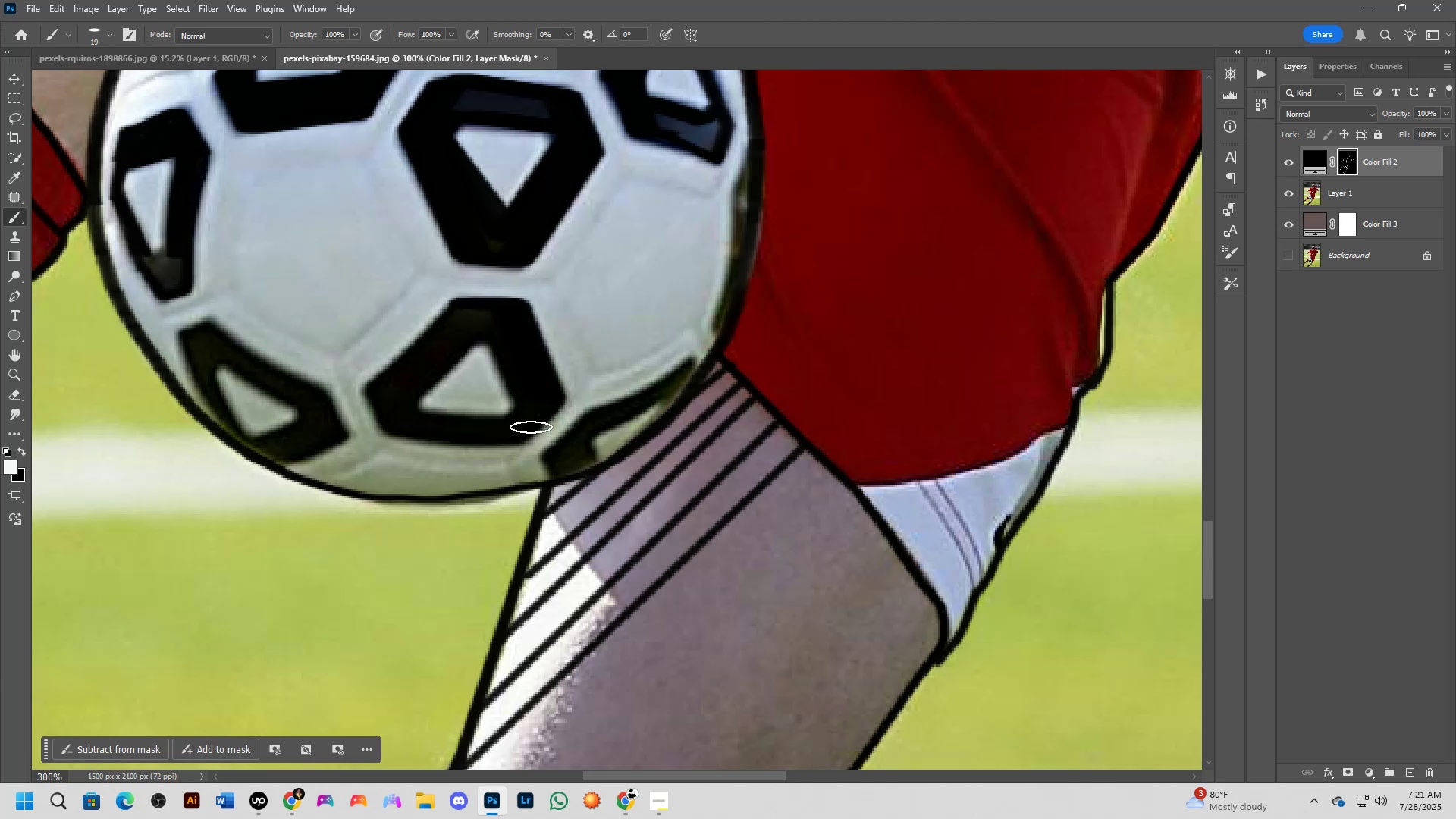 
hold_key(key=ShiftLeft, duration=0.82)
left_click([513, 438])
 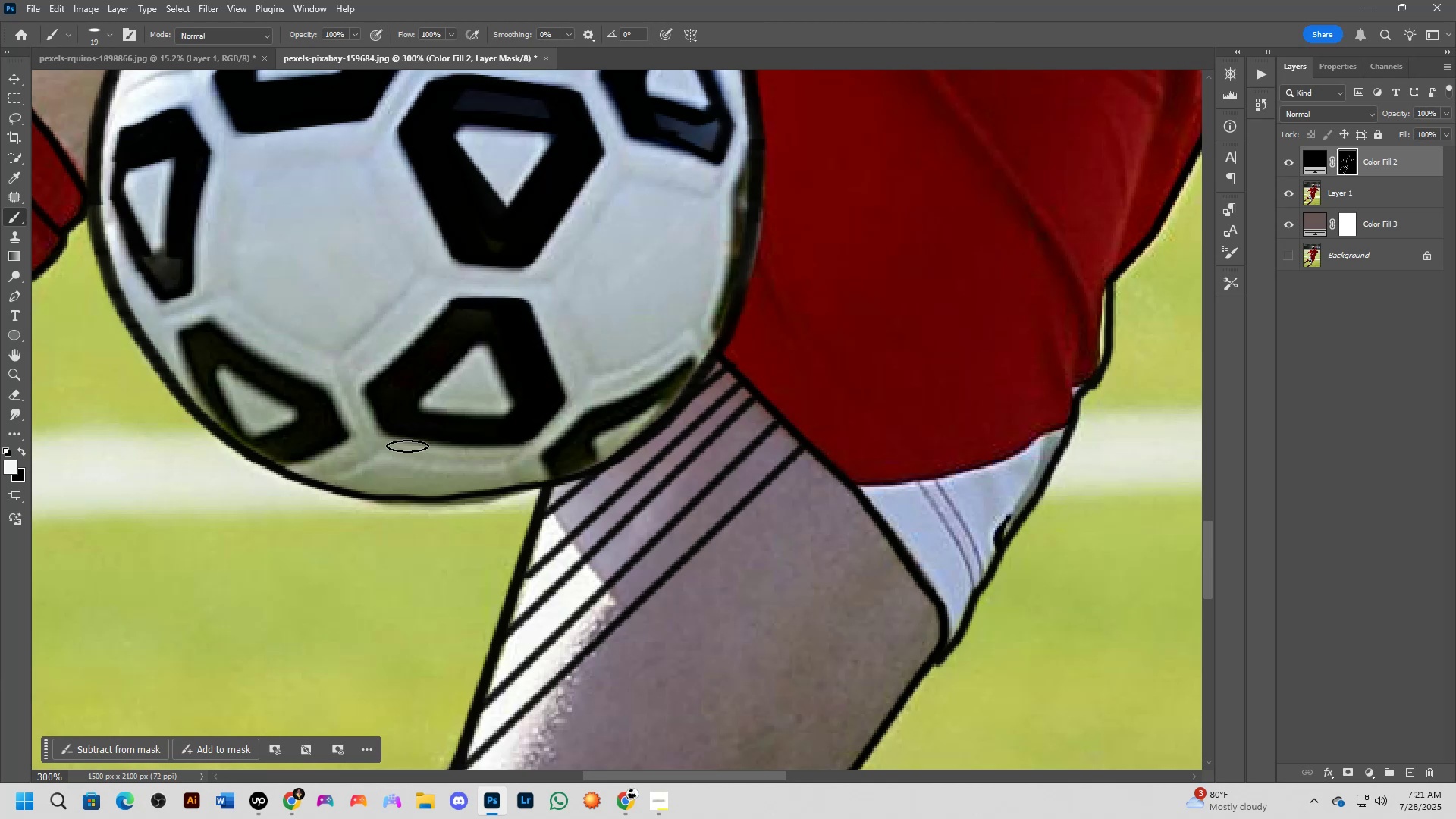 
hold_key(key=ShiftLeft, duration=0.32)
left_click([394, 436])
 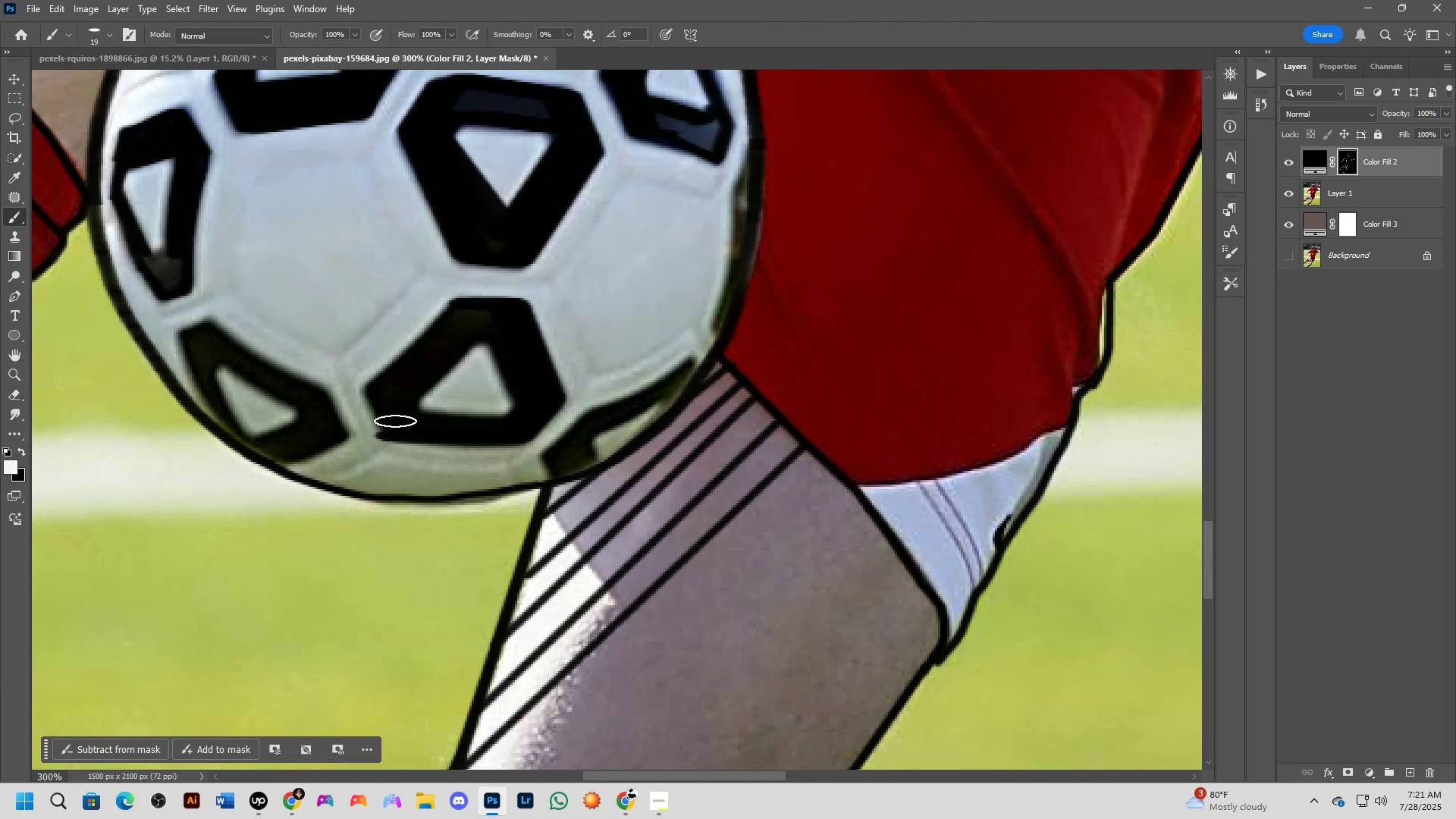 
hold_key(key=ShiftLeft, duration=0.58)
 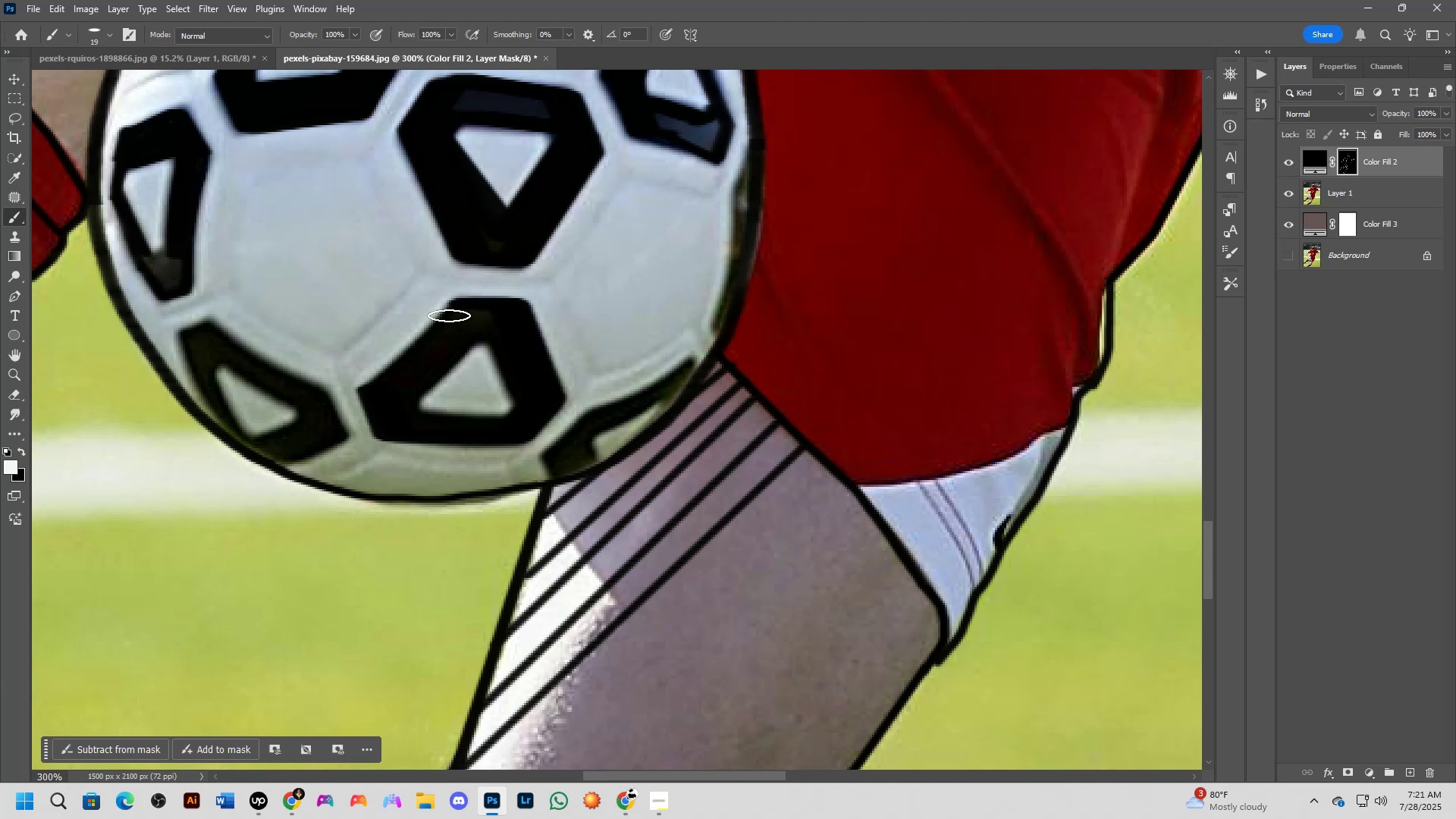 
hold_key(key=ShiftLeft, duration=0.43)
left_click([457, 305])
 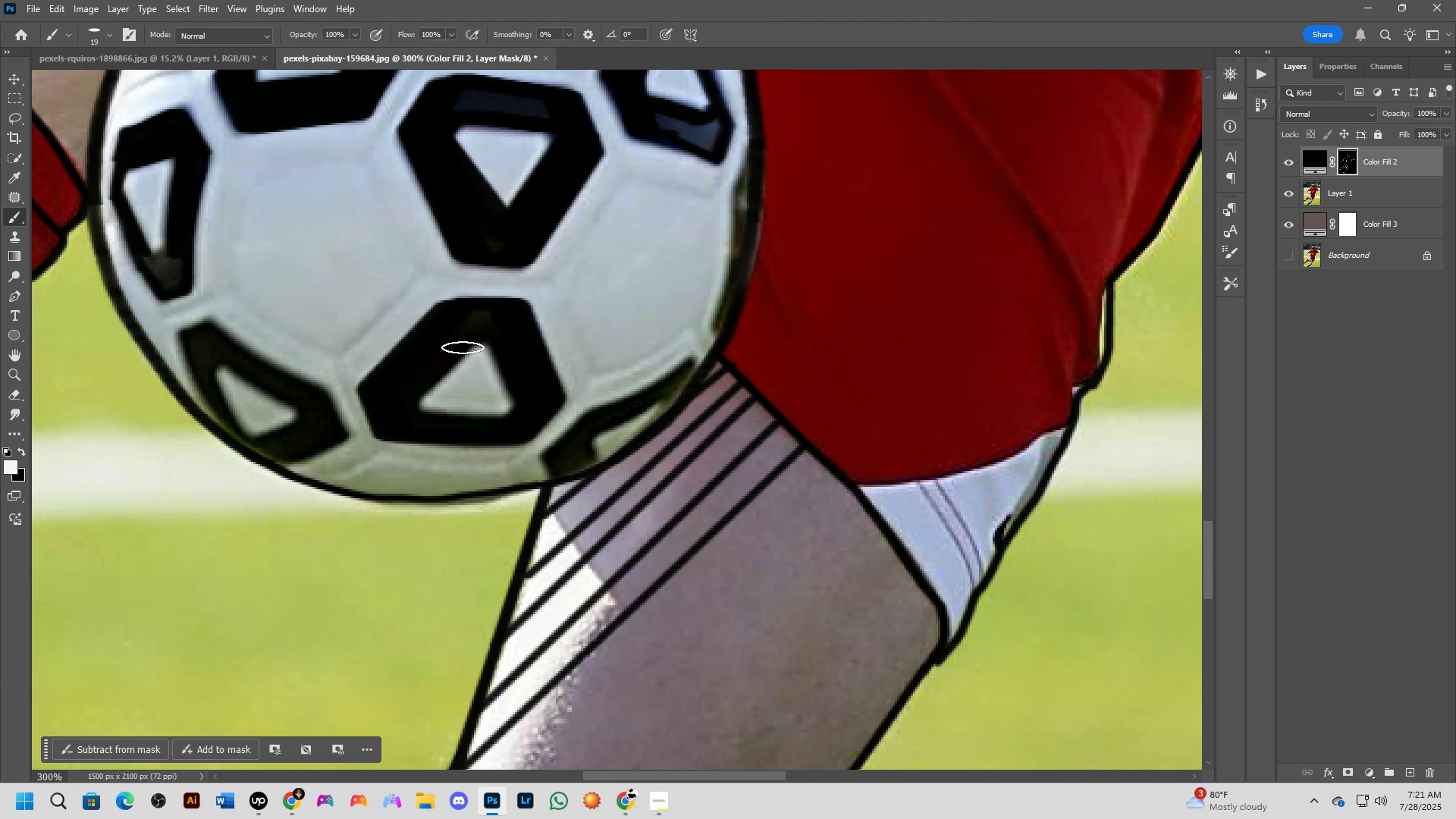 
key(Alt+AltLeft)
 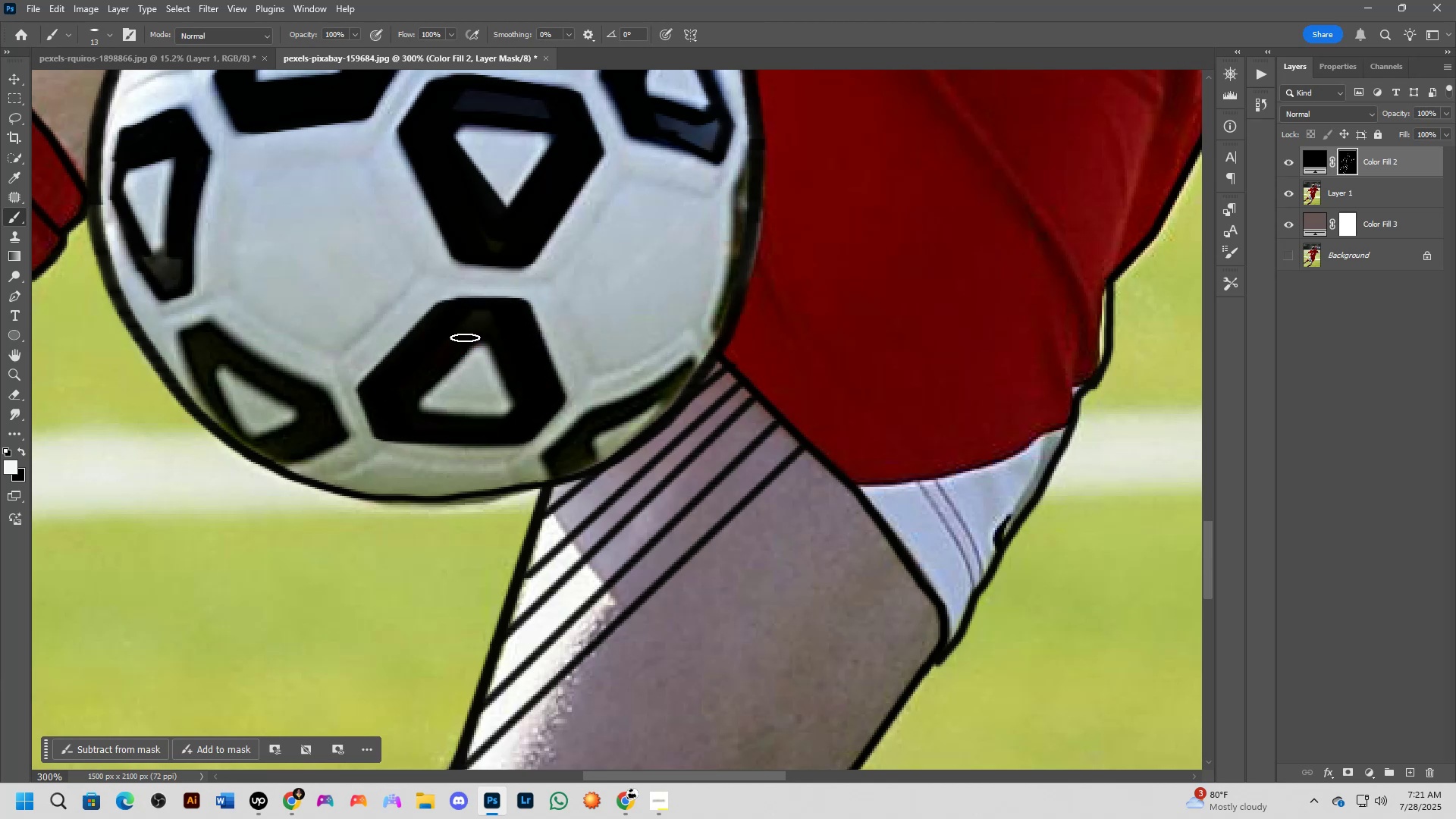 
left_click([466, 338])
 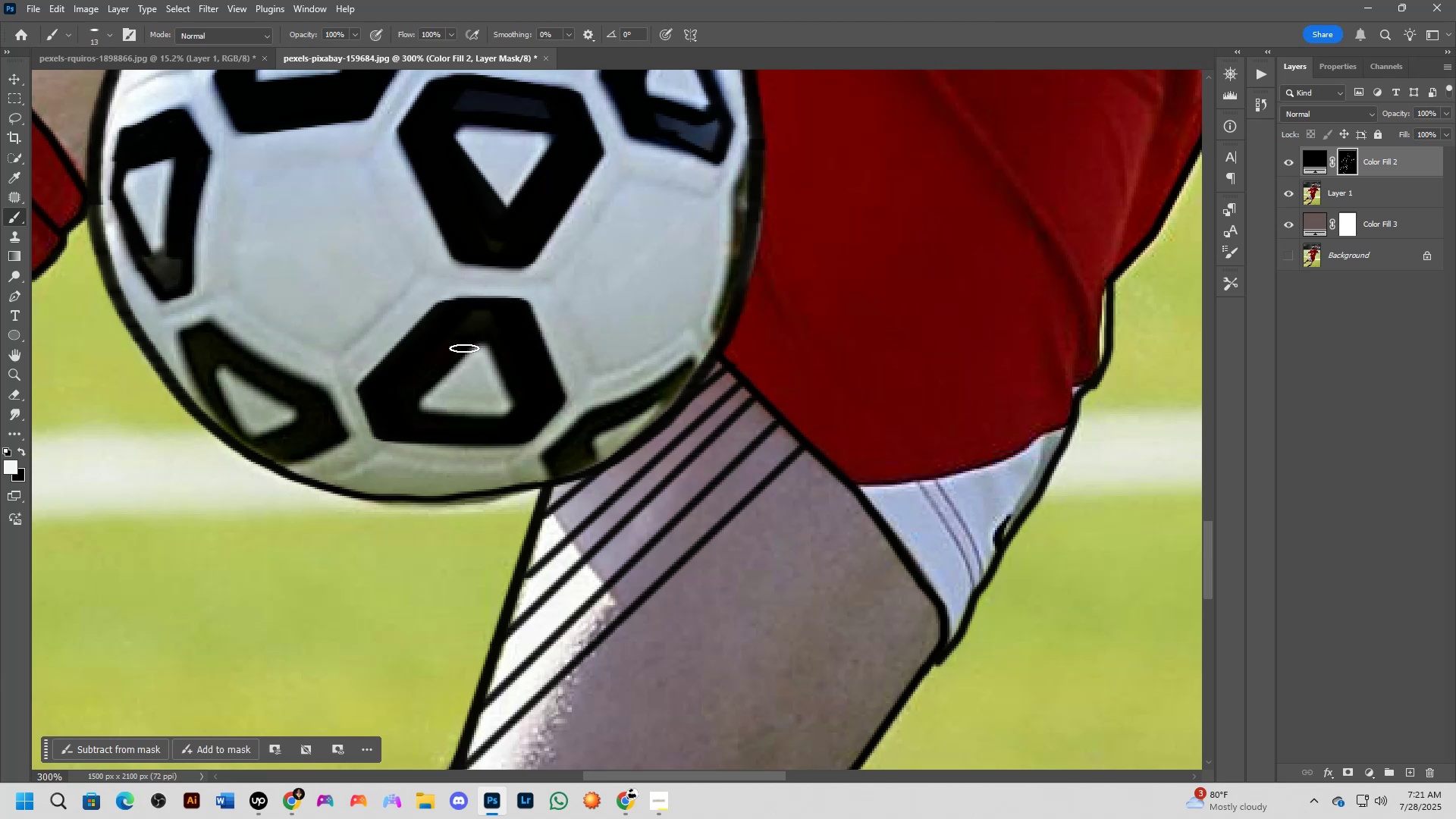 
hold_key(key=ShiftLeft, duration=1.4)
left_click([400, 414])
 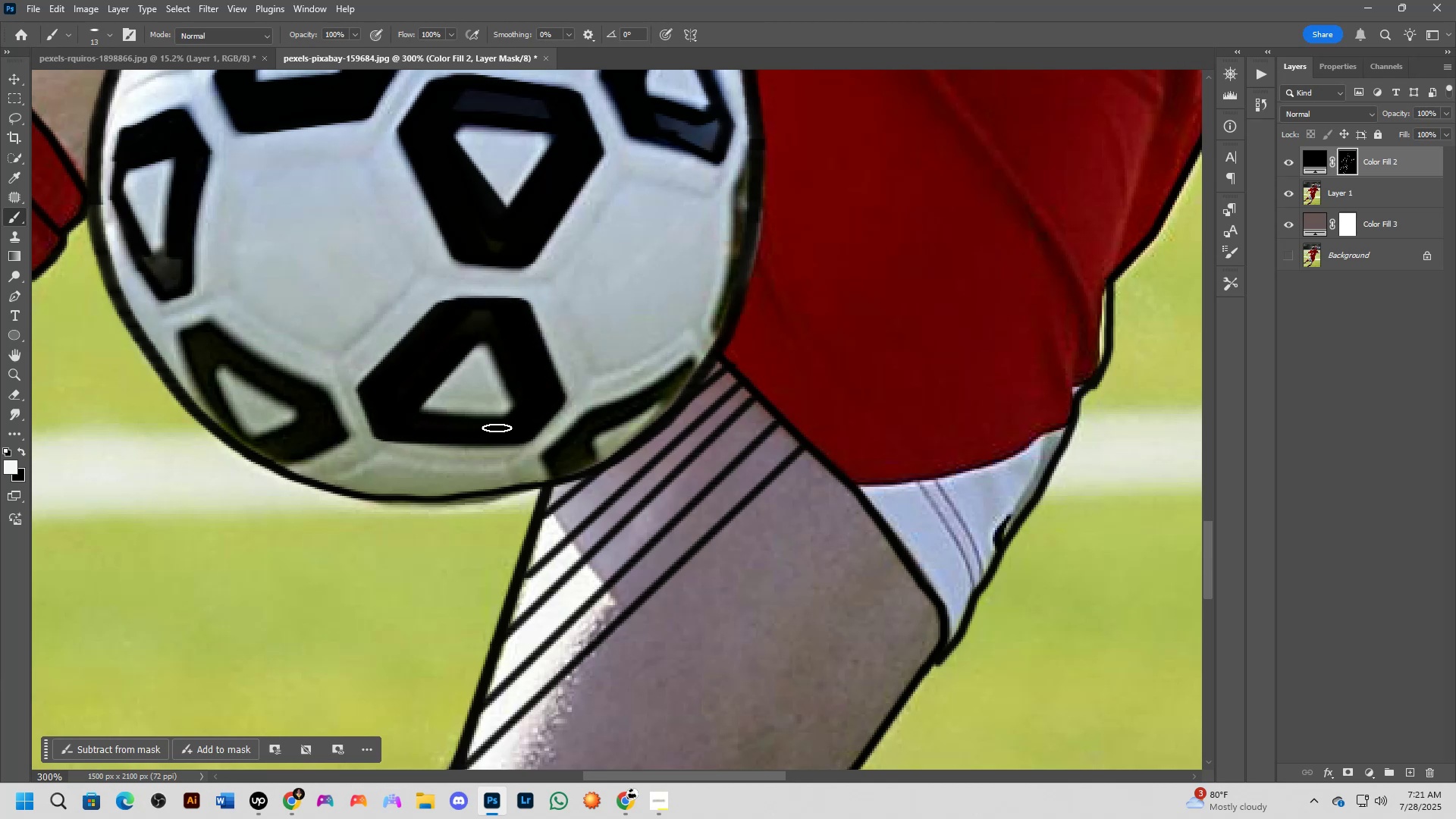 
hold_key(key=ShiftLeft, duration=0.43)
left_click([517, 420])
 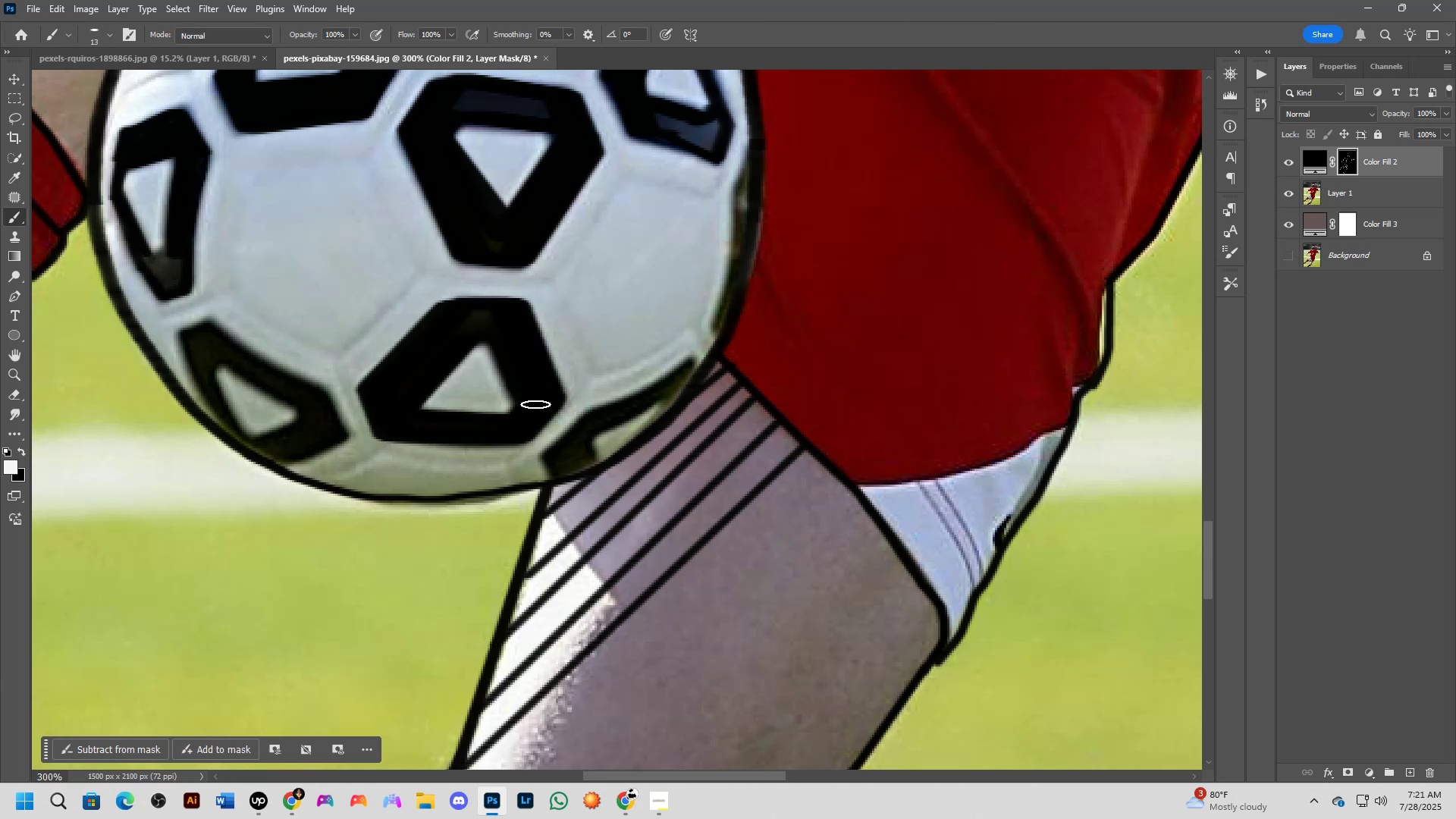 
hold_key(key=ShiftLeft, duration=0.3)
left_click([535, 404])
 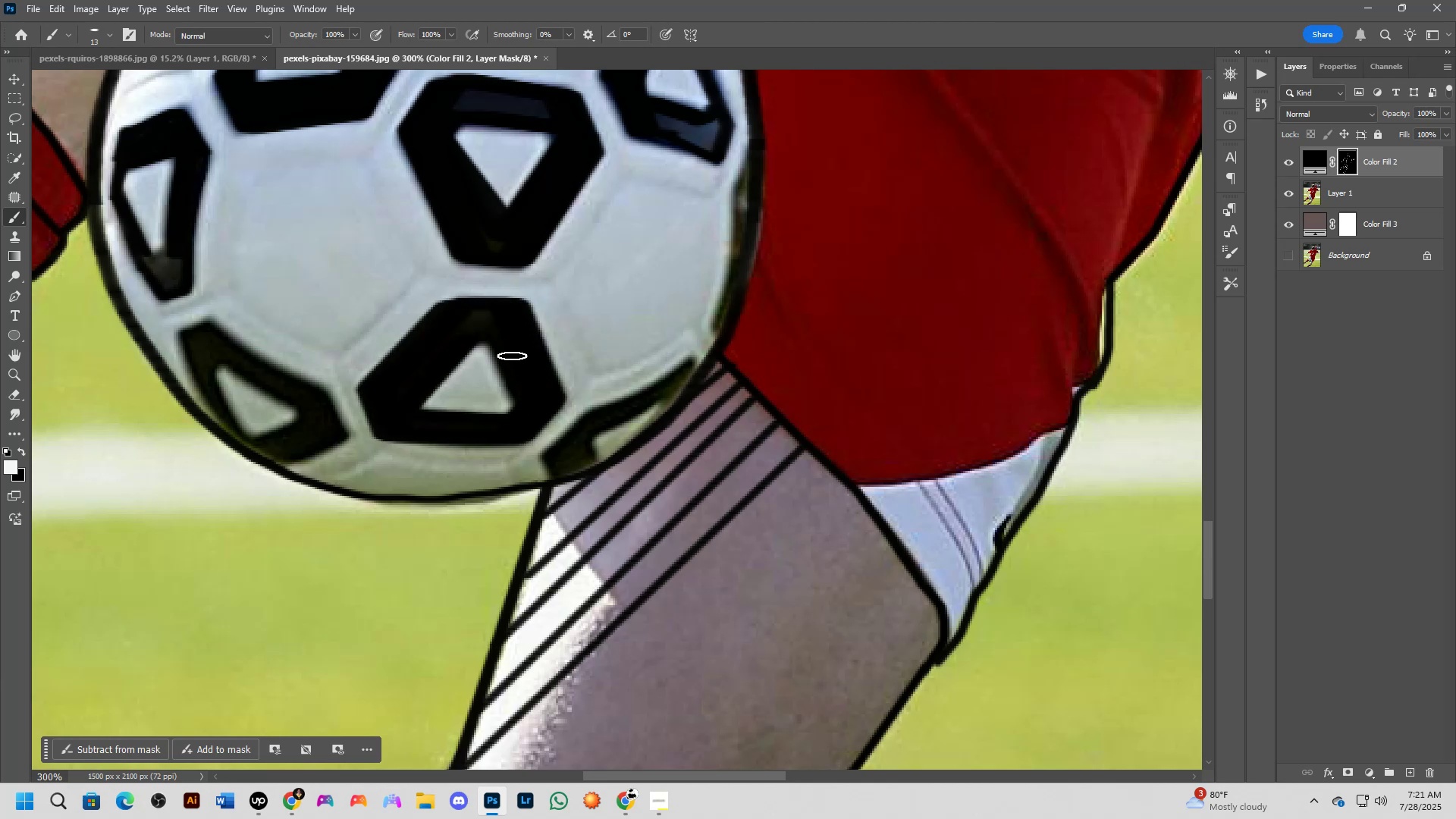 
hold_key(key=ShiftLeft, duration=0.64)
left_click([496, 331])
 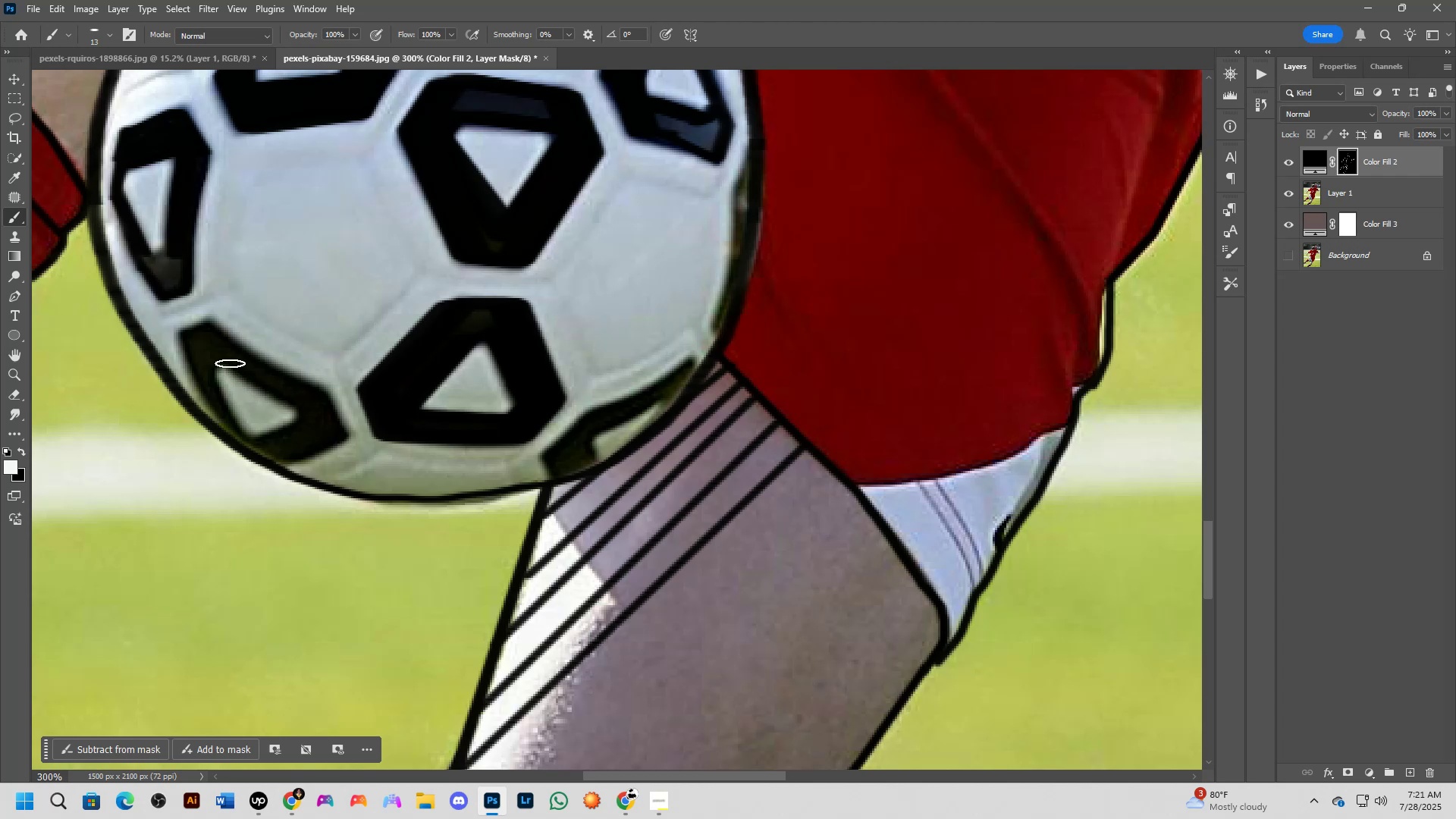 
left_click([234, 359])
 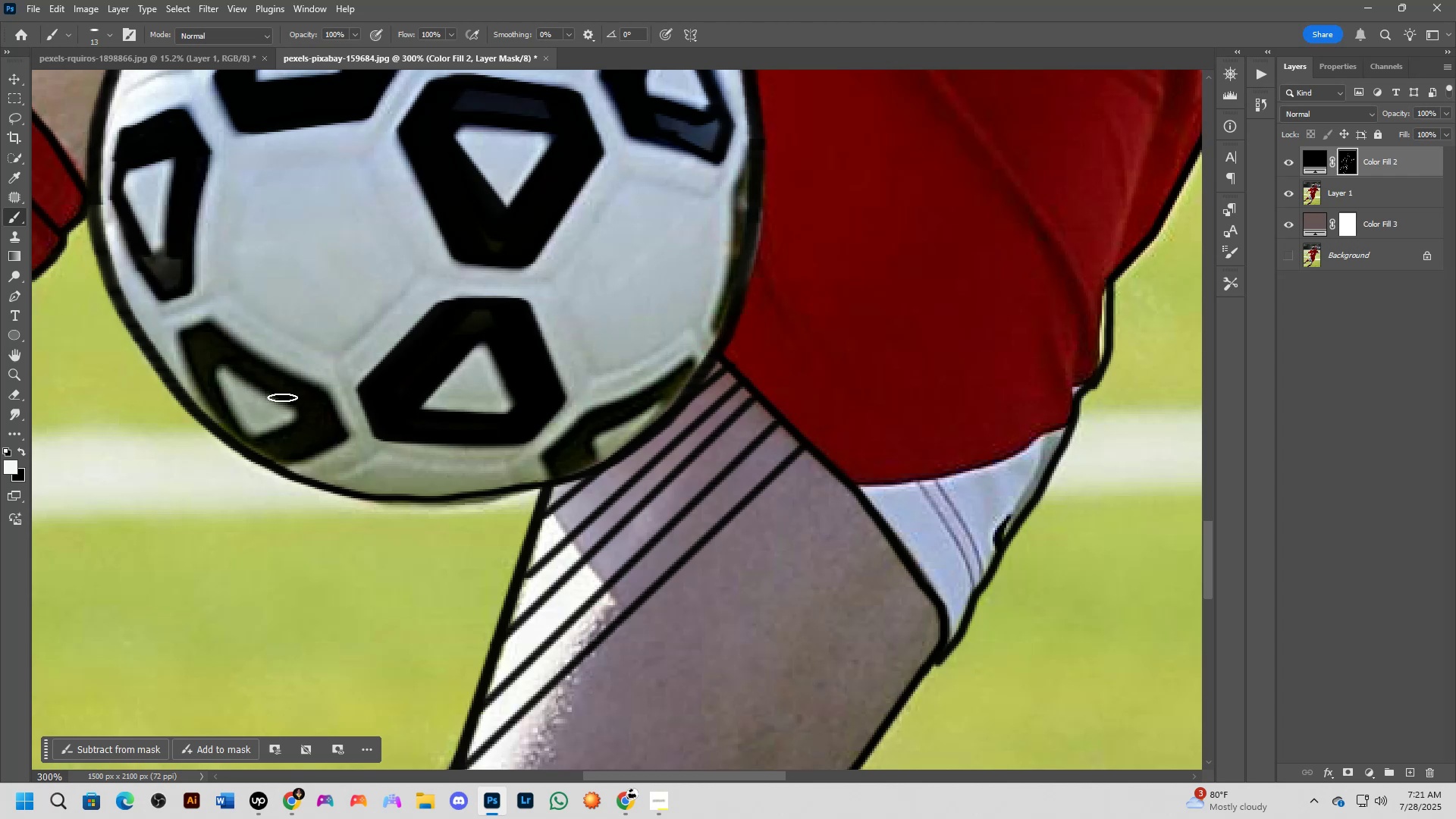 
hold_key(key=ShiftLeft, duration=0.59)
left_click([312, 404])
 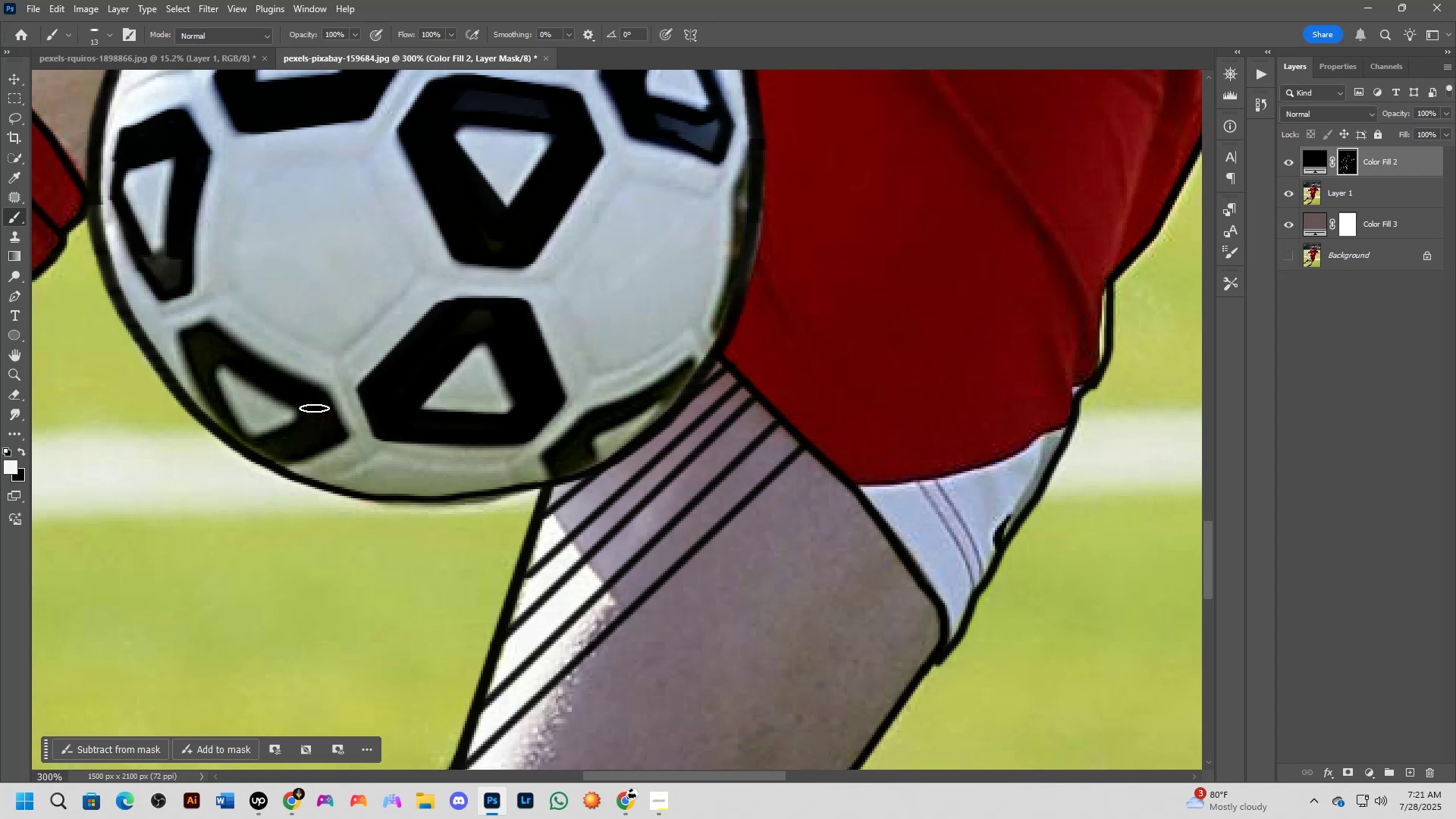 
left_click_drag(start_coordinate=[314, 403], to_coordinate=[263, 442])
 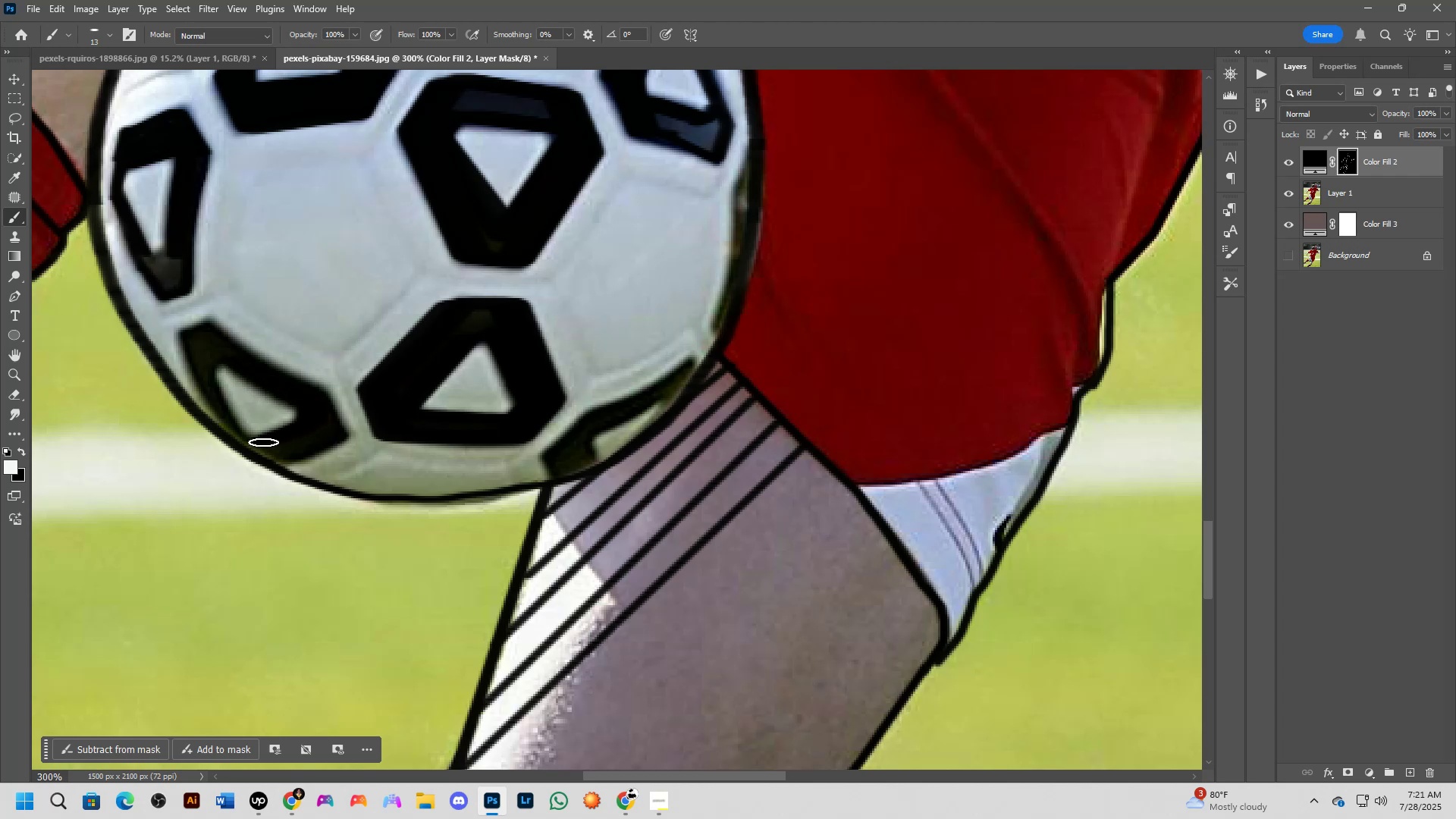 
hold_key(key=AltLeft, duration=0.43)
 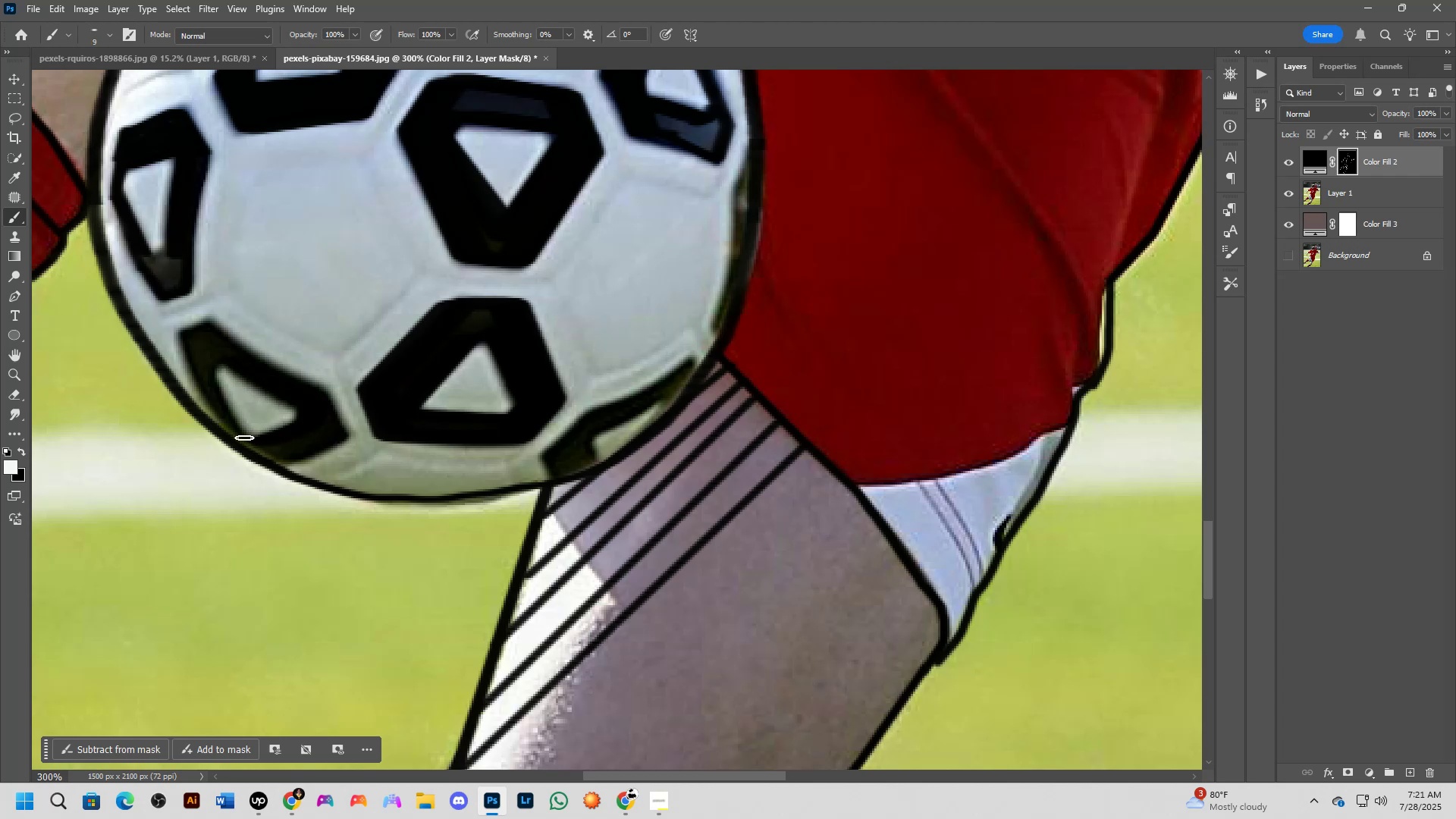 
left_click([243, 438])
 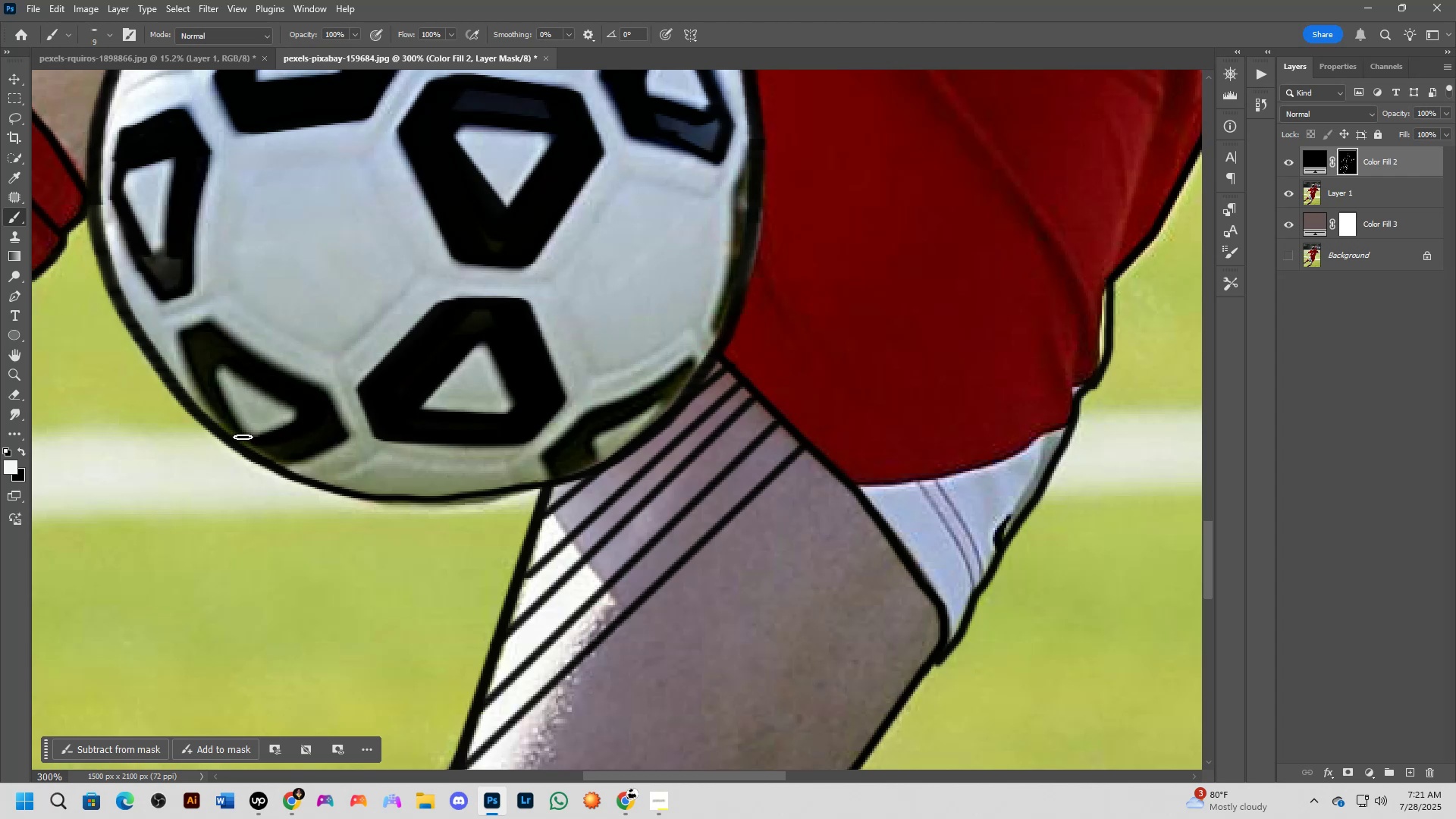 
hold_key(key=ShiftLeft, duration=0.52)
left_click([206, 370])
 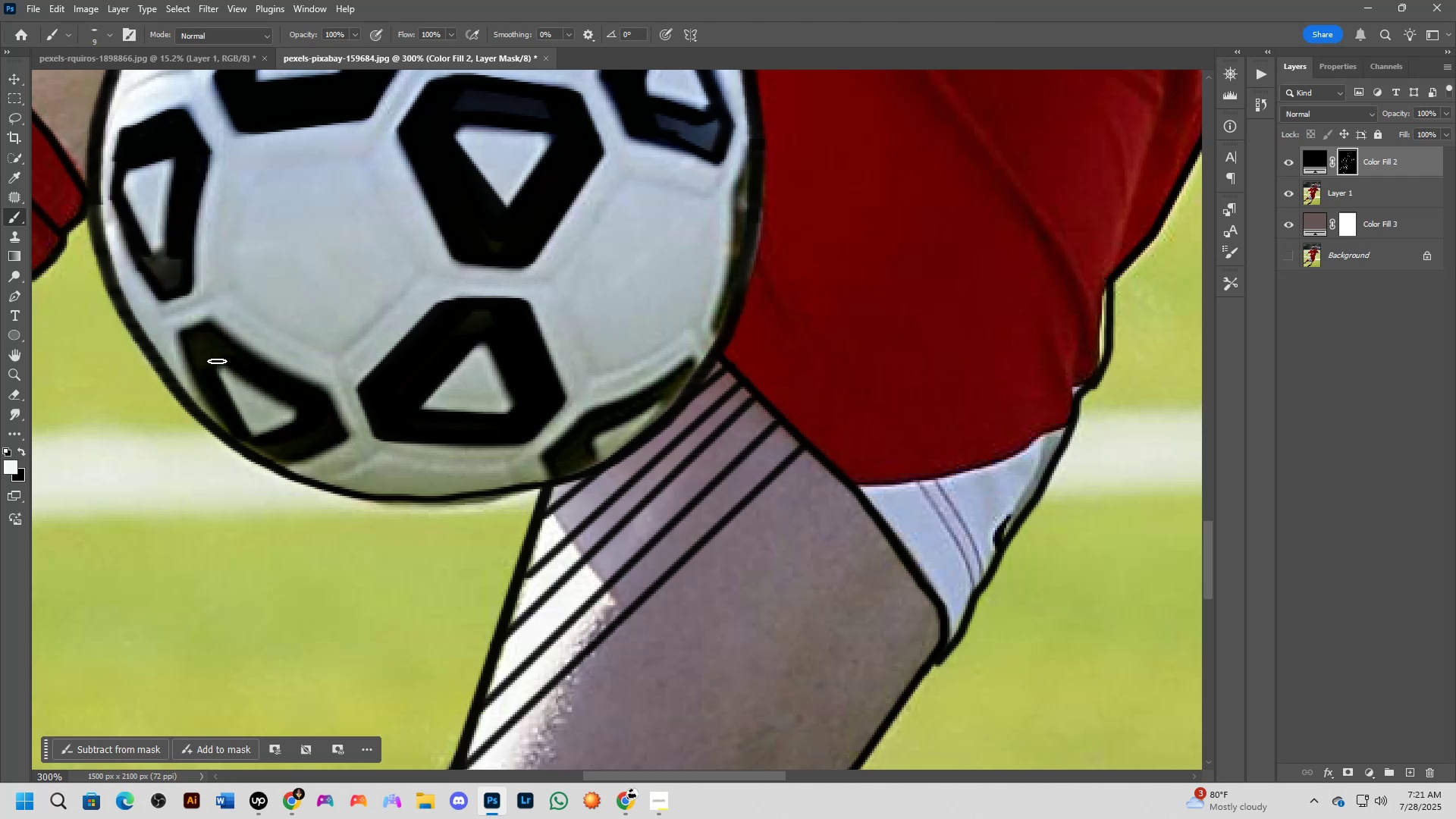 
hold_key(key=ShiftLeft, duration=0.34)
left_click([218, 359])
 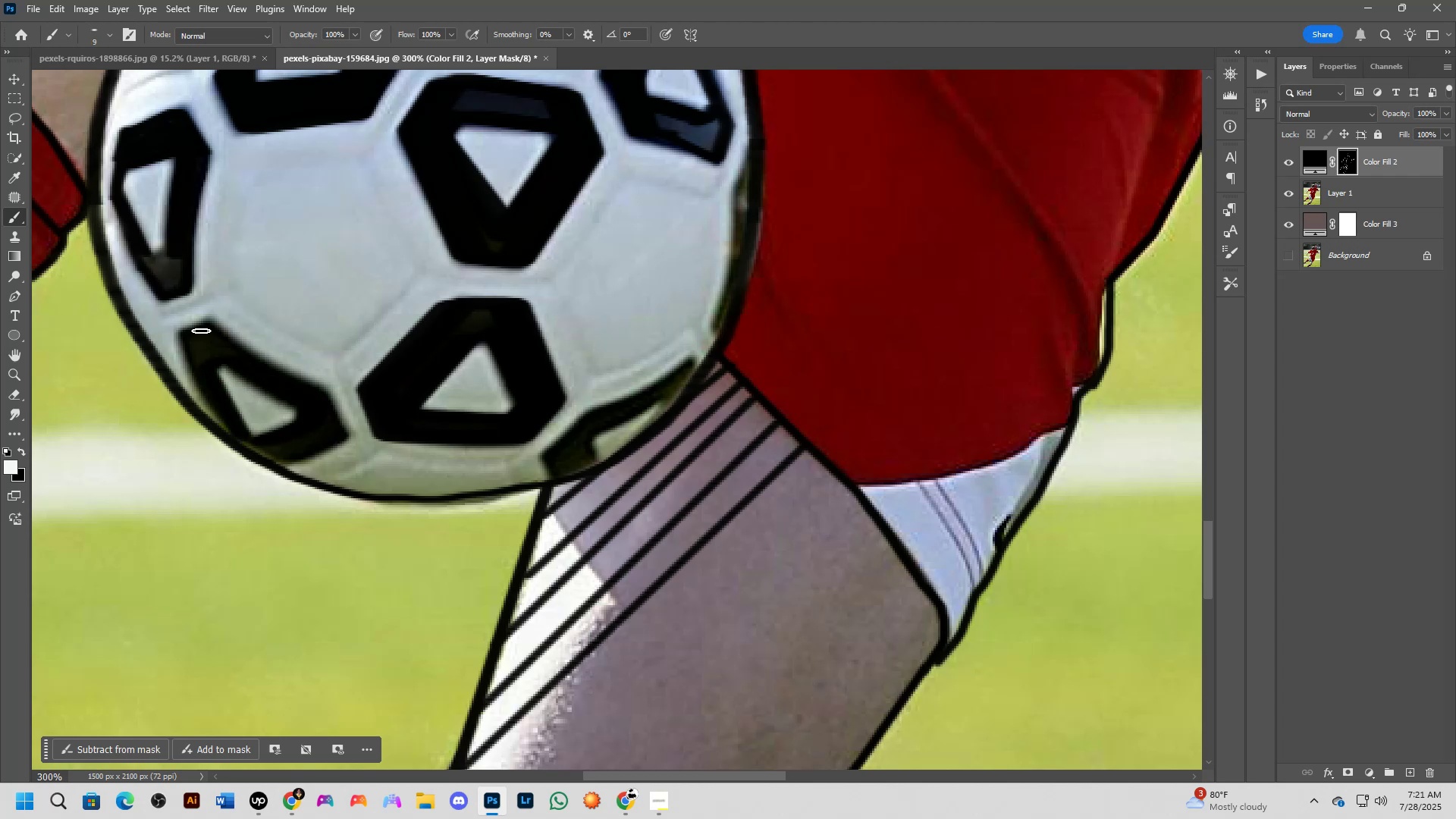 
left_click([209, 325])
 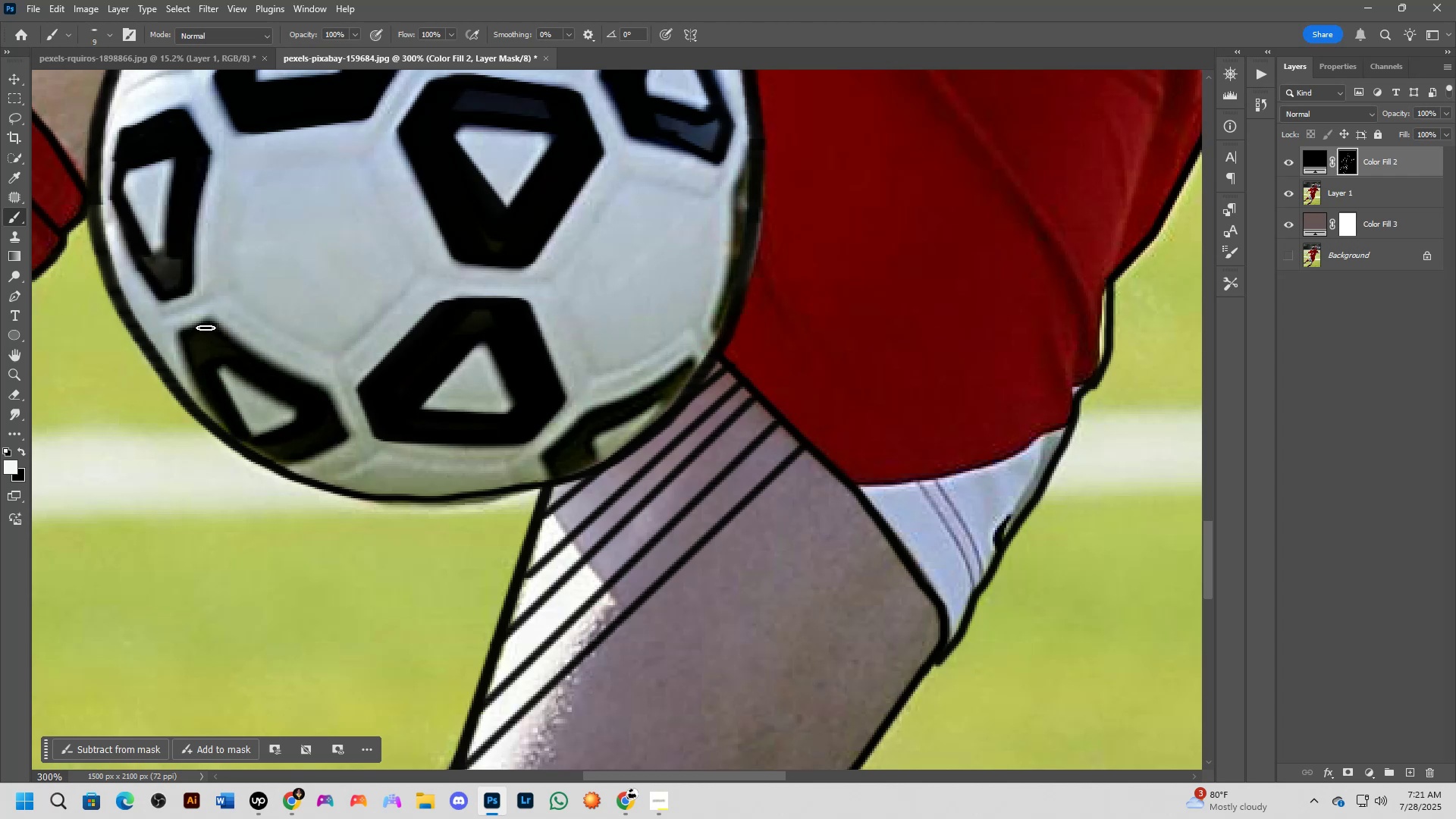 
hold_key(key=ShiftLeft, duration=0.63)
left_click([185, 335])
 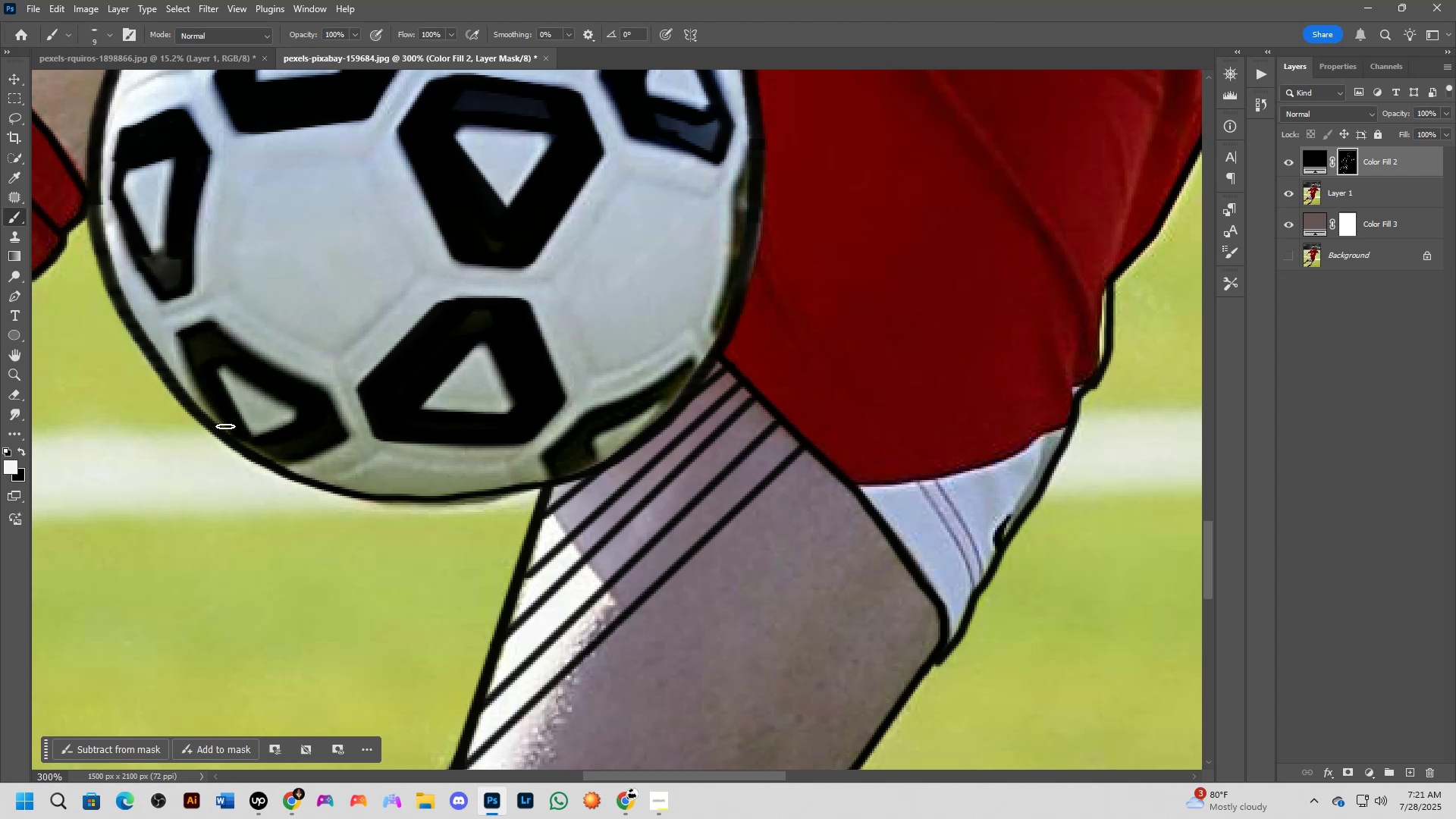 
hold_key(key=ShiftLeft, duration=0.41)
left_click([230, 433])
 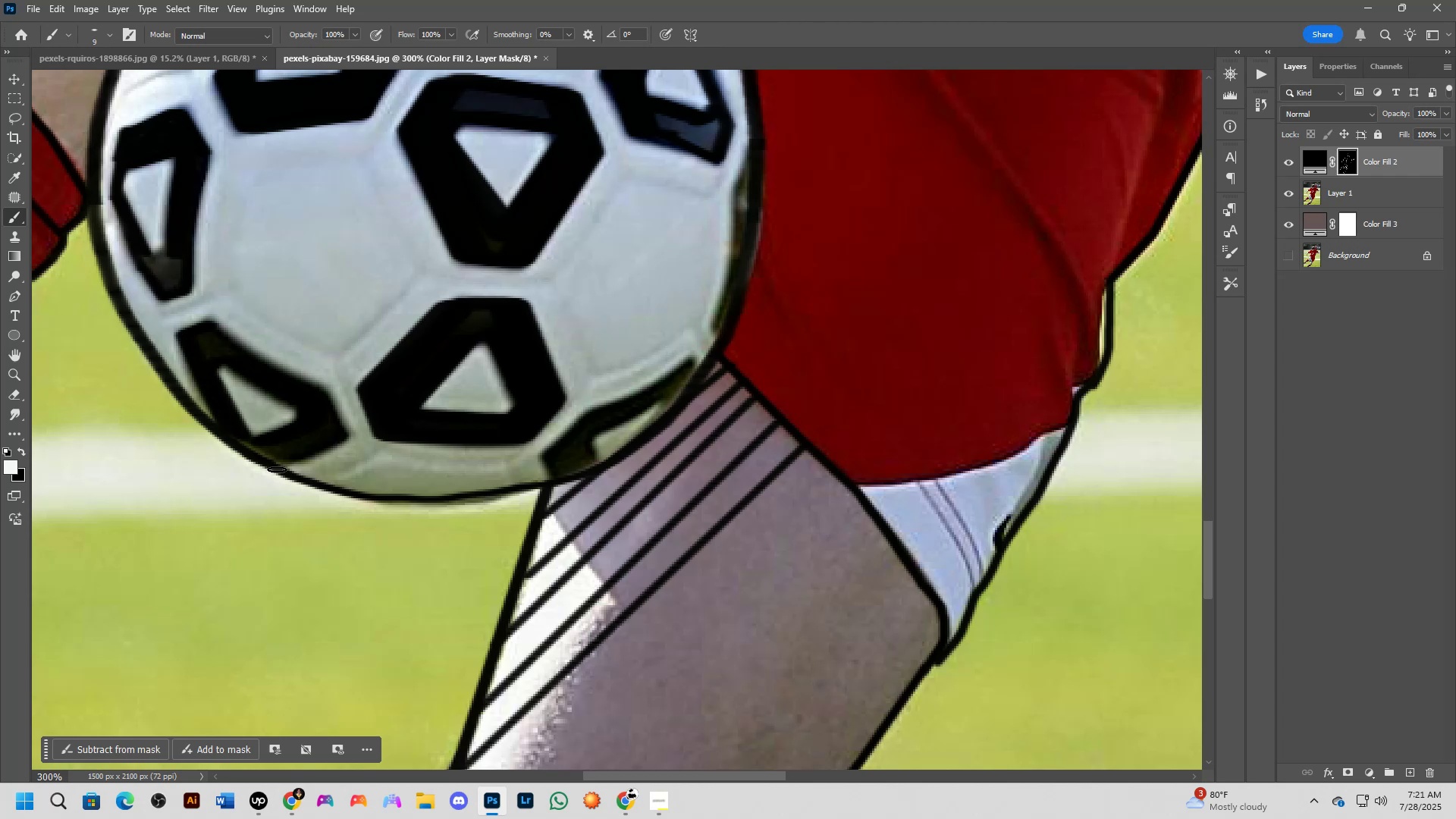 
hold_key(key=ShiftLeft, duration=0.44)
left_click([275, 466])
 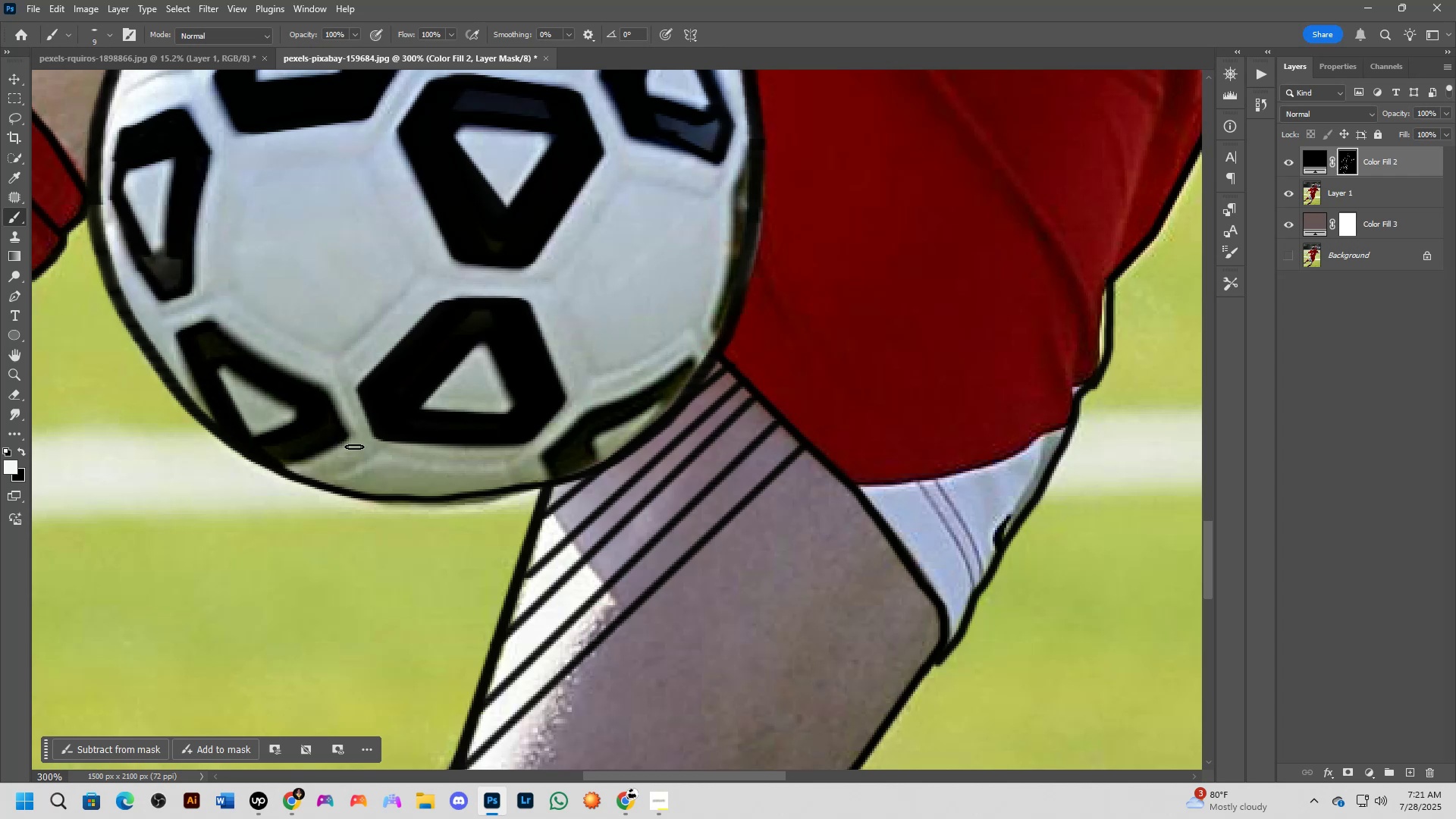 
hold_key(key=ShiftLeft, duration=0.46)
left_click([349, 436])
 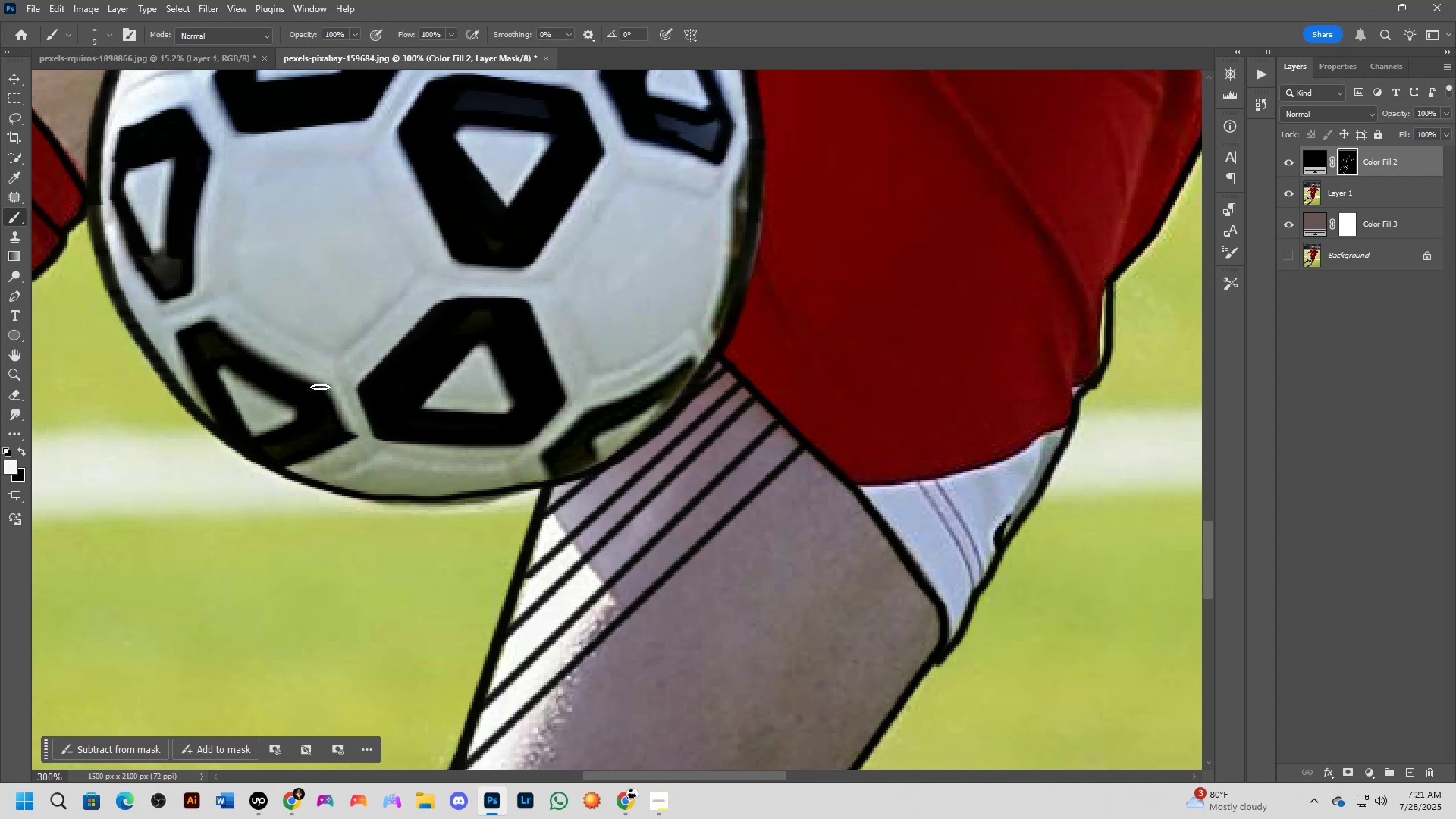 
key(Shift+ShiftLeft)
 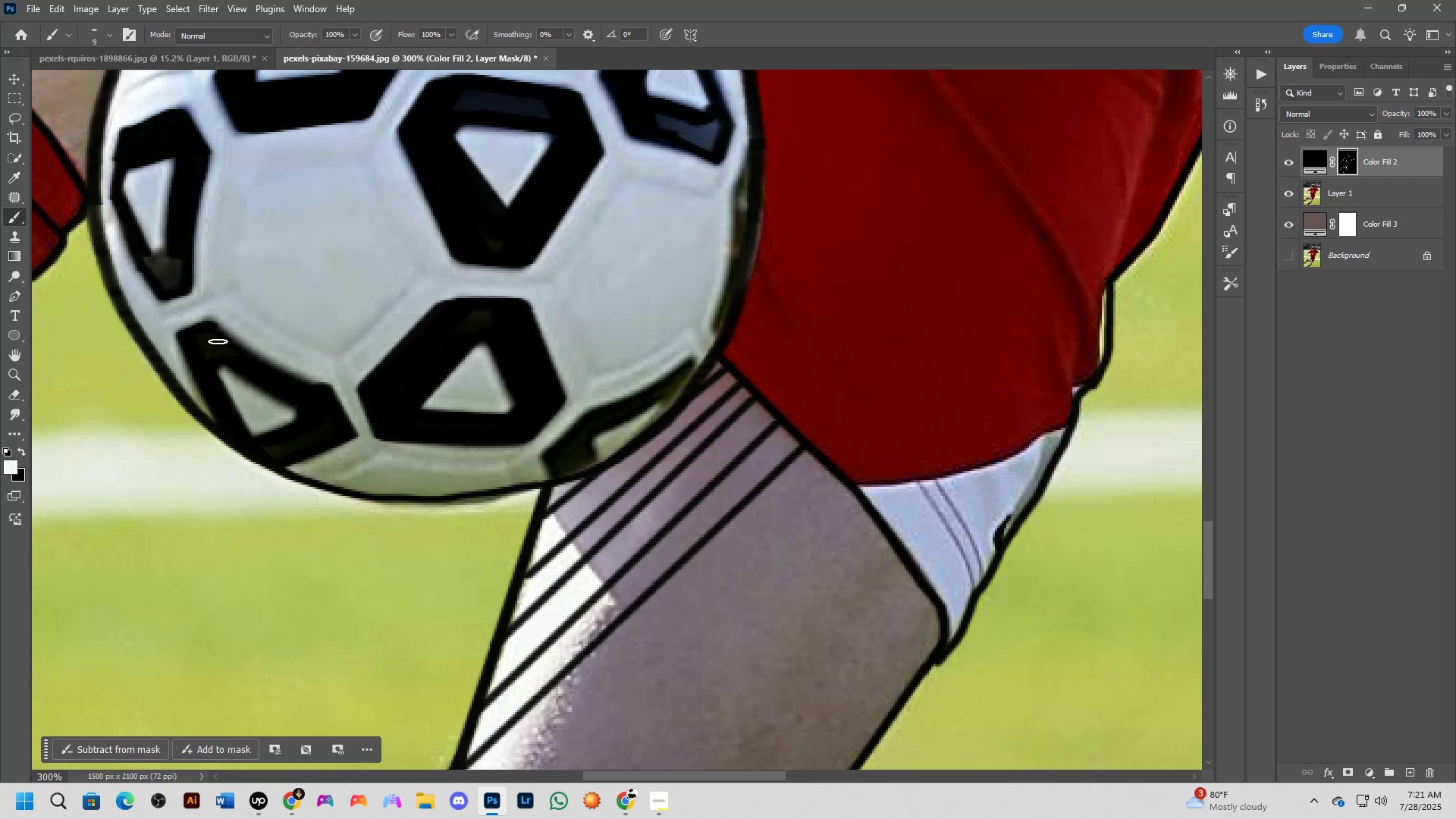 
hold_key(key=ShiftLeft, duration=0.47)
left_click([210, 324])
 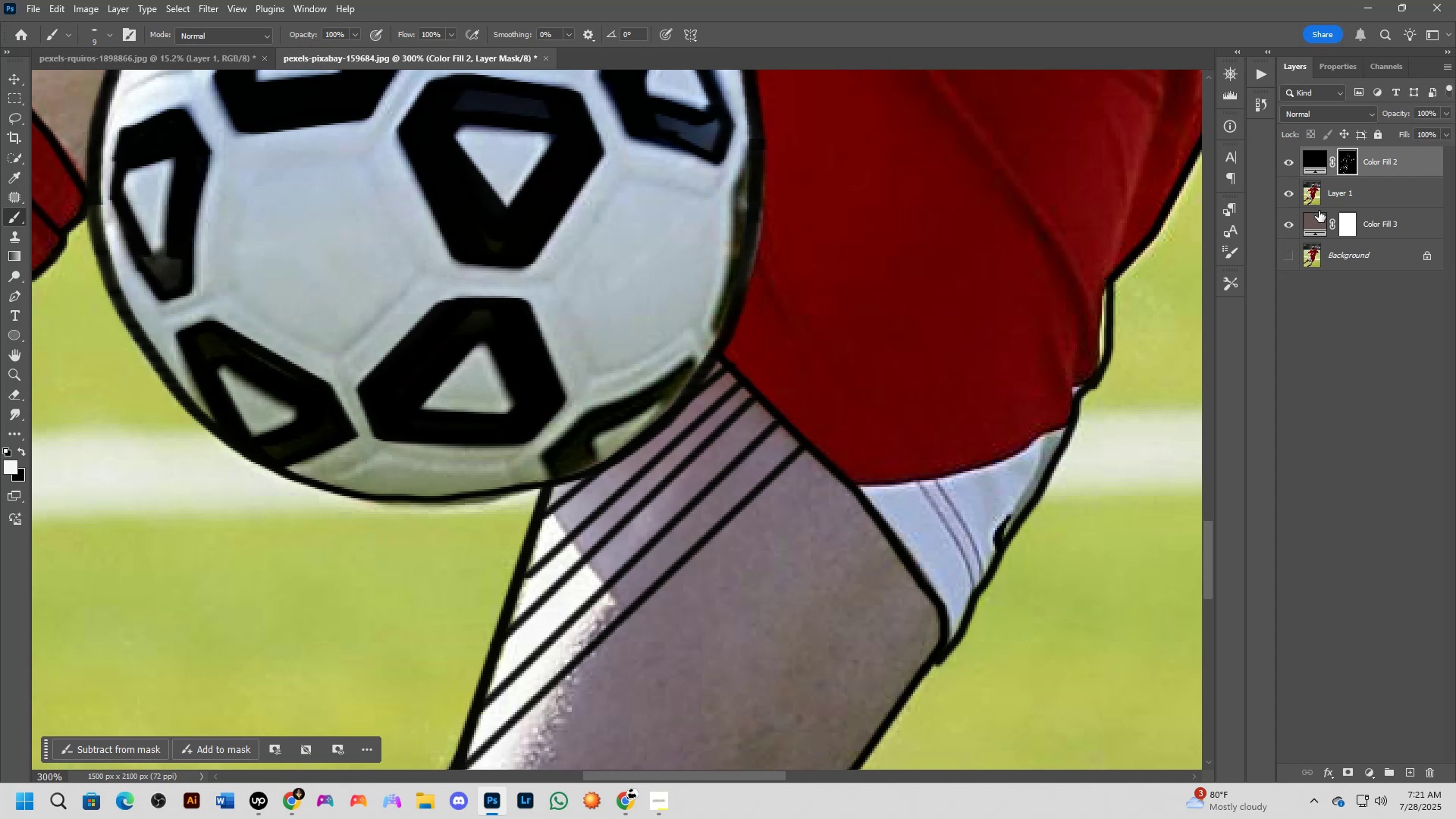 
left_click([1294, 199])
 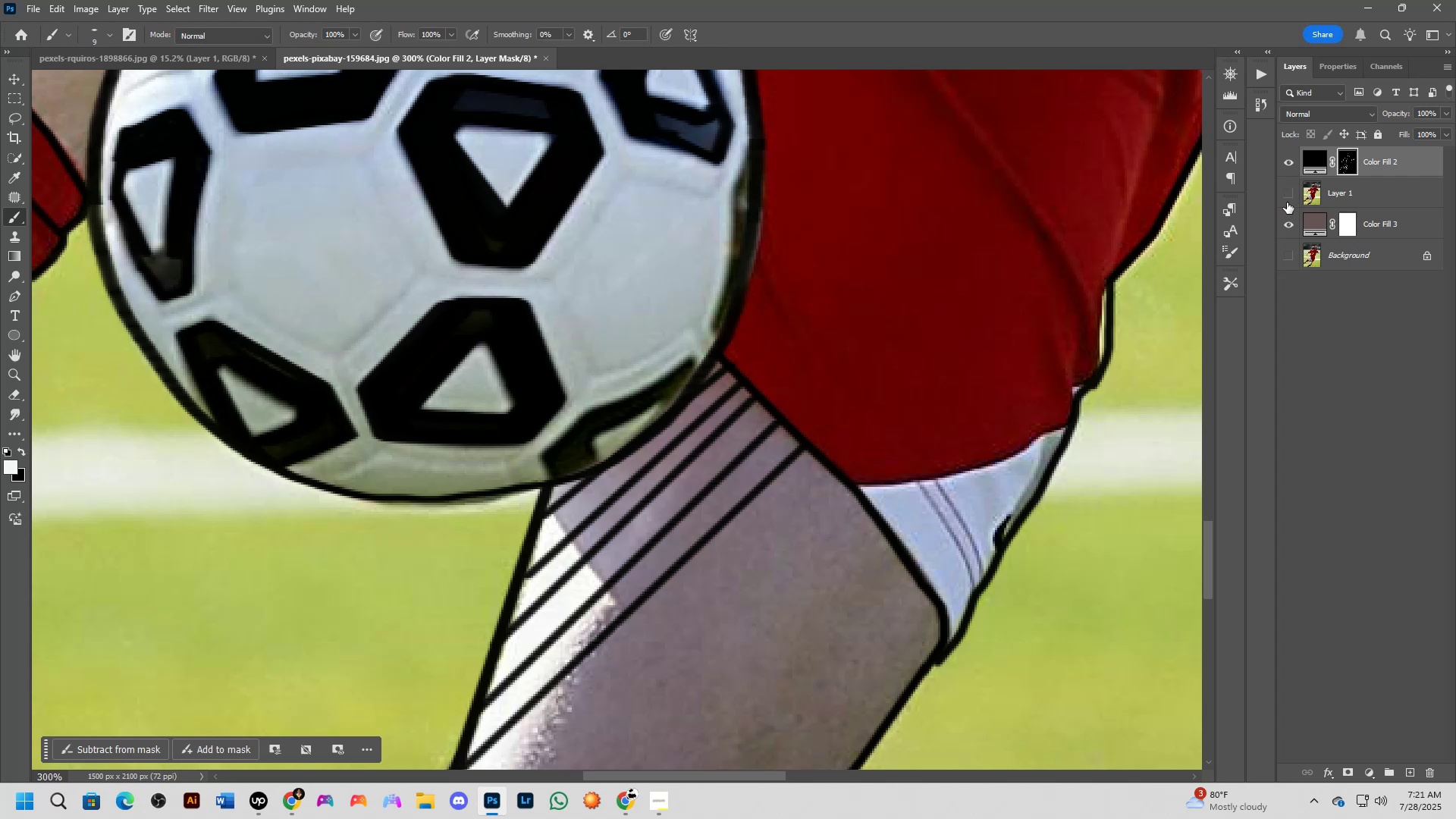 
key(Shift+ShiftLeft)
 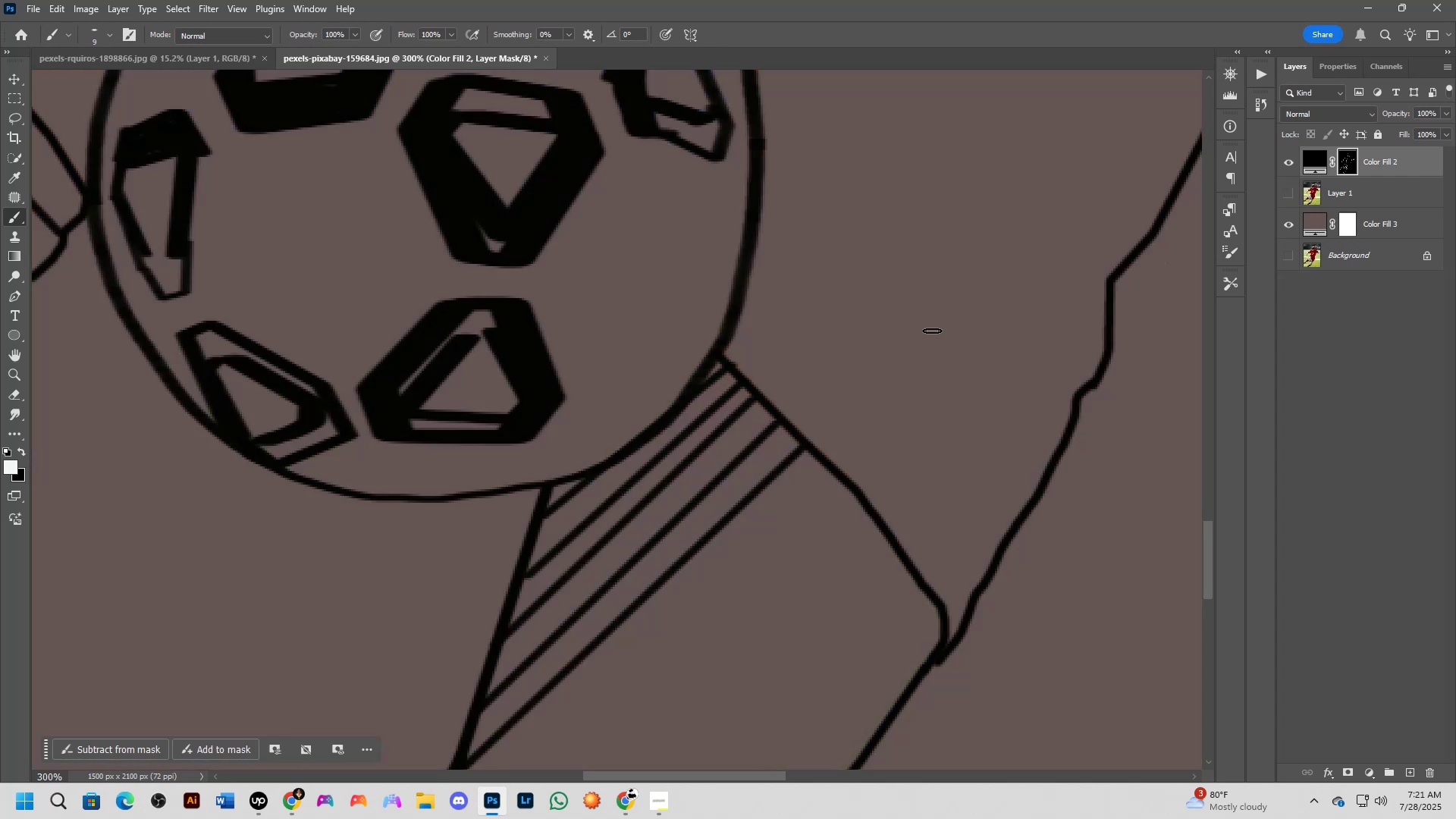 
scroll: coordinate [686, 380], scroll_direction: down, amount: 2.0
 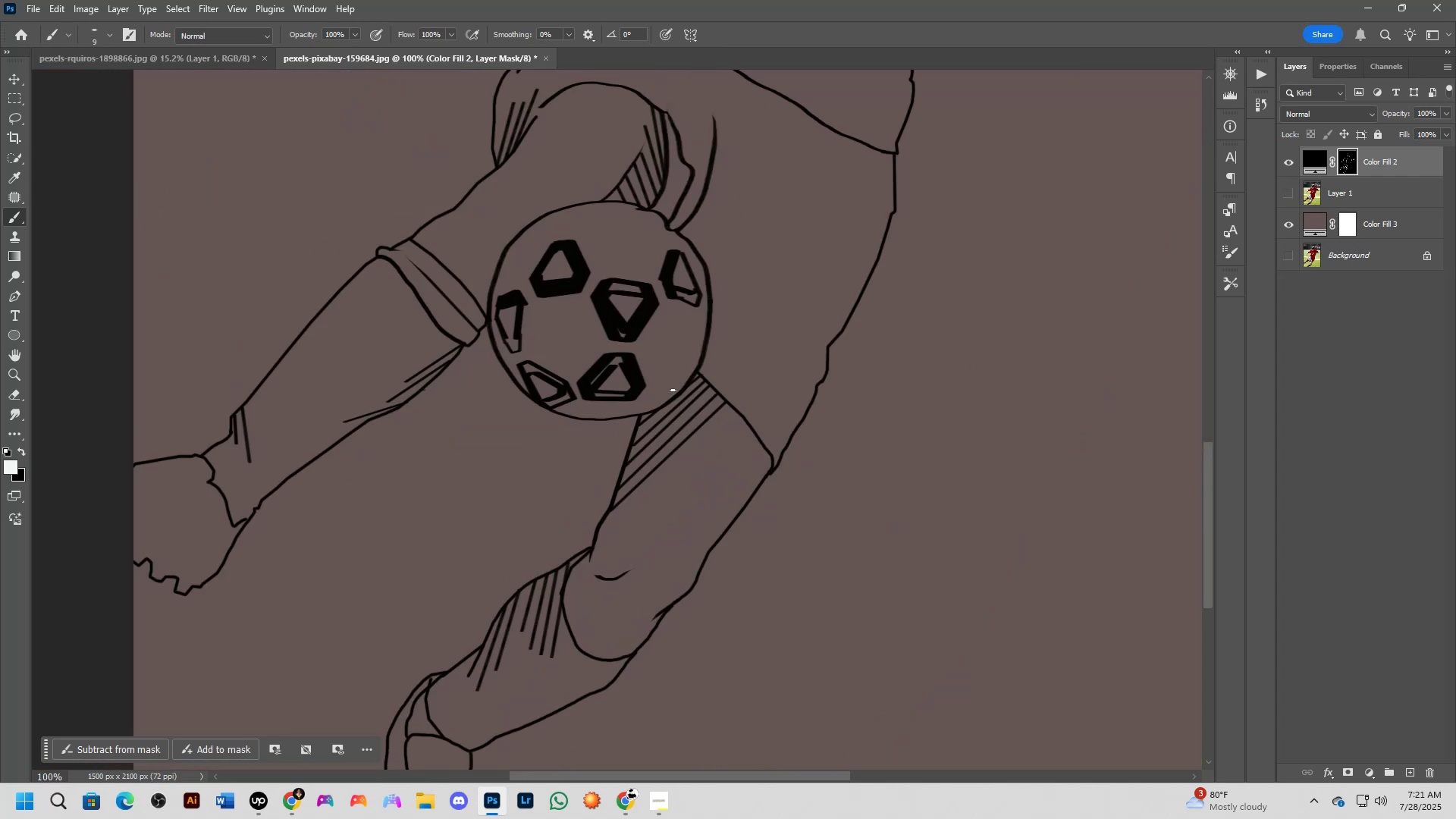 
key(Shift+ShiftLeft)
 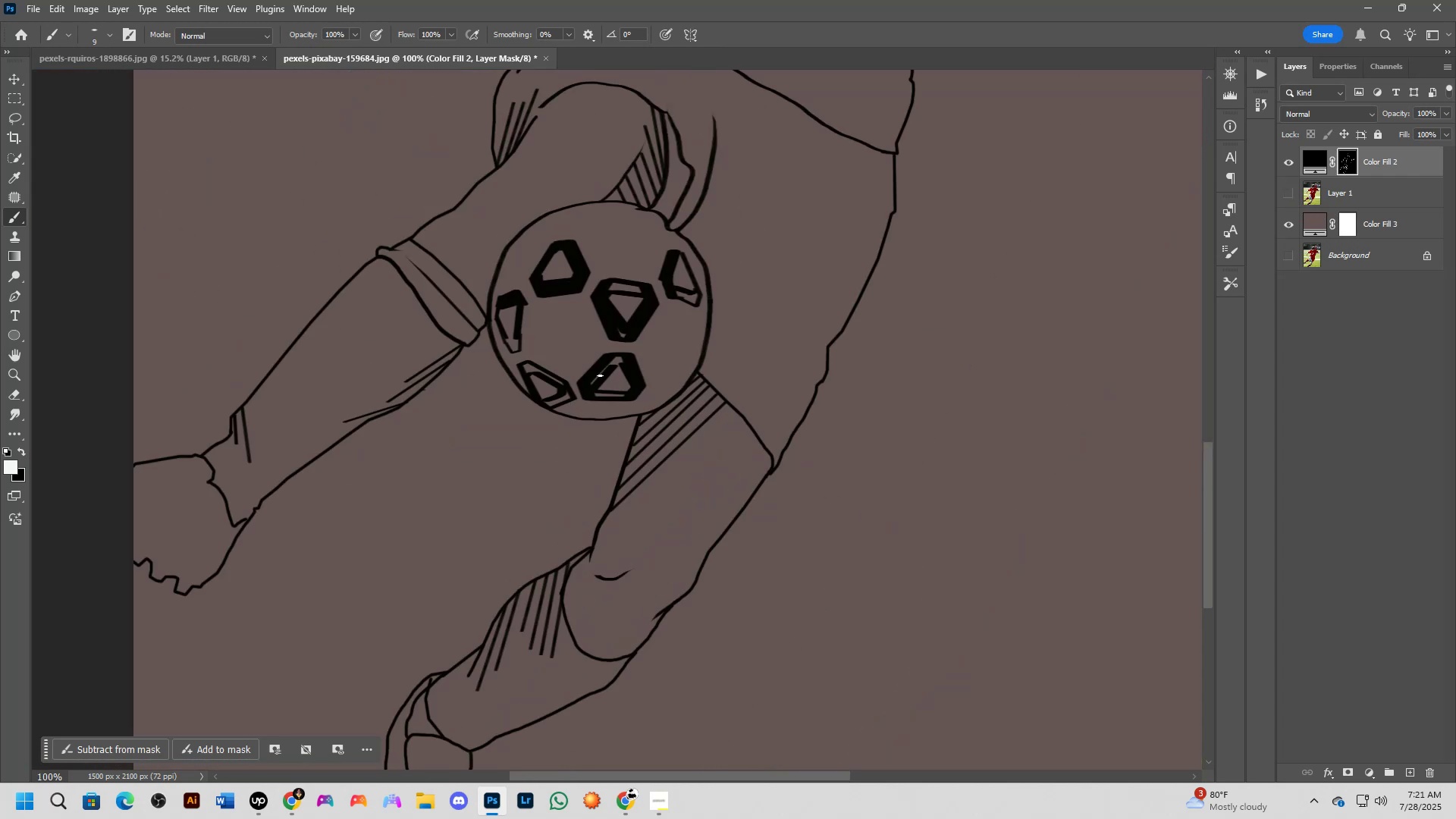 
scroll: coordinate [624, 361], scroll_direction: up, amount: 6.0
 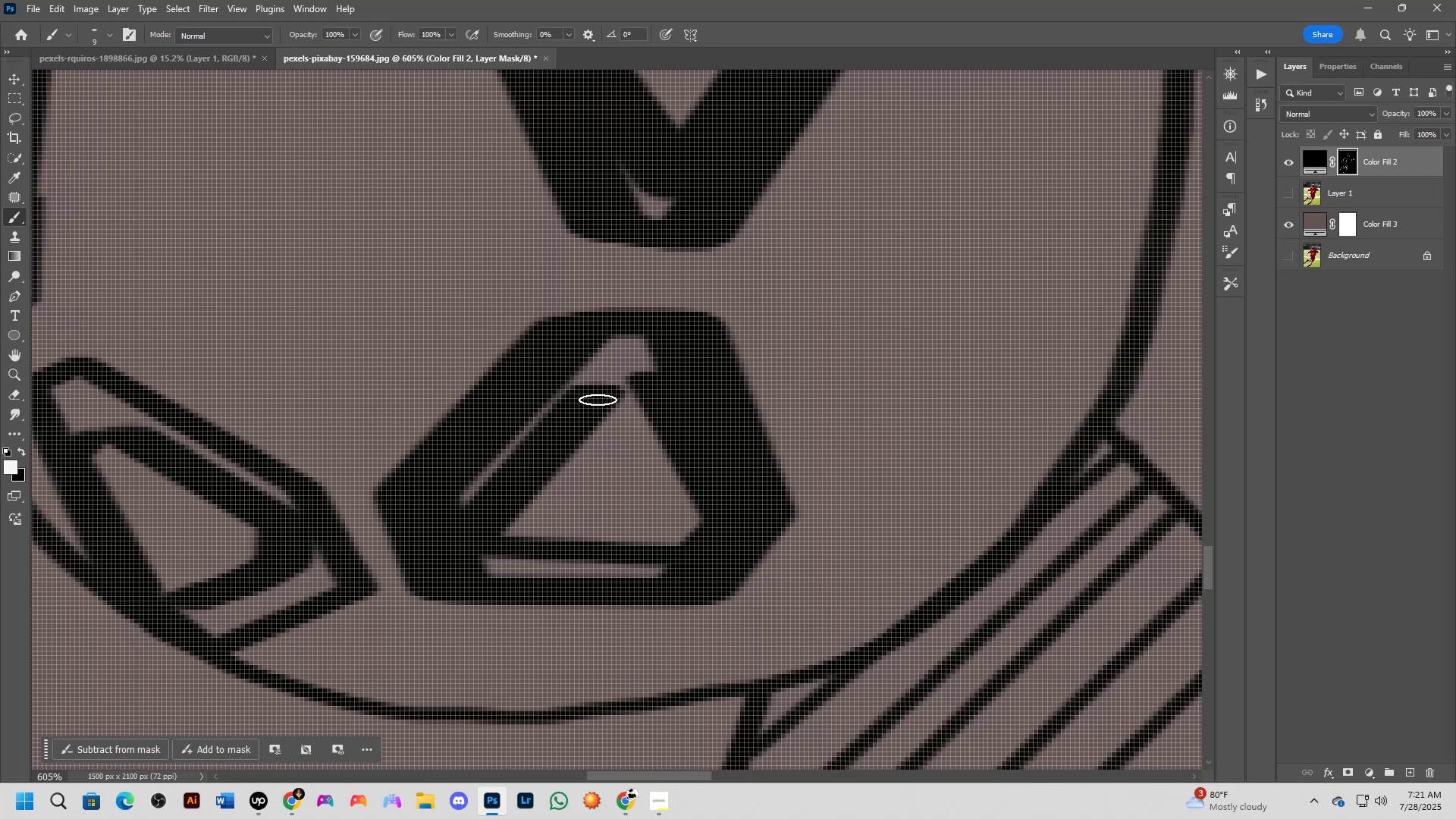 
left_click([595, 402])
 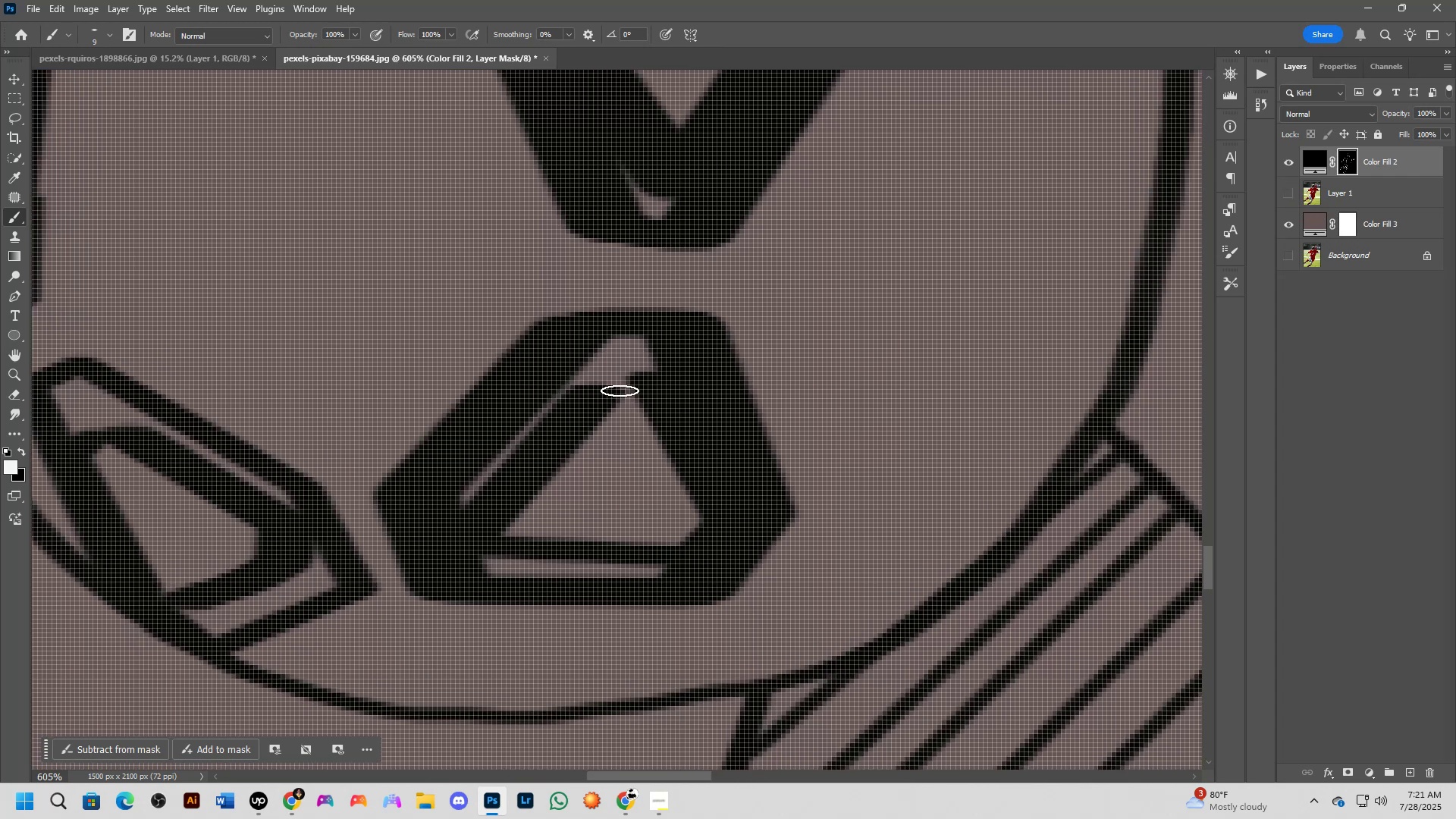 
hold_key(key=ShiftLeft, duration=0.4)
double_click([633, 379])
 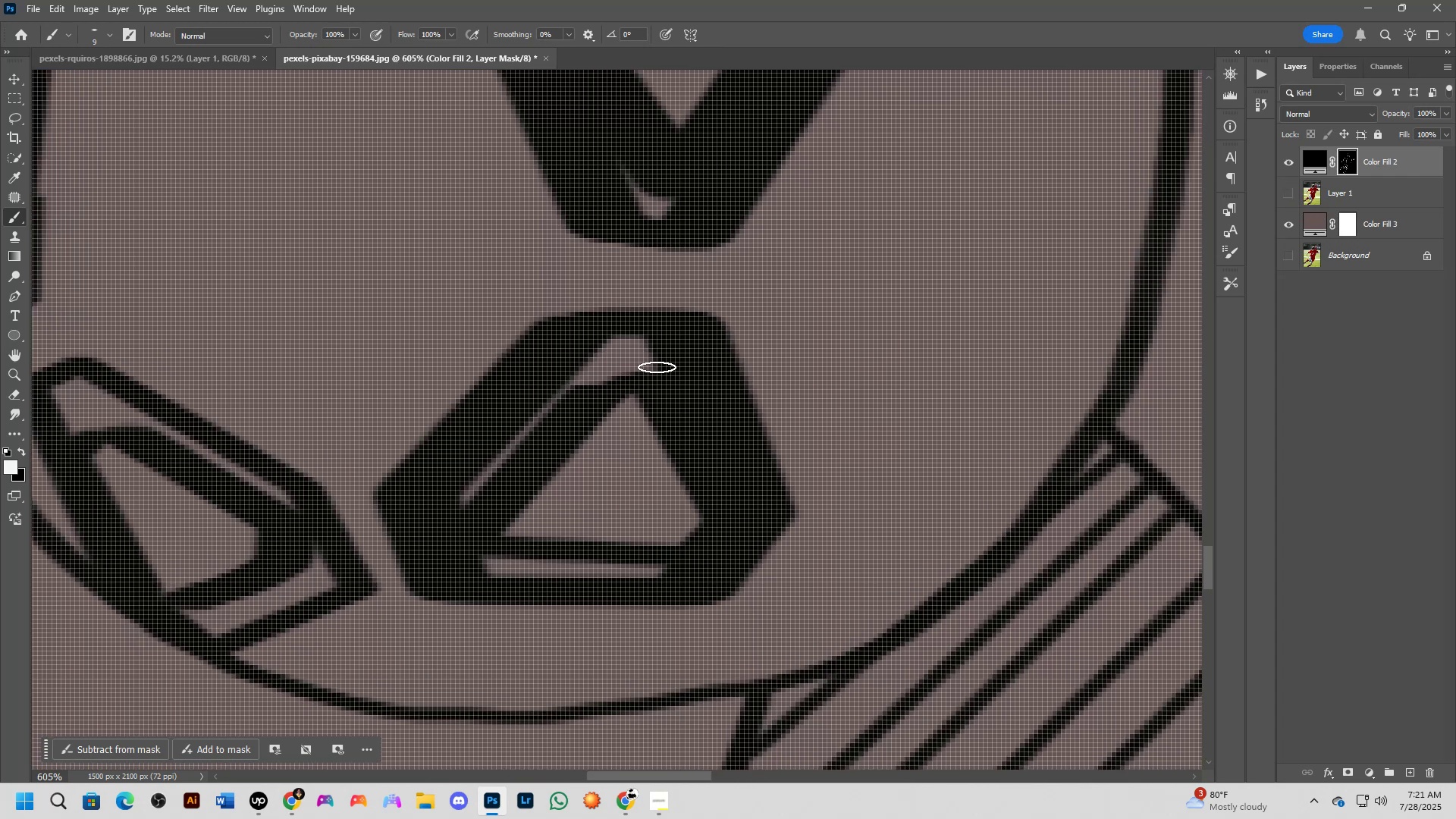 
key(Alt+AltLeft)
 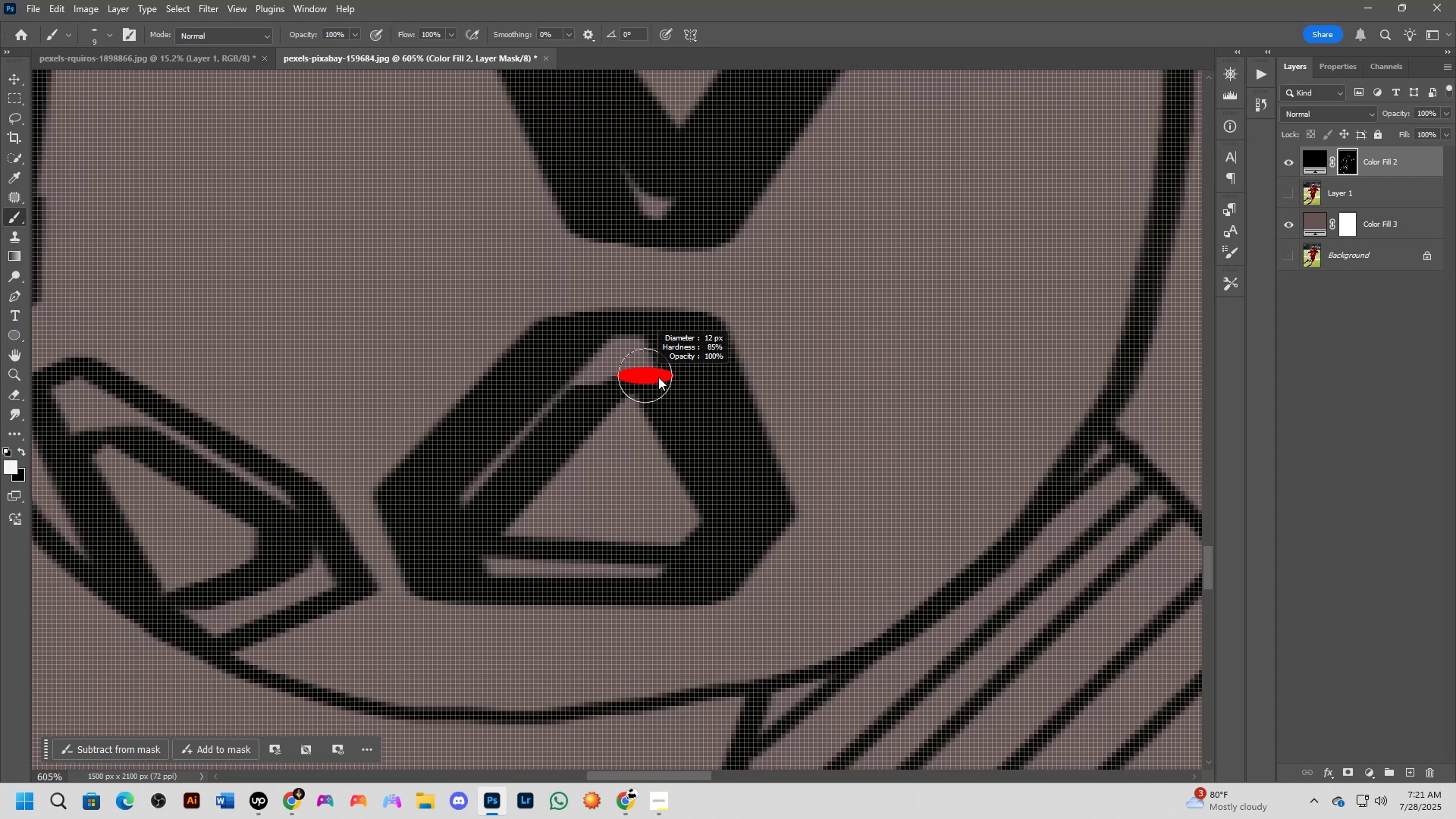 
left_click_drag(start_coordinate=[658, 376], to_coordinate=[488, 575])
 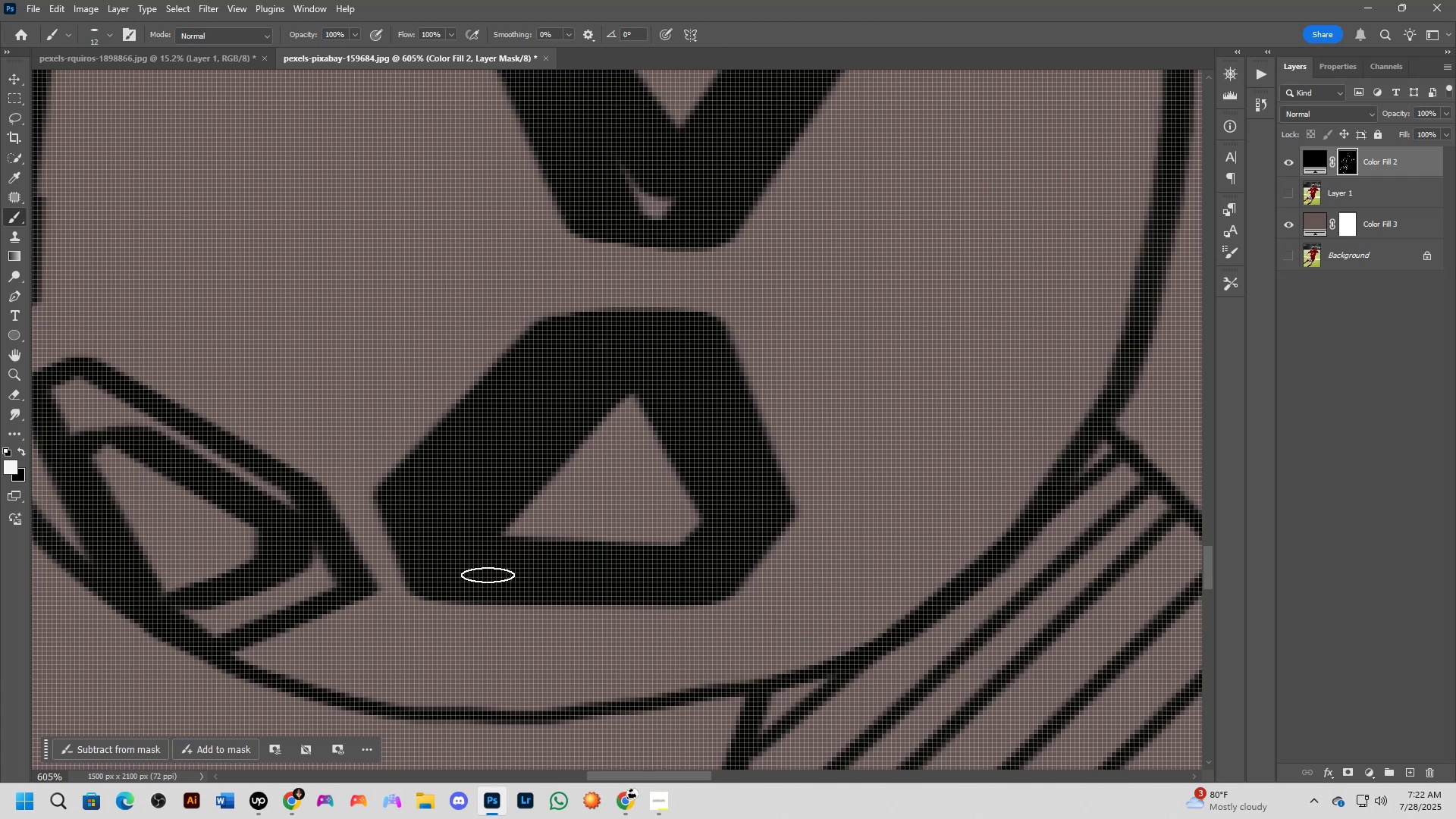 
key(Shift+ShiftLeft)
 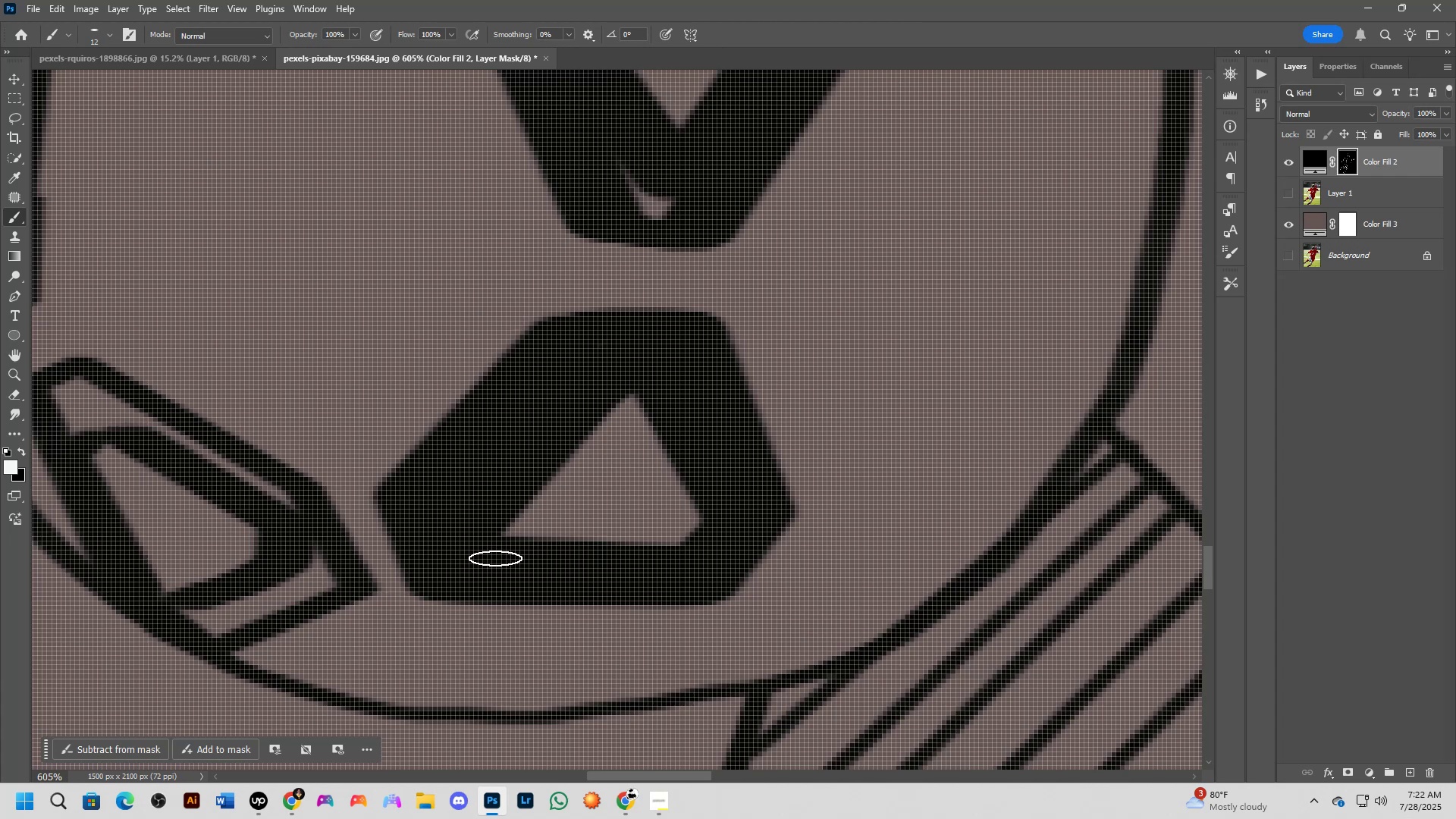 
scroll: coordinate [496, 555], scroll_direction: down, amount: 3.0
 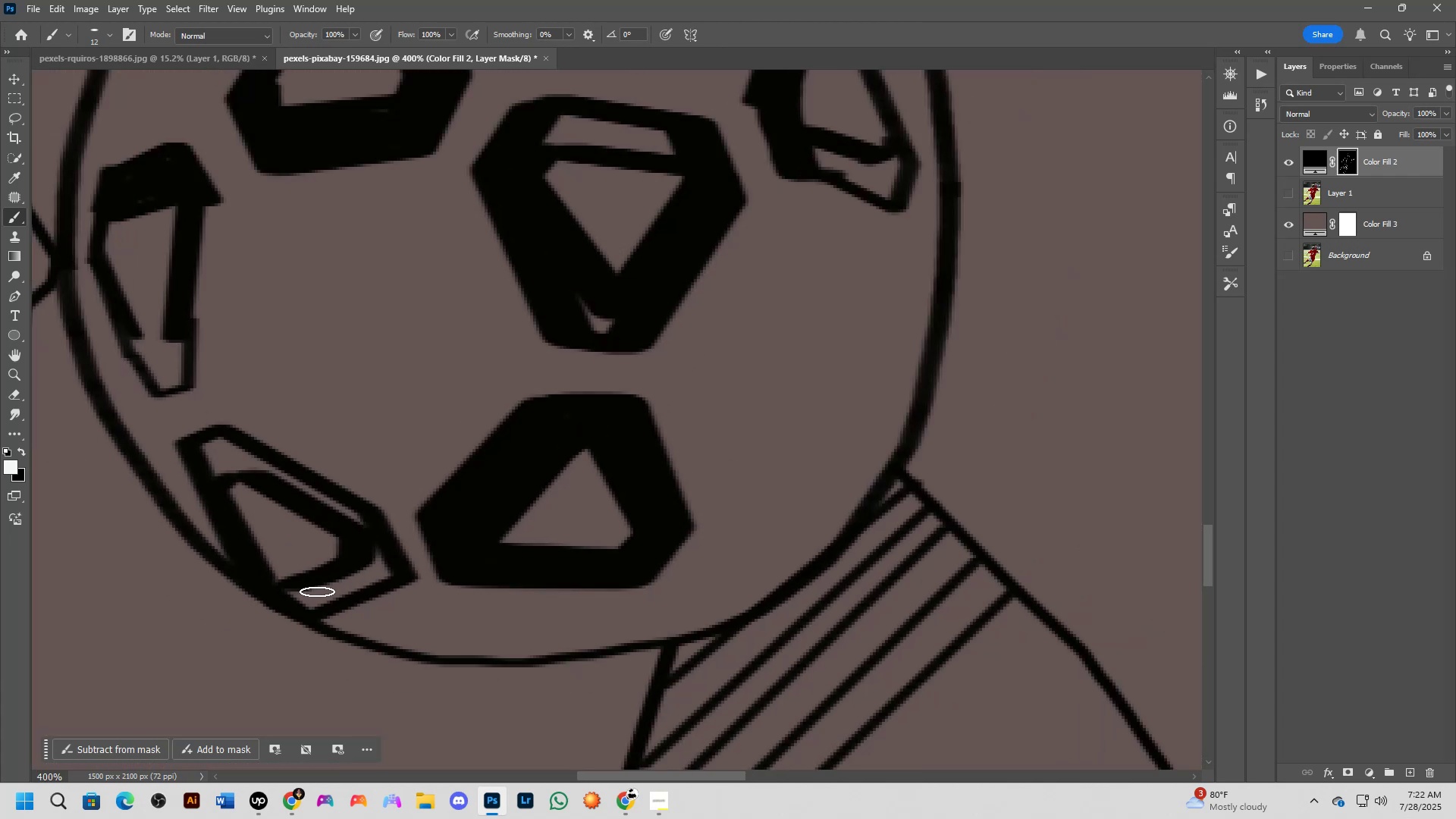 
left_click_drag(start_coordinate=[304, 587], to_coordinate=[231, 452])
 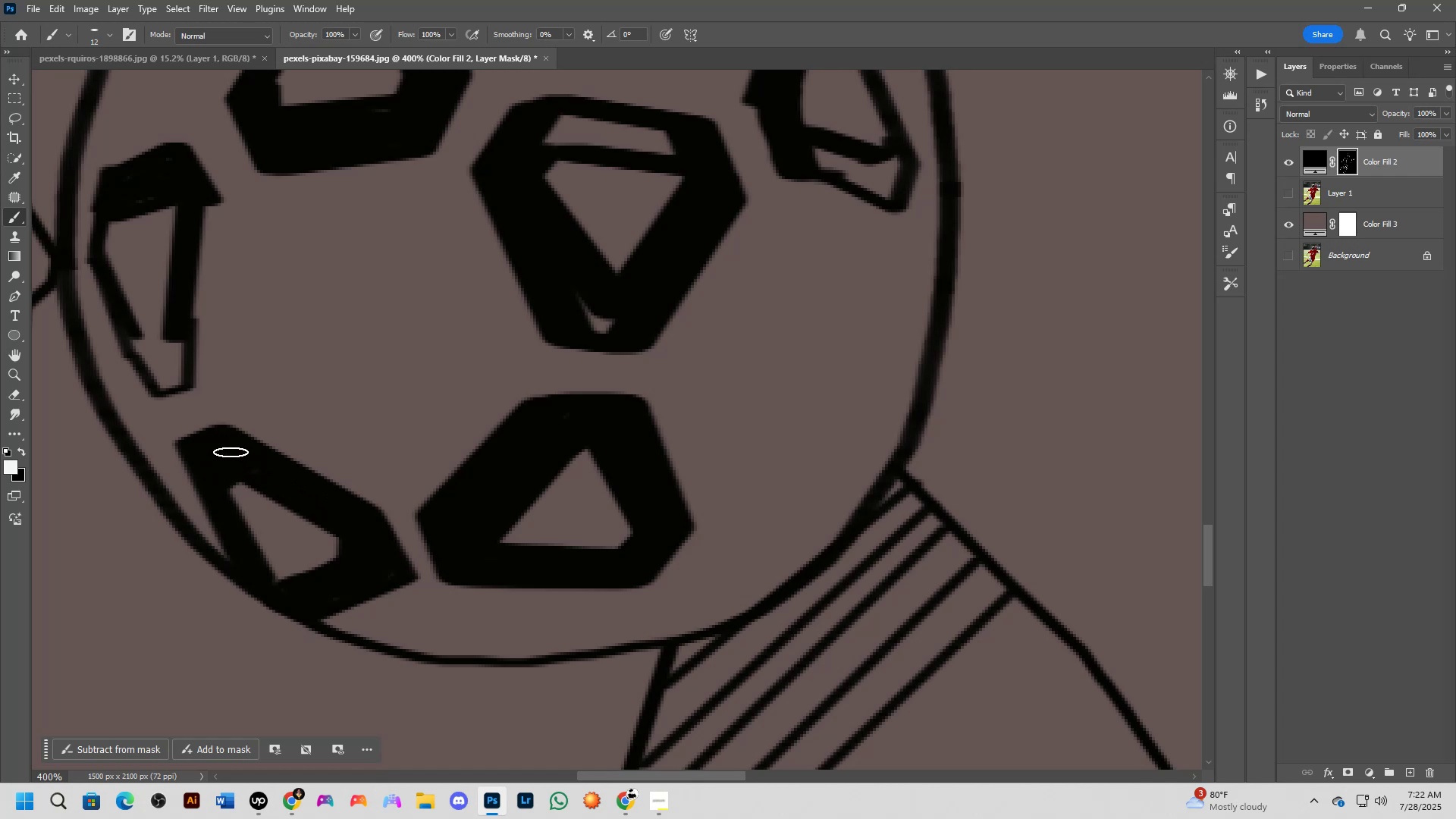 
key(Shift+ShiftLeft)
 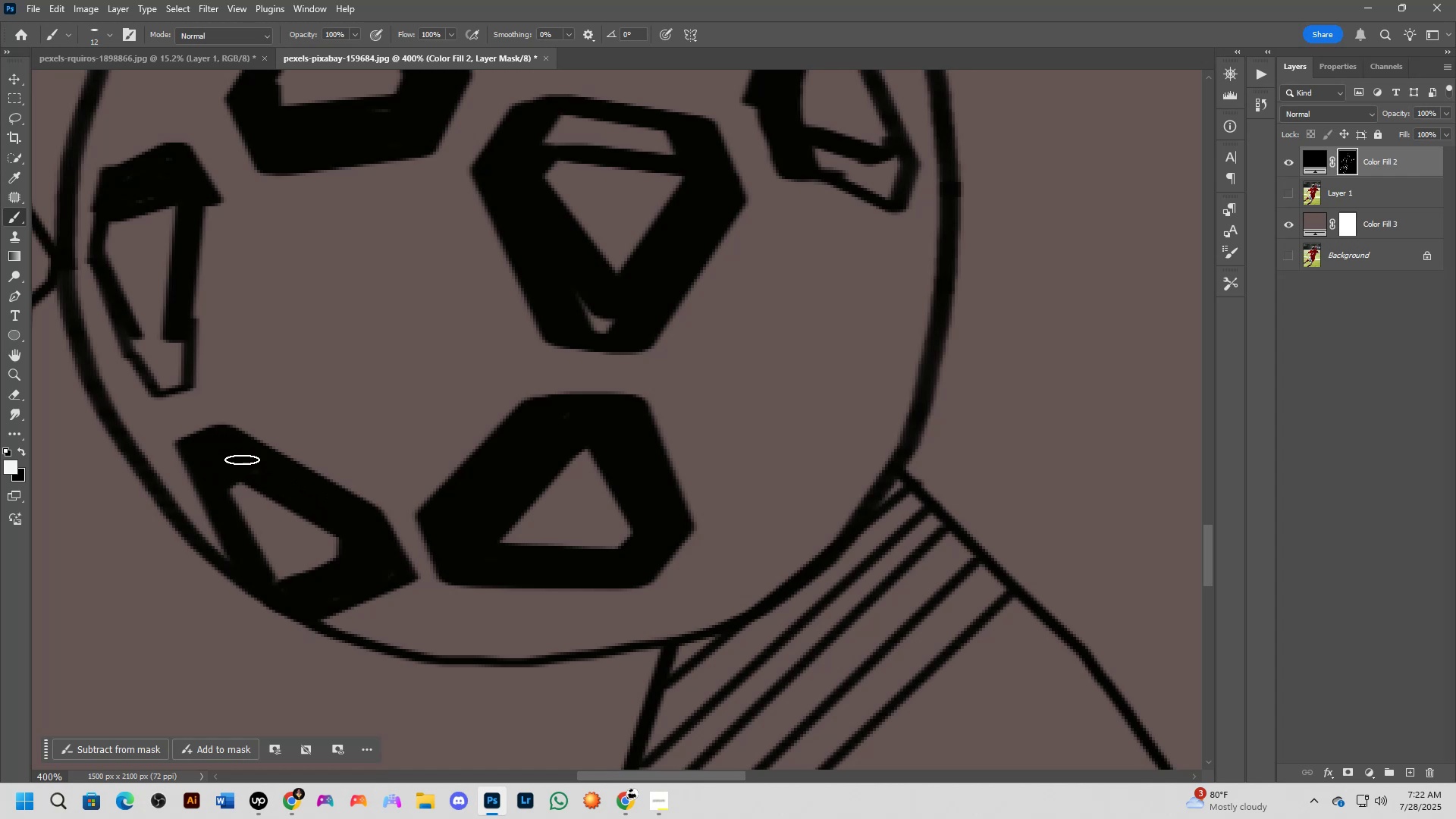 
scroll: coordinate [328, 485], scroll_direction: down, amount: 2.0
 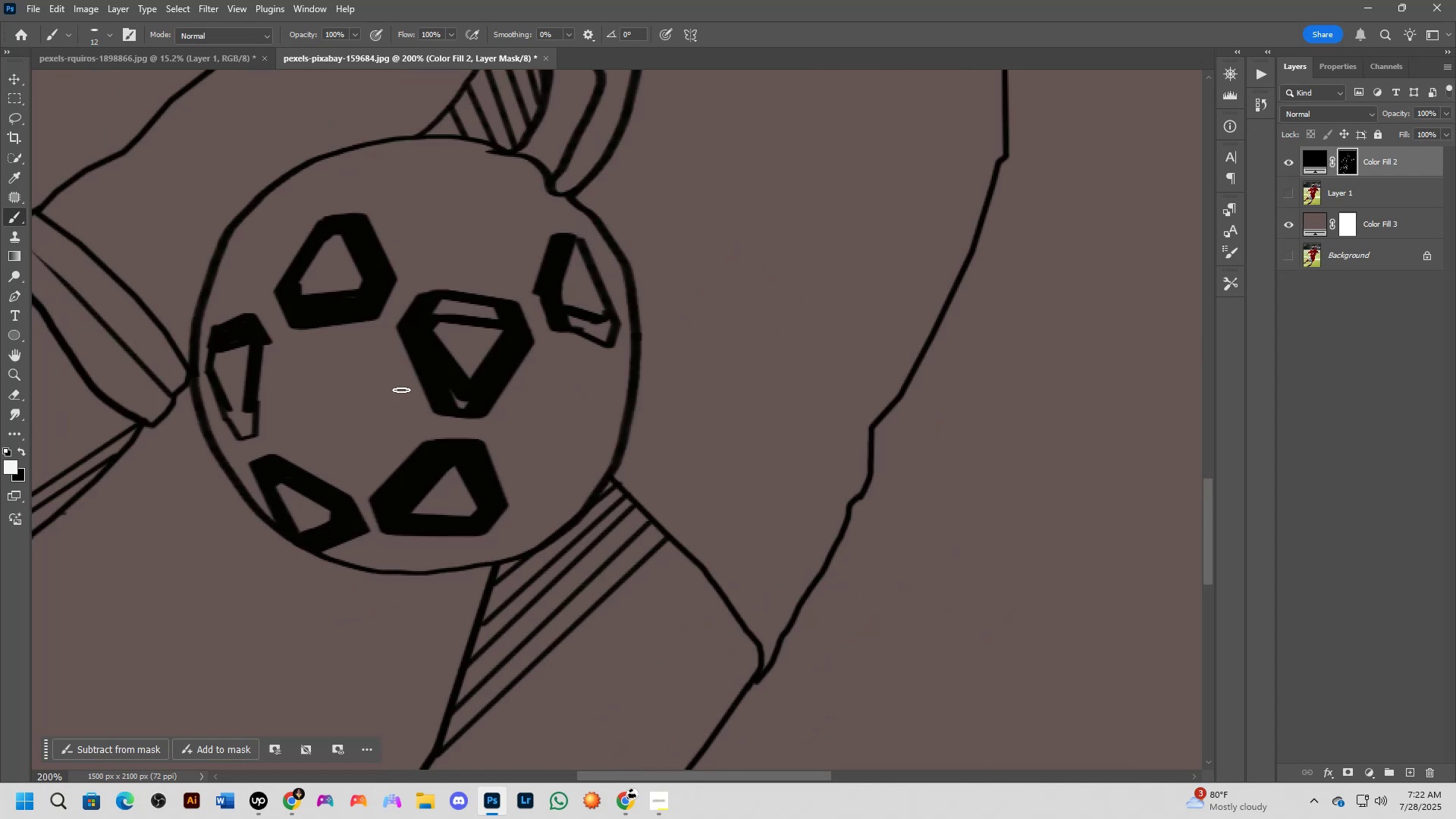 
key(Shift+ShiftLeft)
 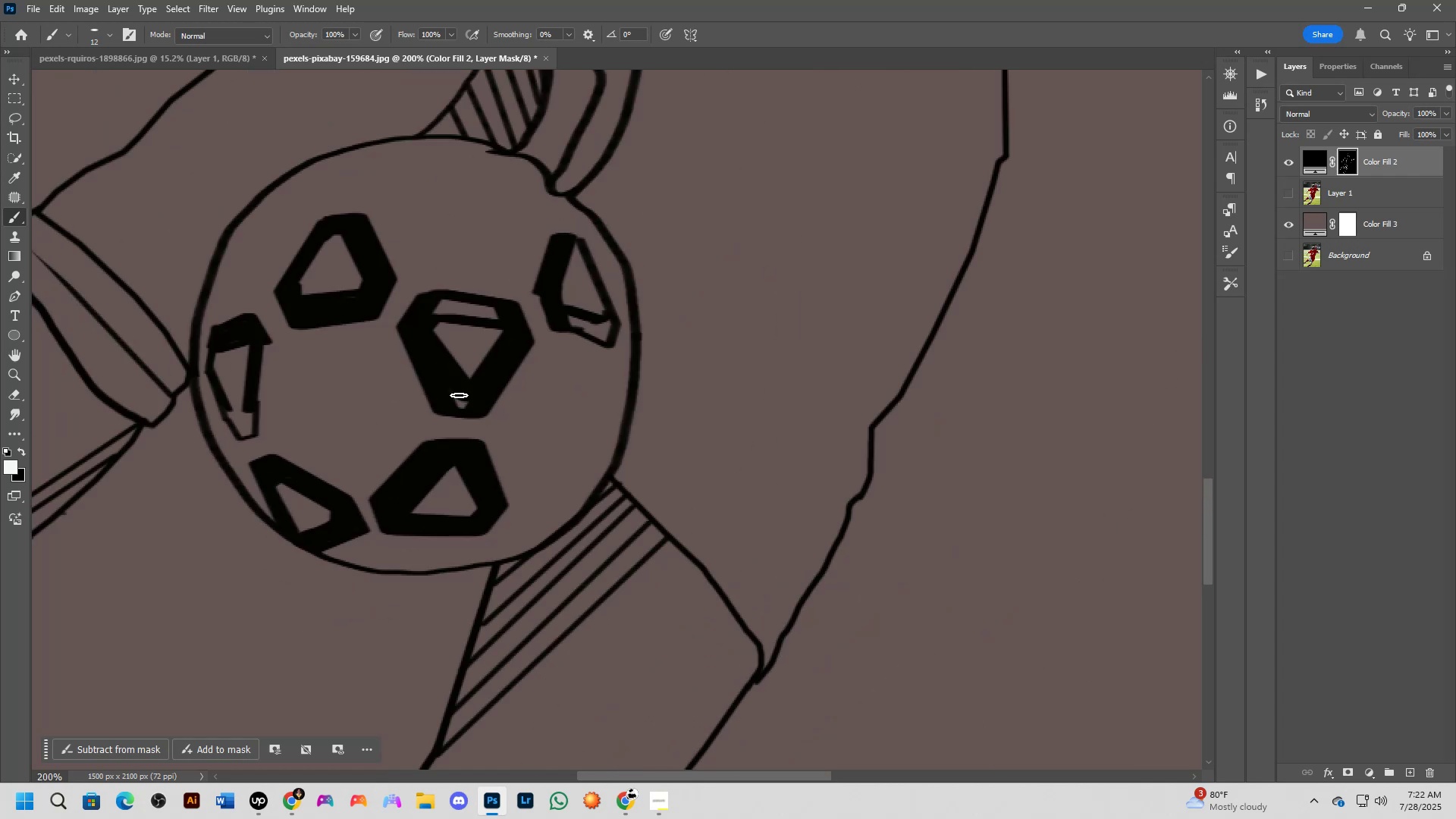 
scroll: coordinate [459, 395], scroll_direction: up, amount: 3.0
 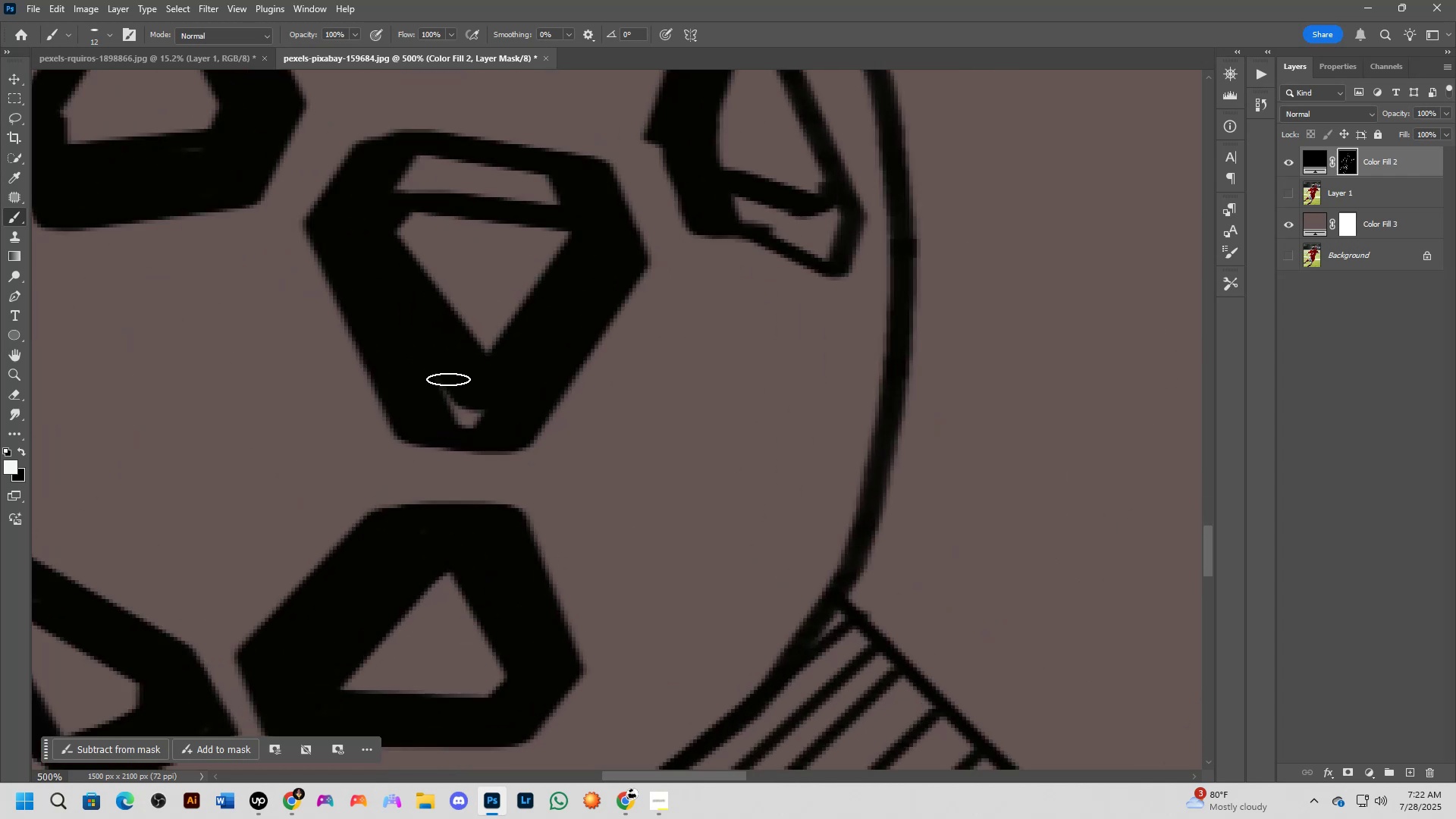 
left_click_drag(start_coordinate=[447, 377], to_coordinate=[474, 419])
 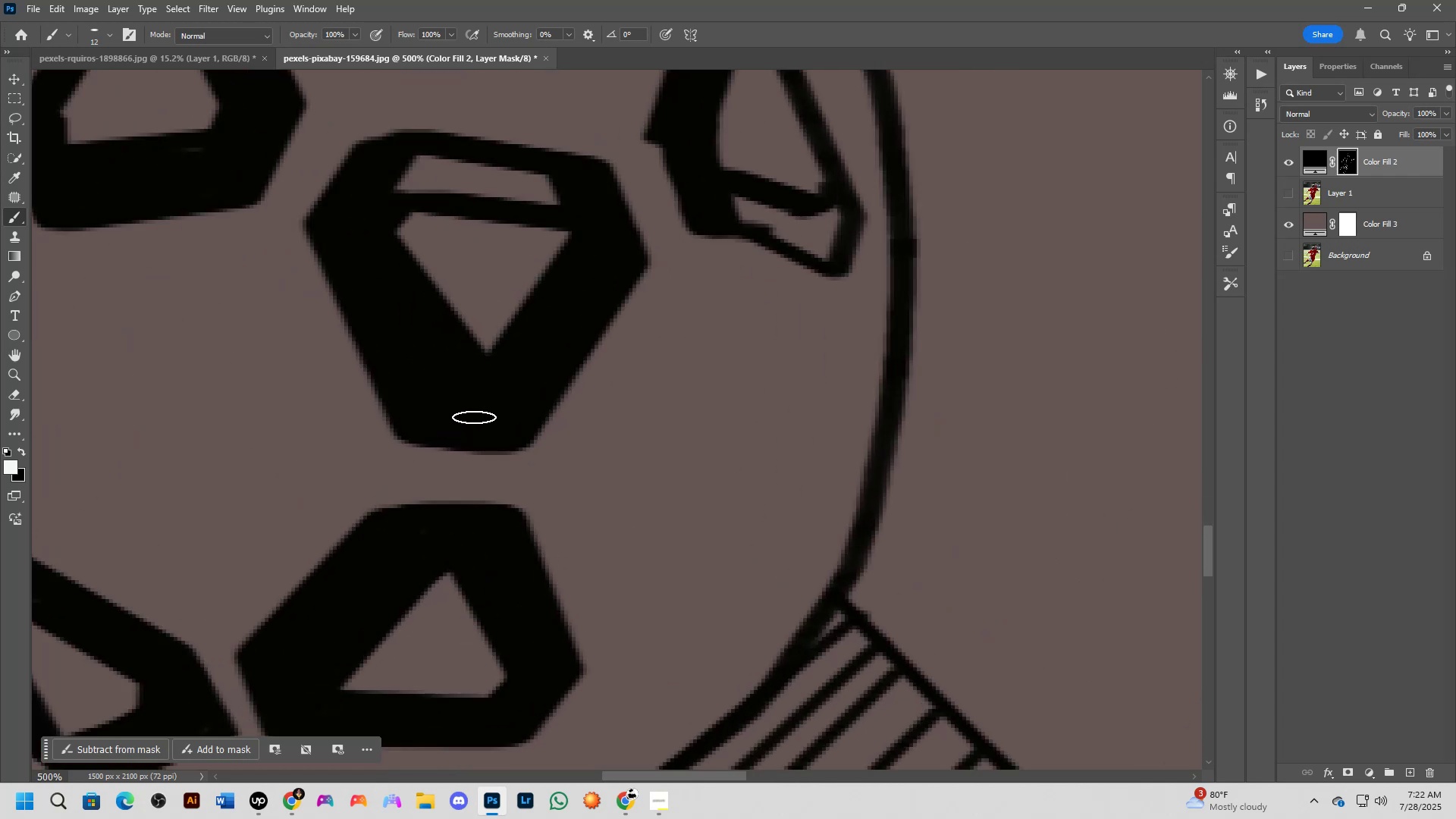 
hold_key(key=Space, duration=0.58)
 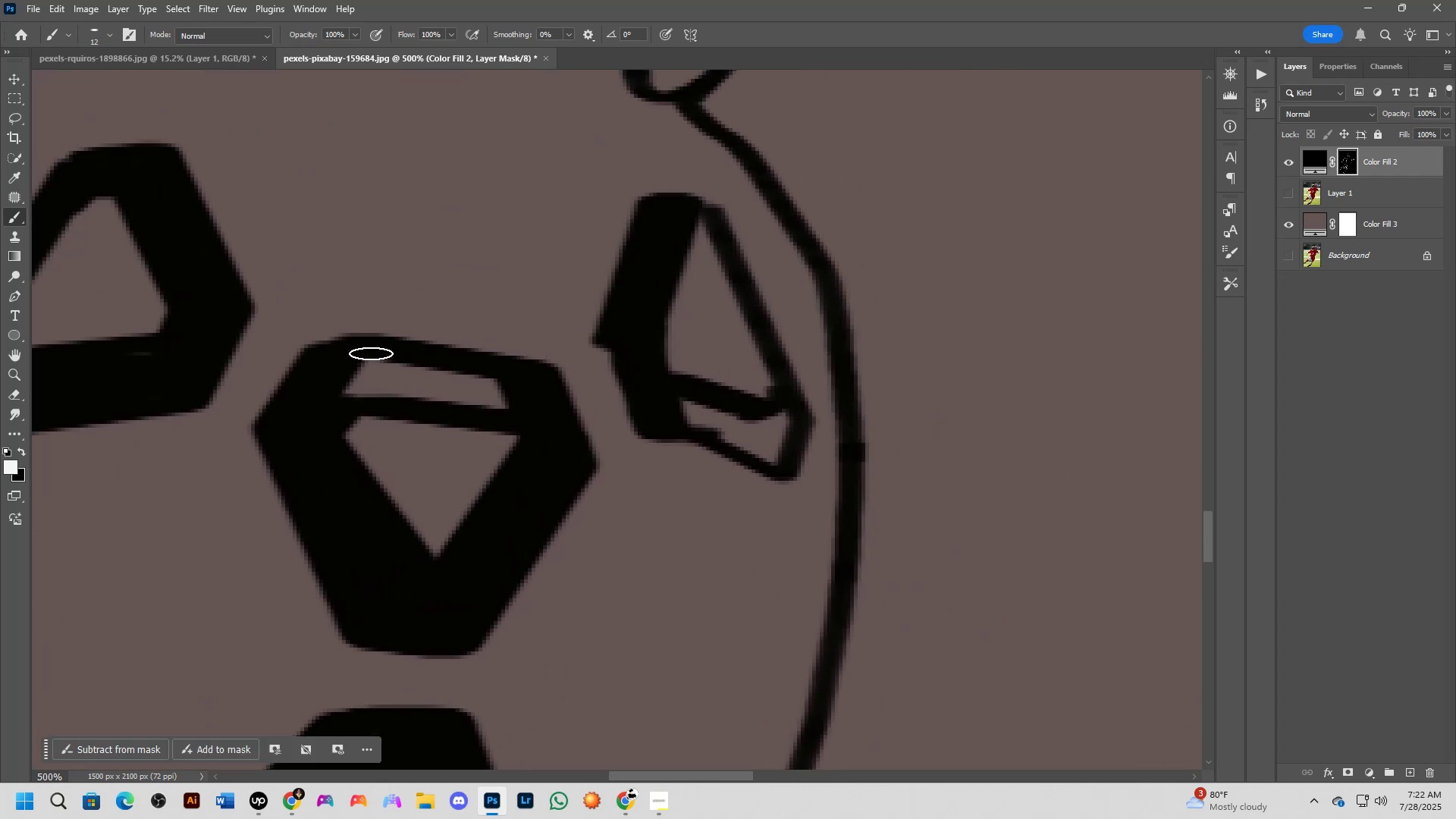 
left_click_drag(start_coordinate=[470, 293], to_coordinate=[419, 497])
 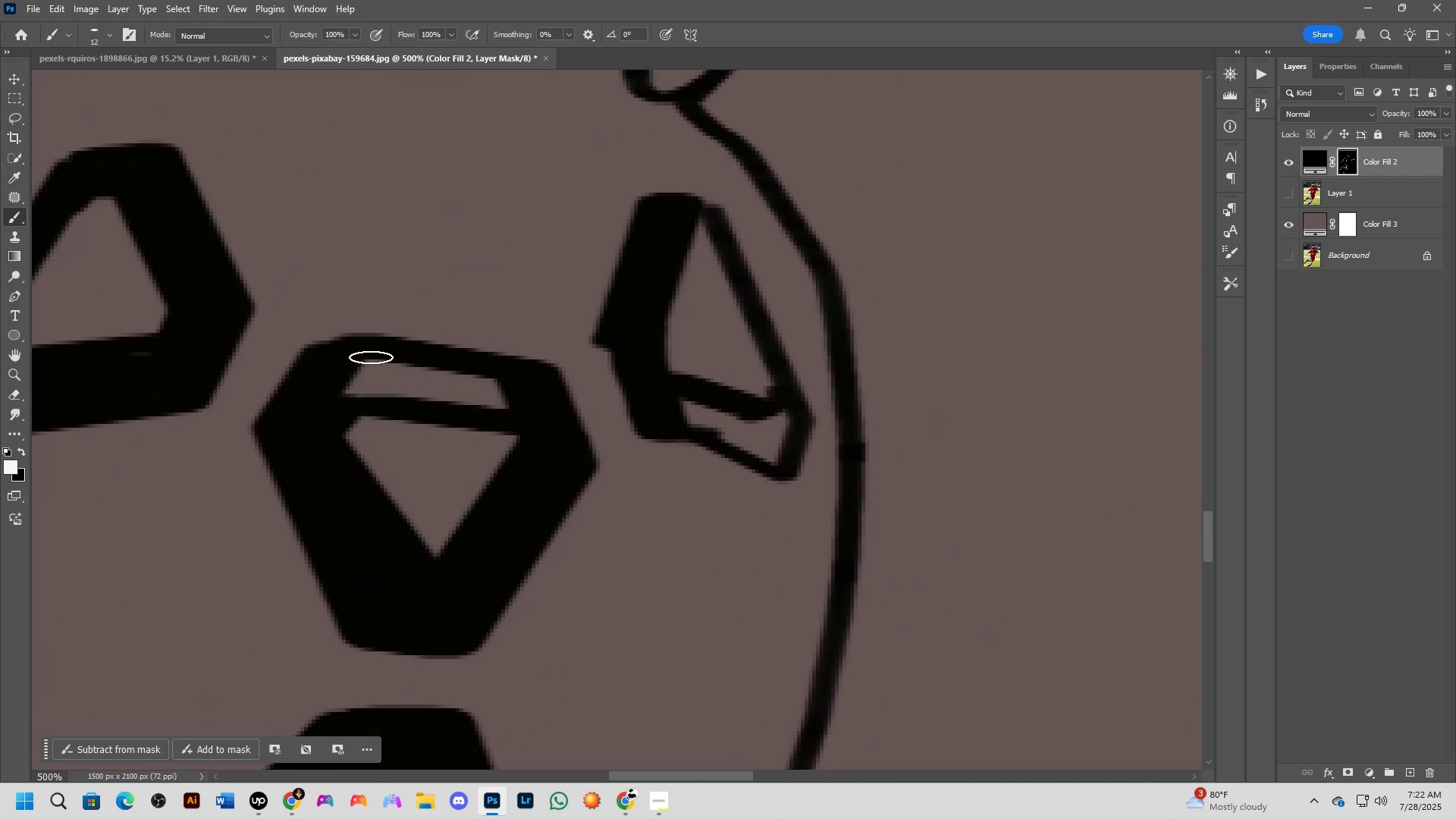 
left_click_drag(start_coordinate=[372, 352], to_coordinate=[488, 384])
 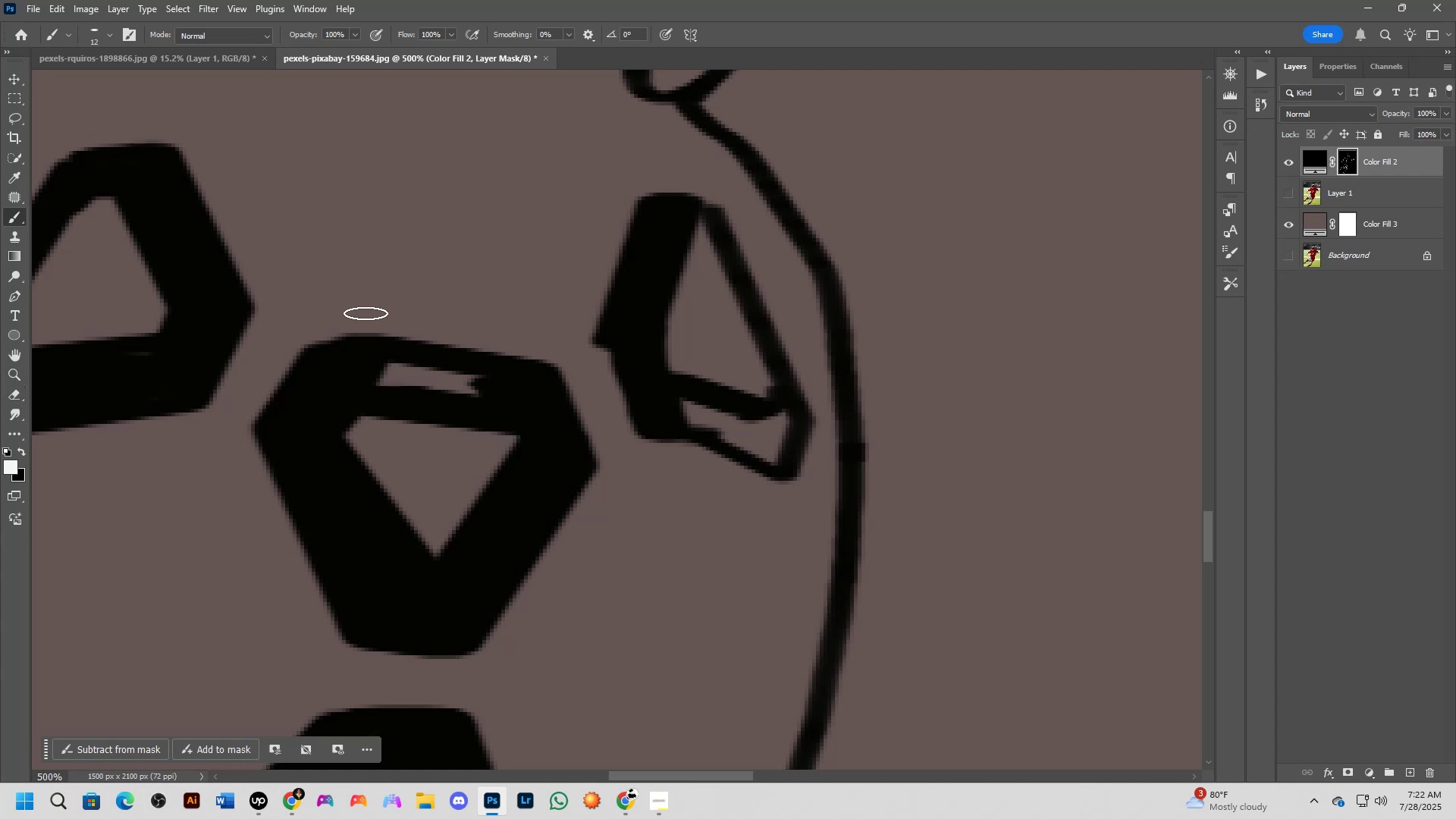 
wait(5.78)
 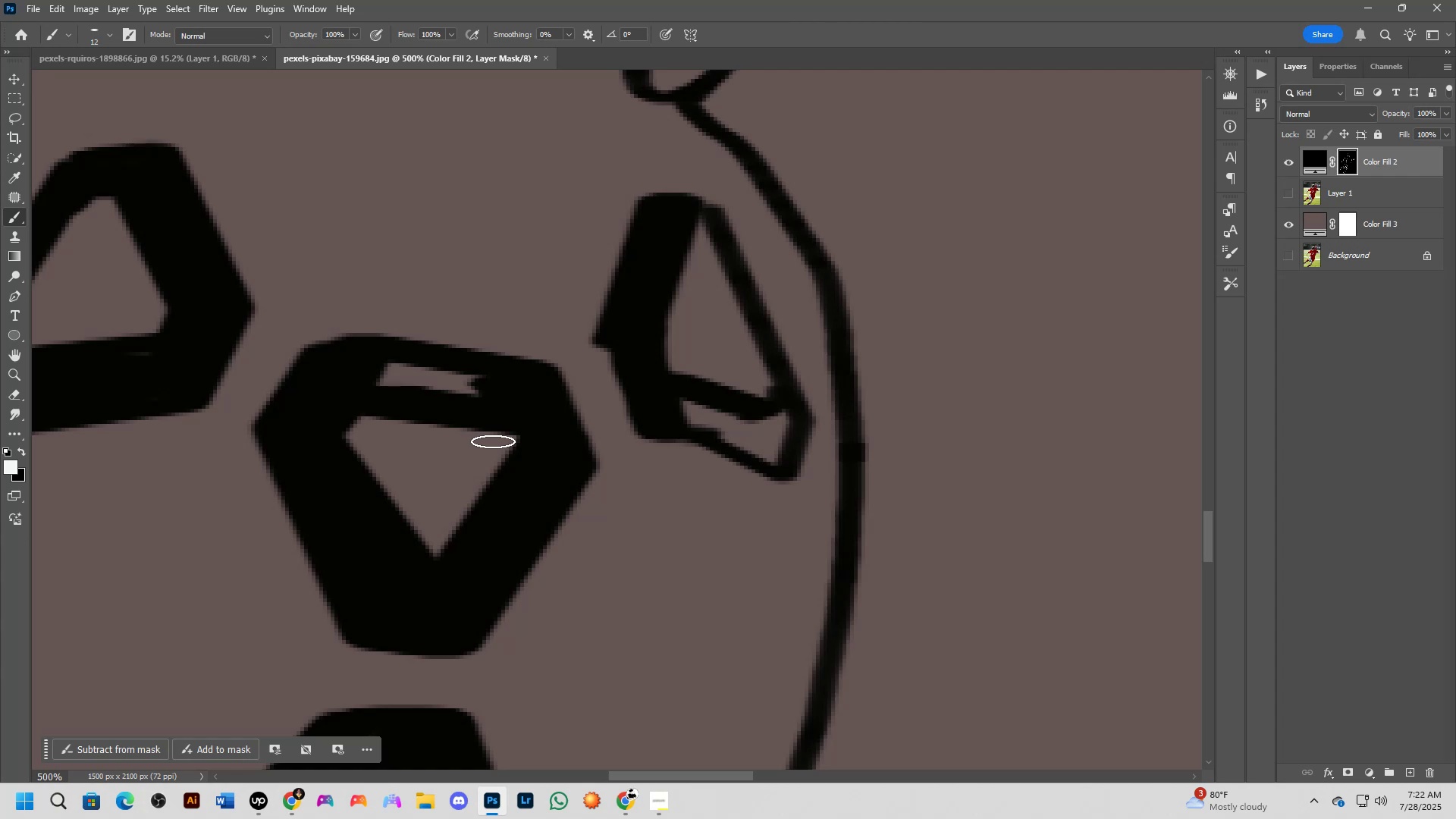 
hold_key(key=Space, duration=0.86)
 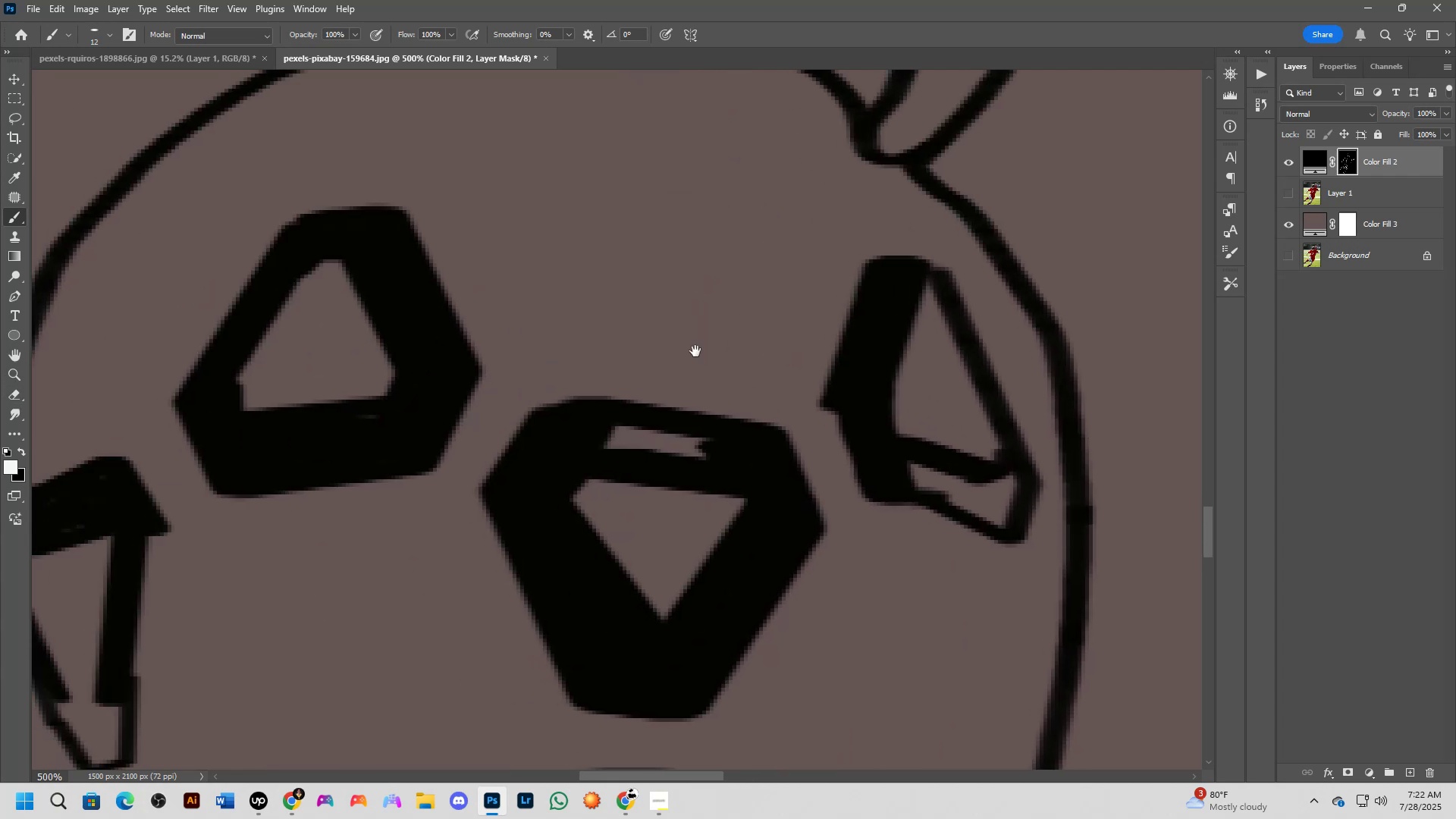 
left_click_drag(start_coordinate=[431, 295], to_coordinate=[651, 358])
 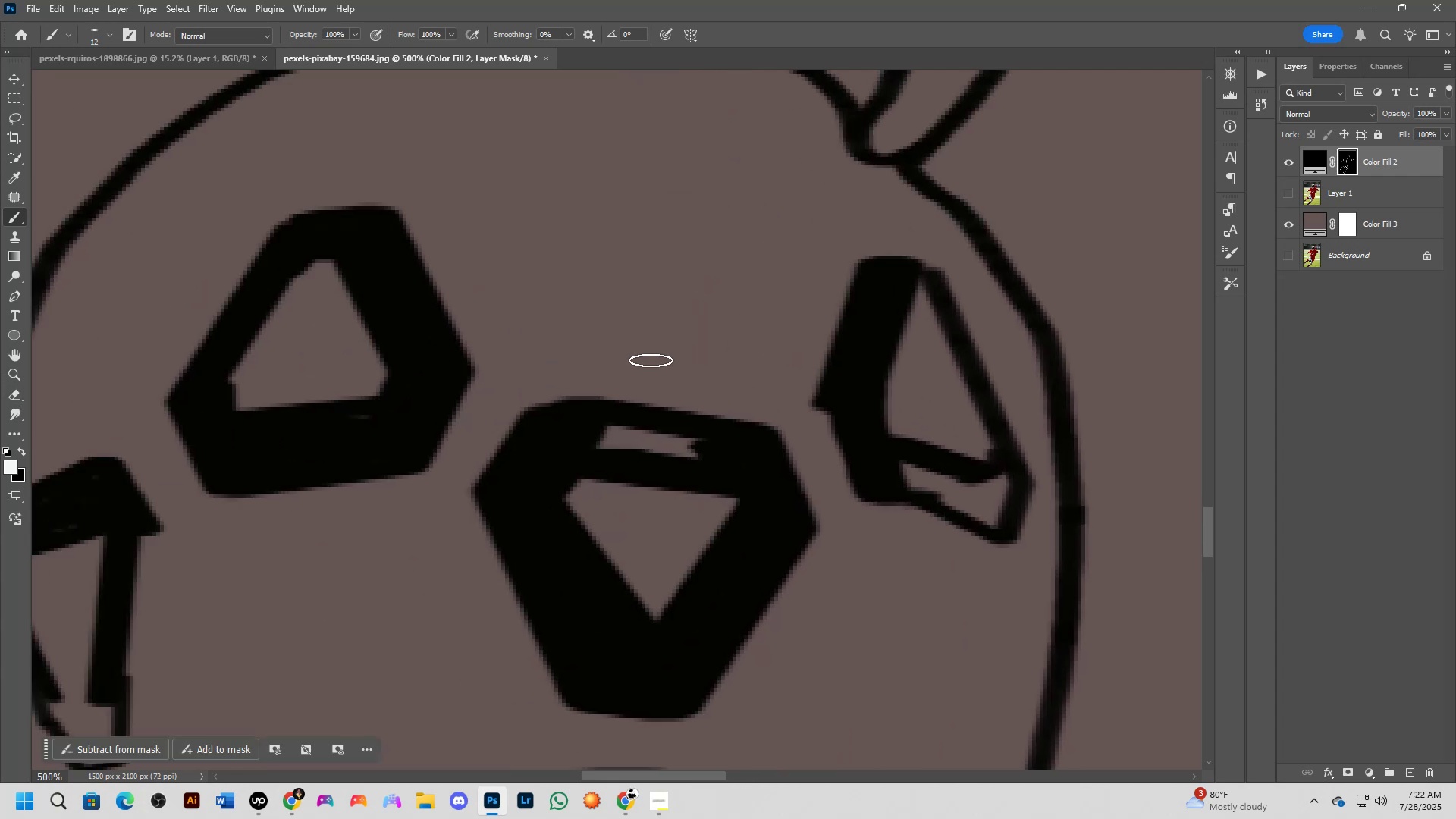 
hold_key(key=Space, duration=0.63)
 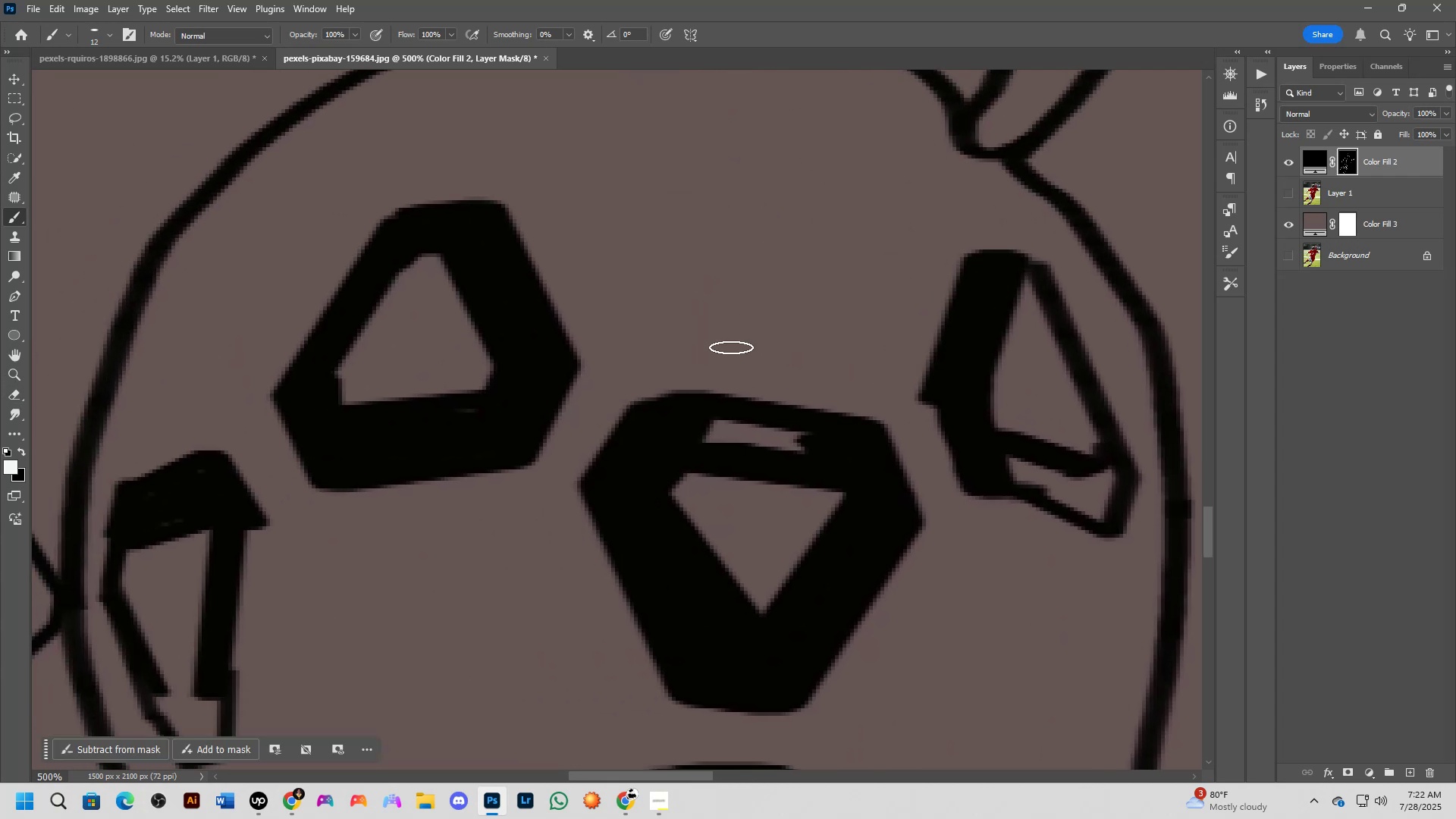 
left_click_drag(start_coordinate=[626, 351], to_coordinate=[733, 345])
 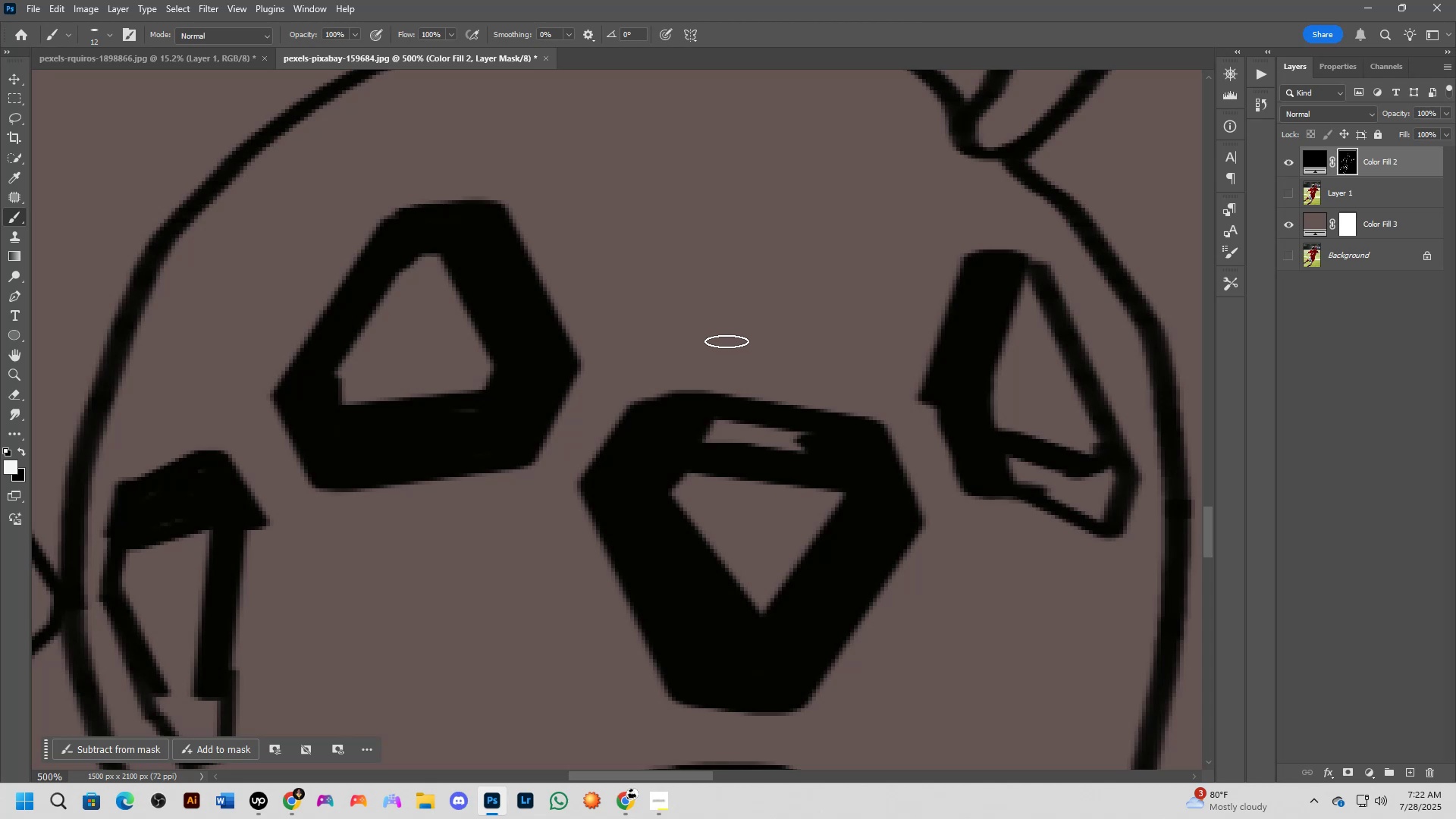 
wait(13.48)
 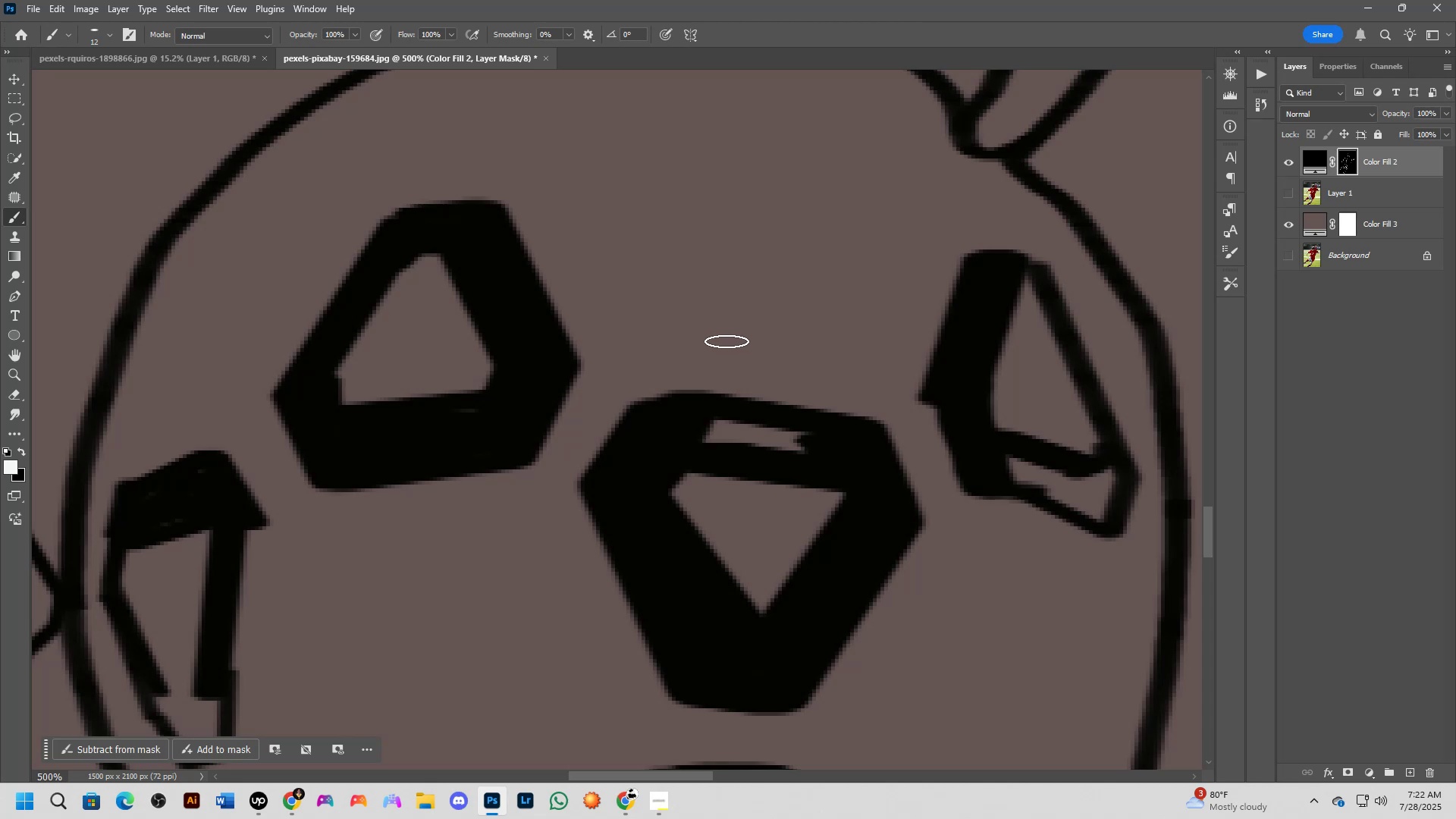 
key(Alt+AltLeft)
 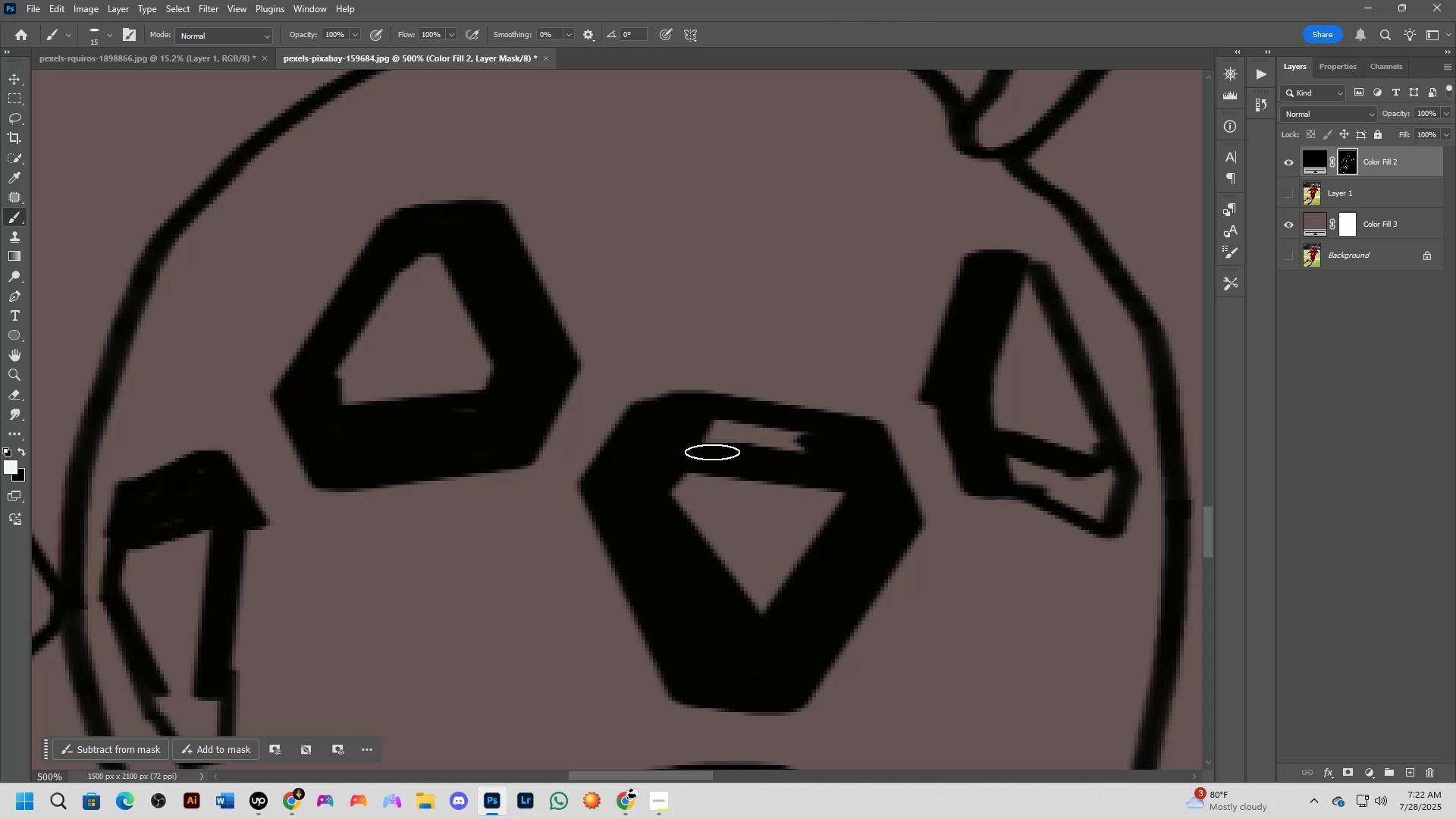 
left_click_drag(start_coordinate=[708, 445], to_coordinate=[792, 452])
 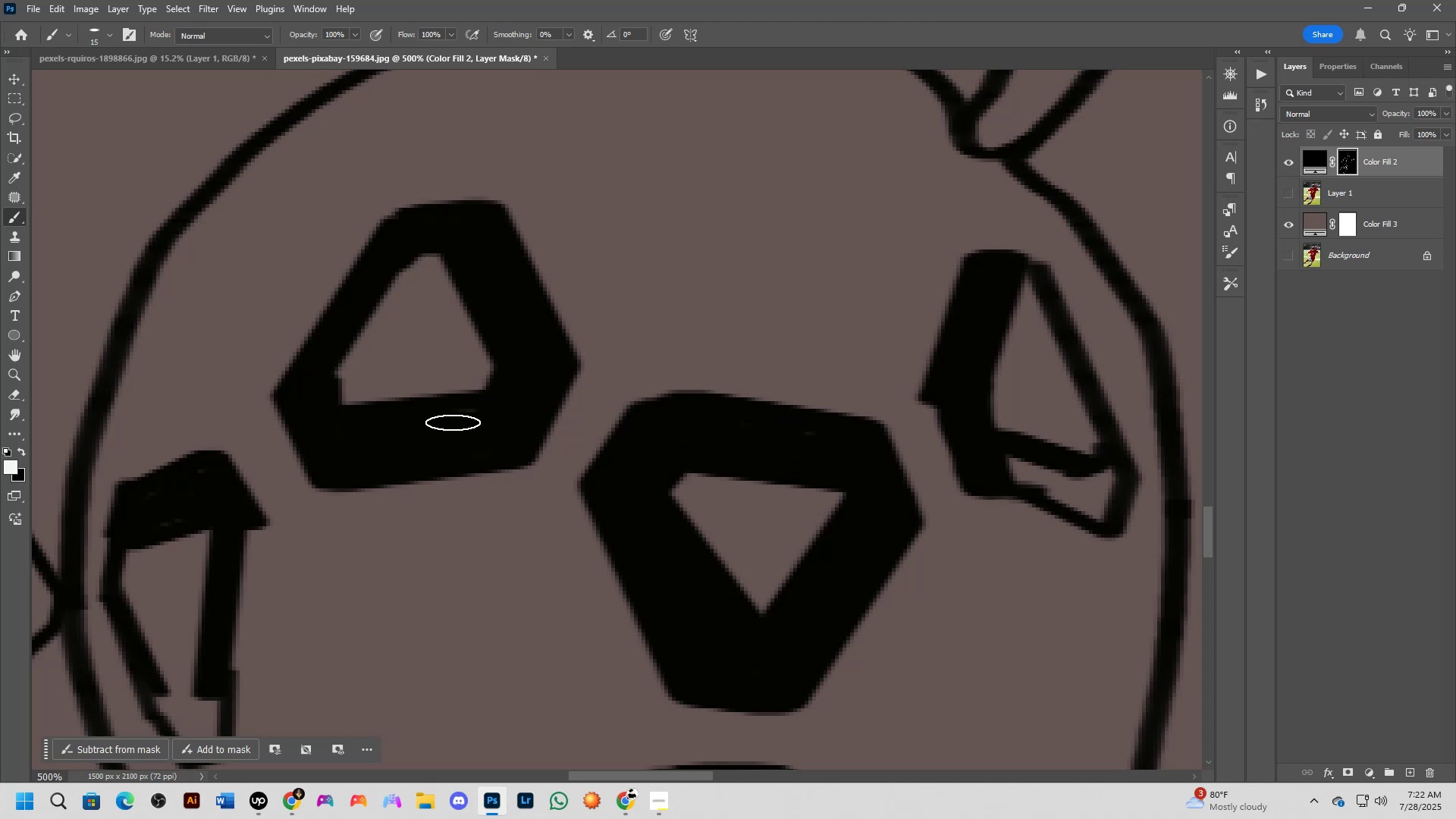 
left_click_drag(start_coordinate=[461, 417], to_coordinate=[460, 423])
 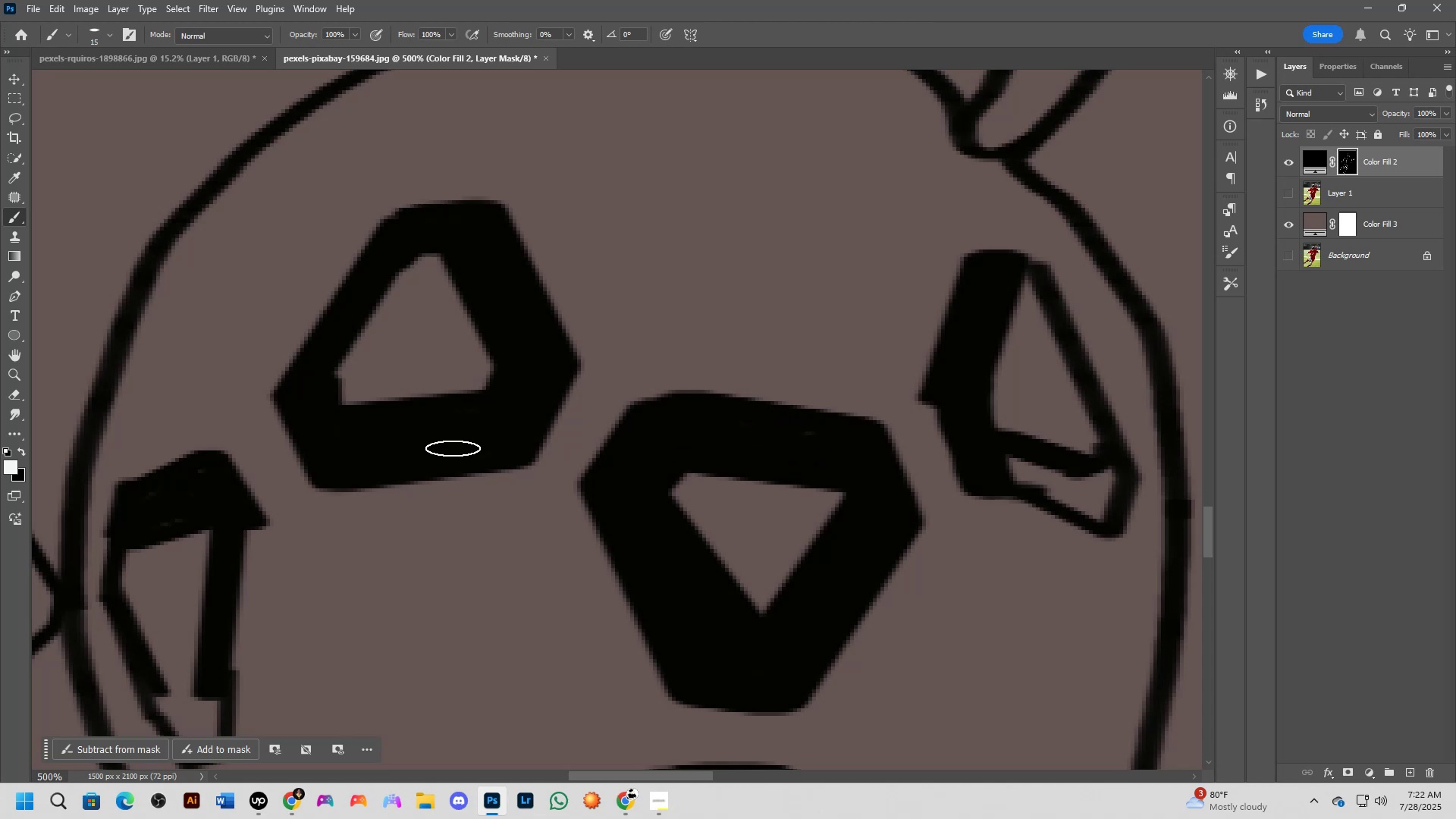 
key(Shift+ShiftLeft)
 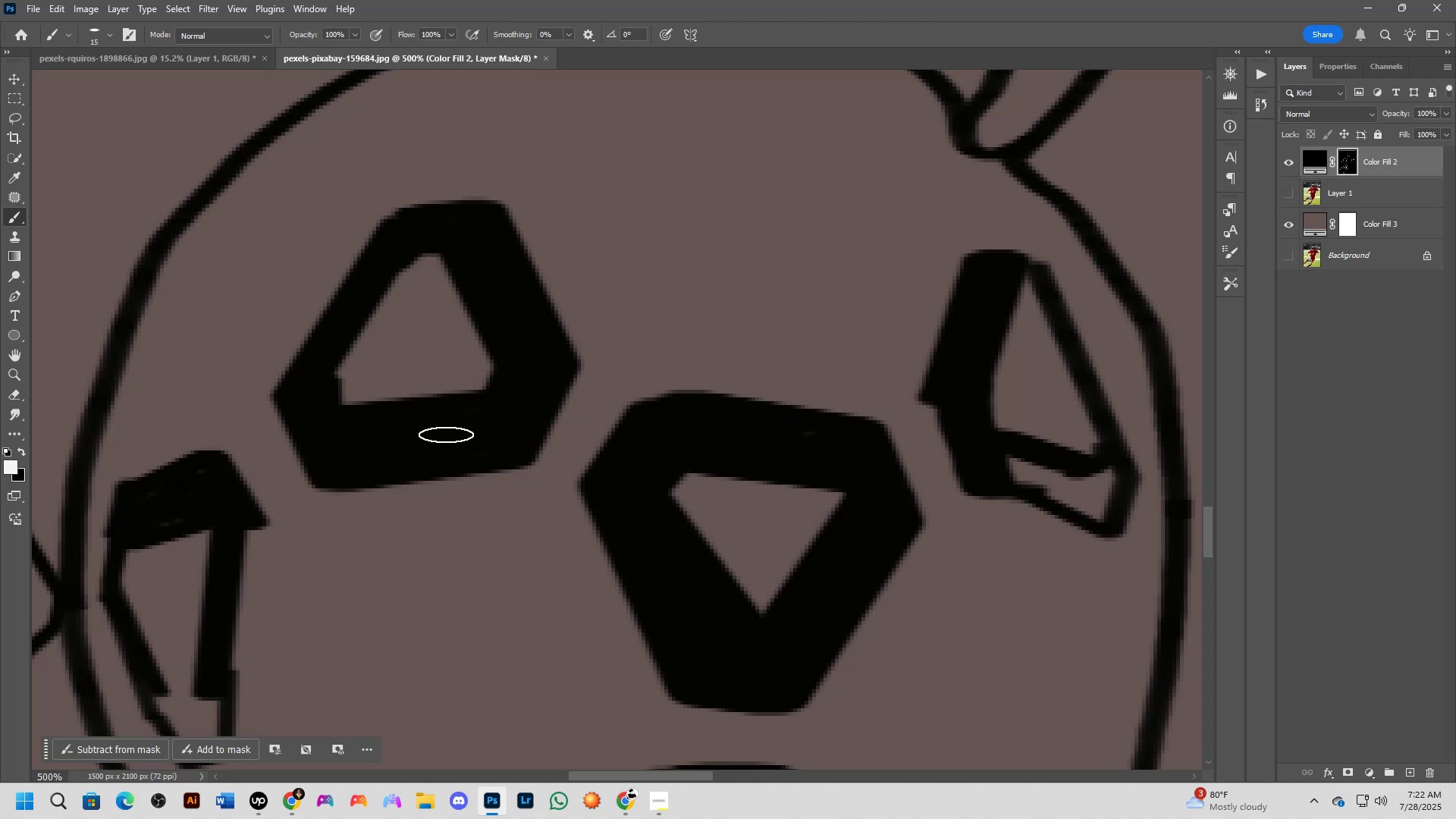 
scroll: coordinate [350, 218], scroll_direction: none, amount: 0.0
 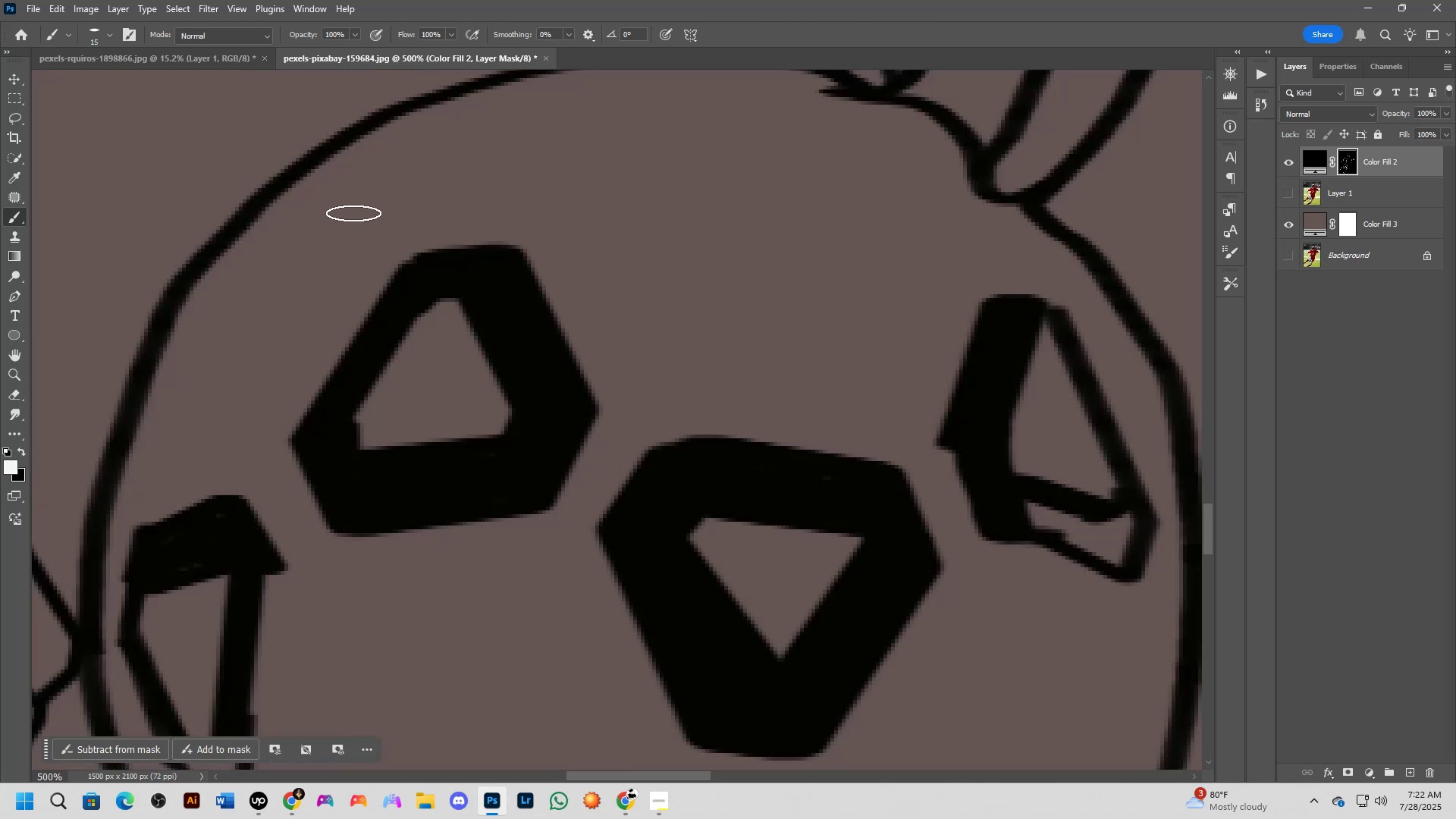 
key(Shift+ShiftLeft)
 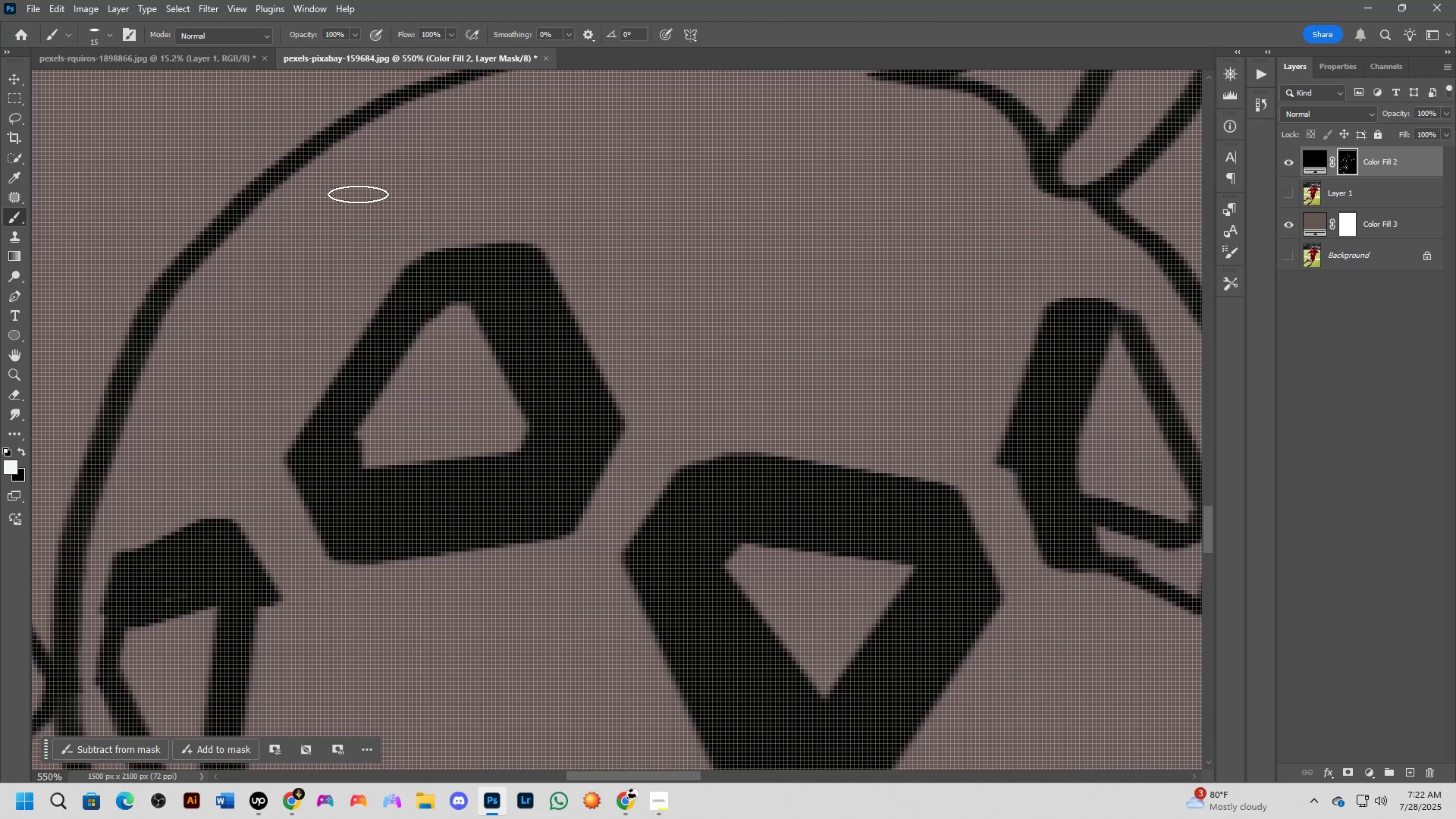 
key(Shift+ShiftLeft)
 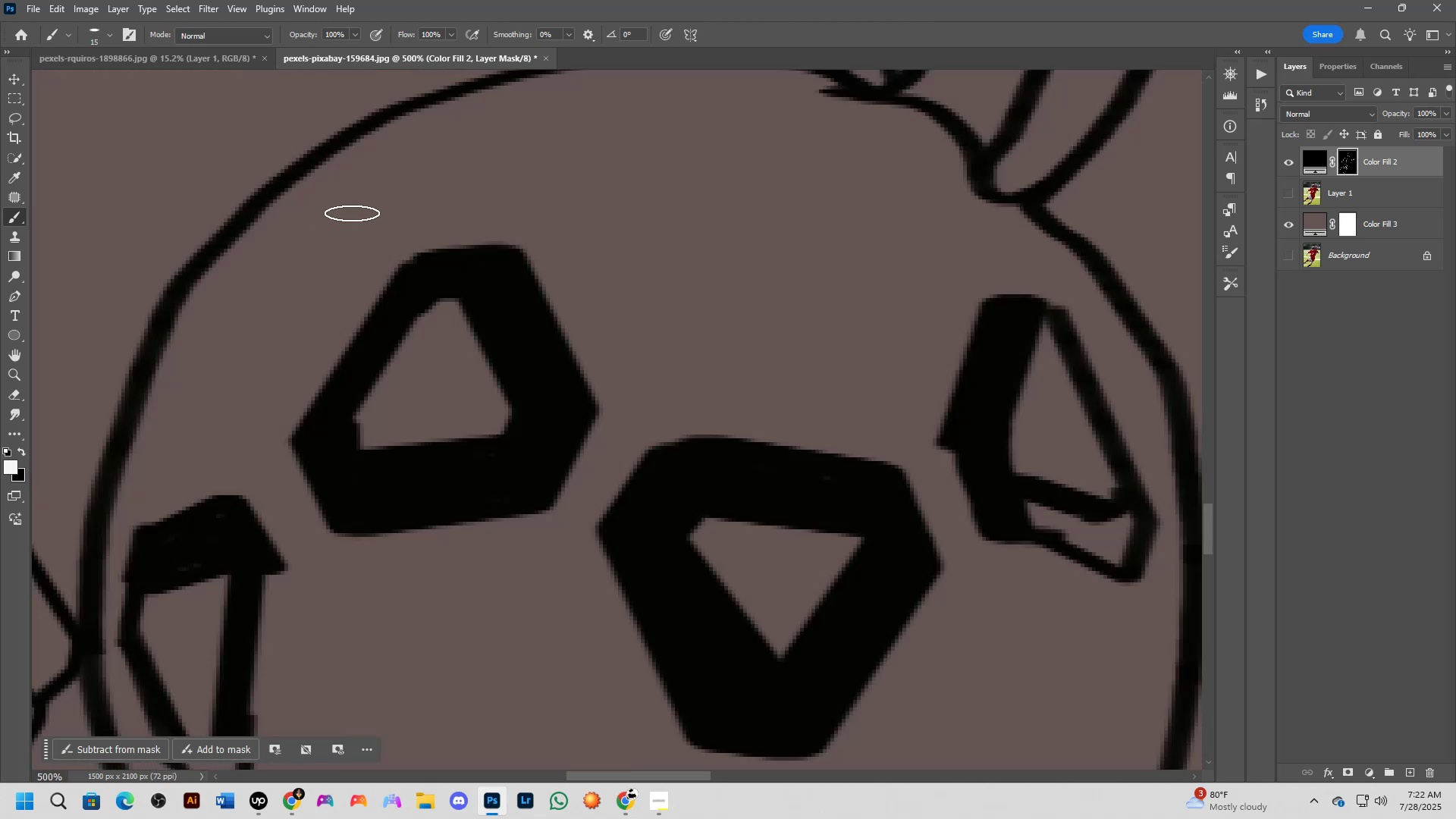 
hold_key(key=Space, duration=0.6)
 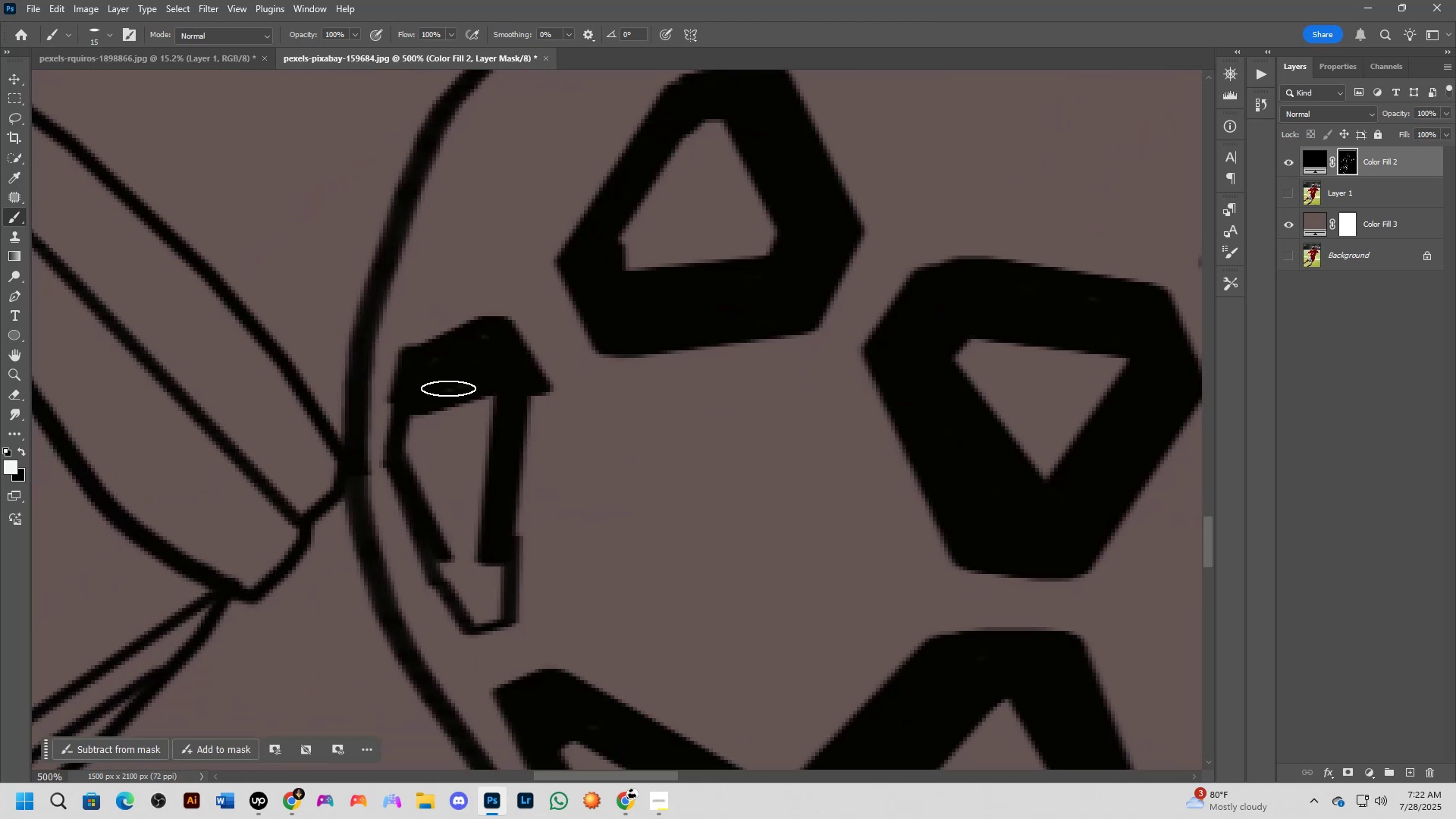 
left_click_drag(start_coordinate=[412, 339], to_coordinate=[677, 160])
 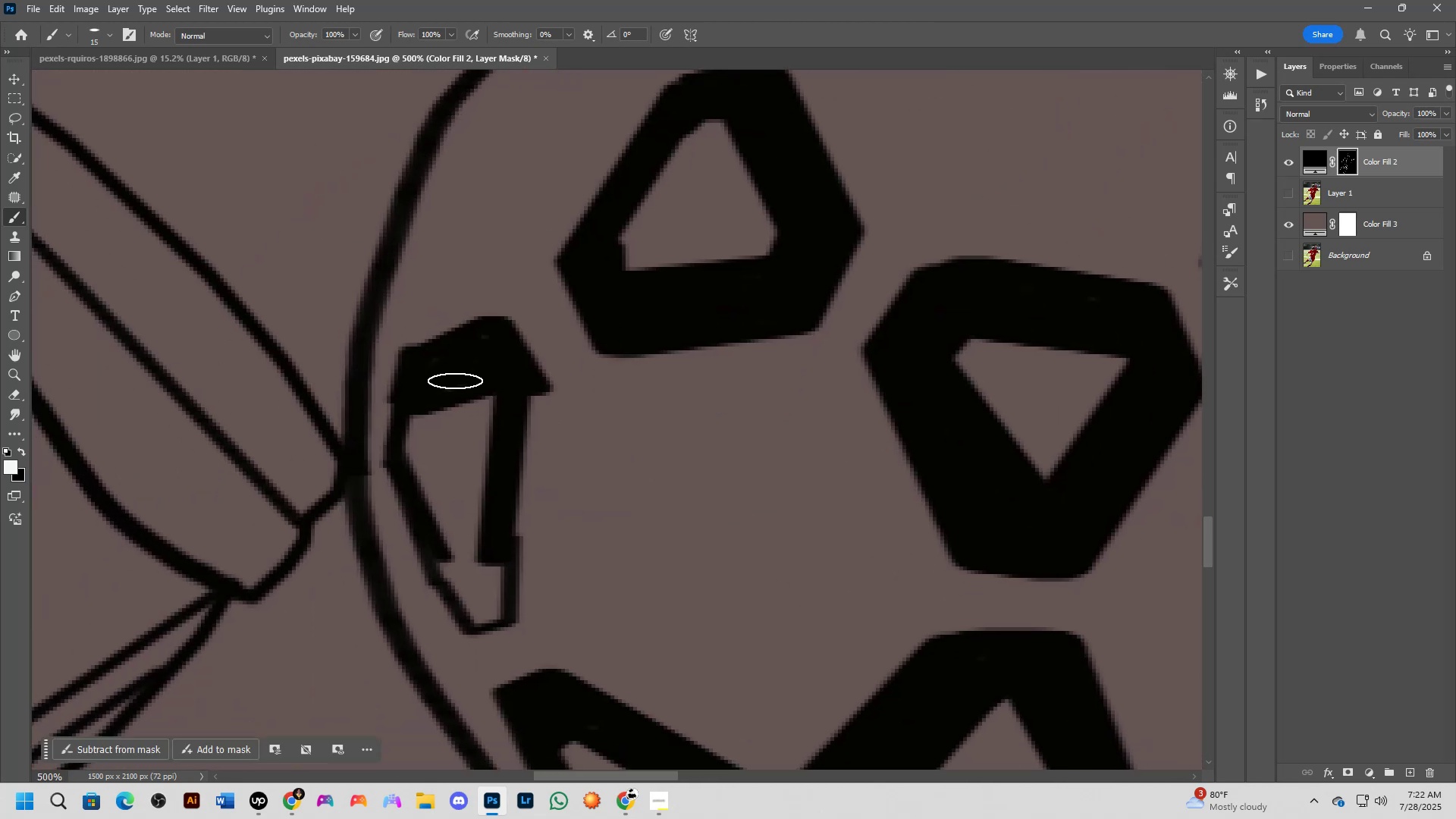 
left_click_drag(start_coordinate=[447, 390], to_coordinate=[476, 370])
 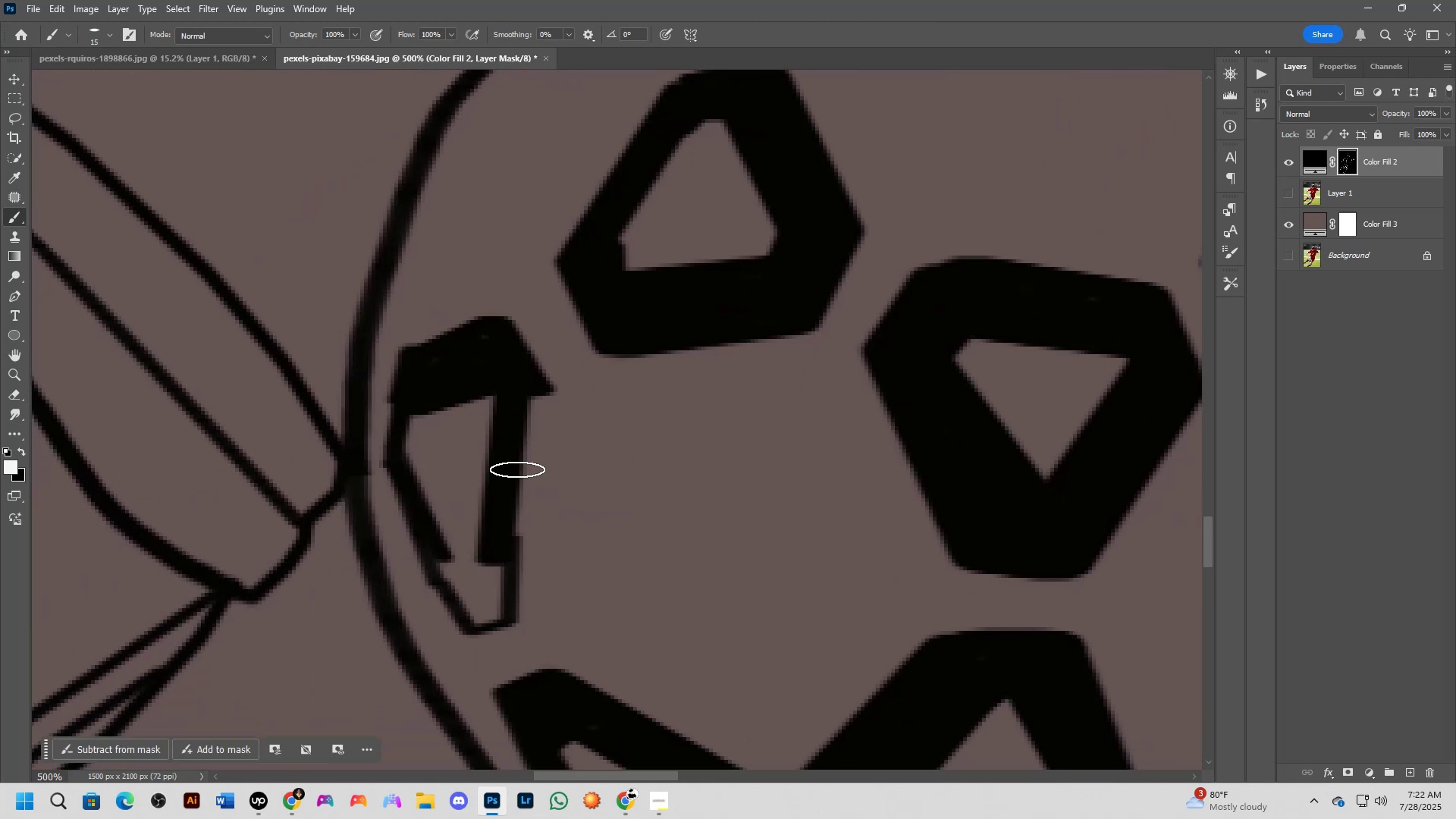 
hold_key(key=ShiftLeft, duration=0.32)
left_click([513, 538])
 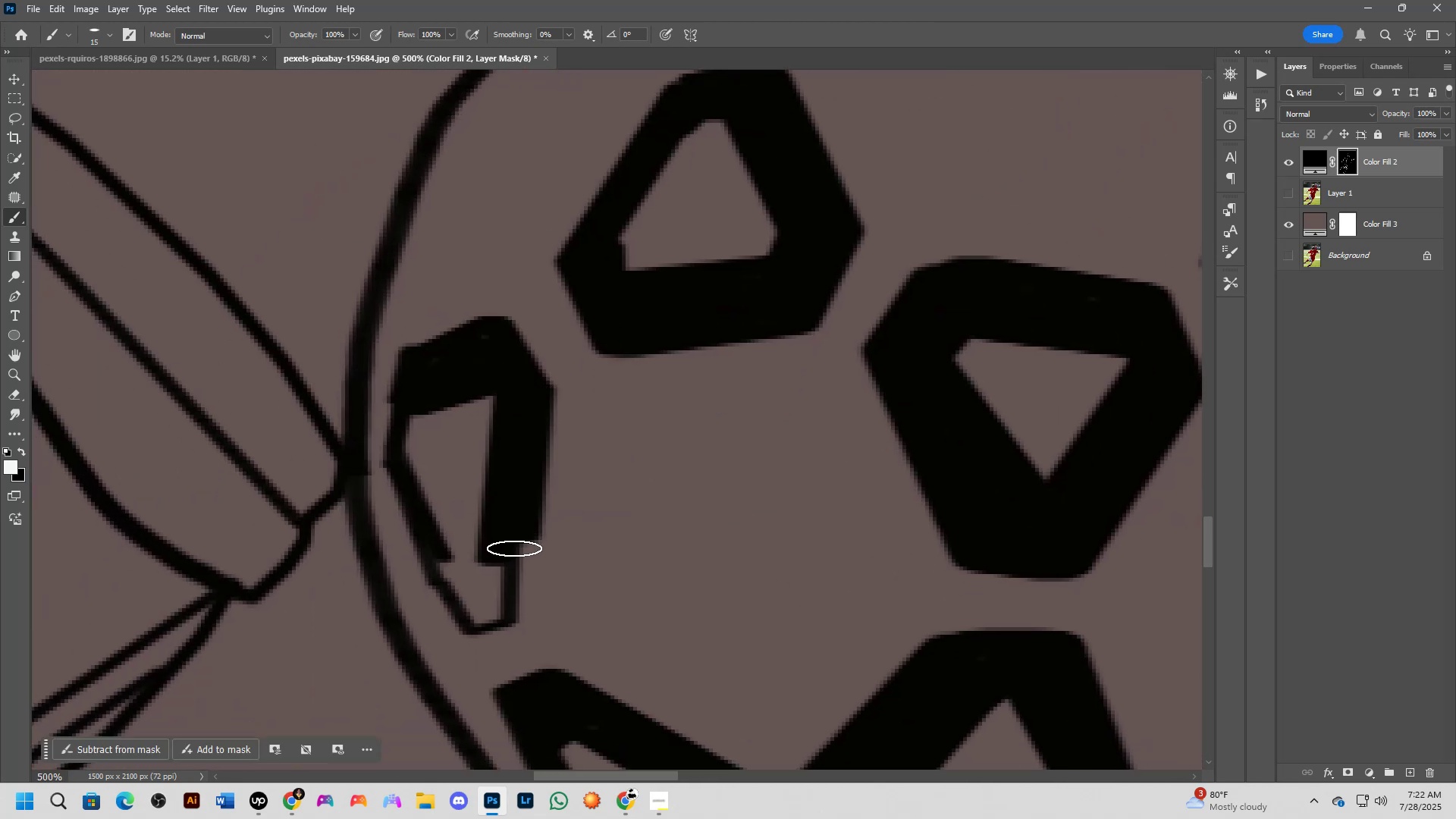 
hold_key(key=Space, duration=0.46)
 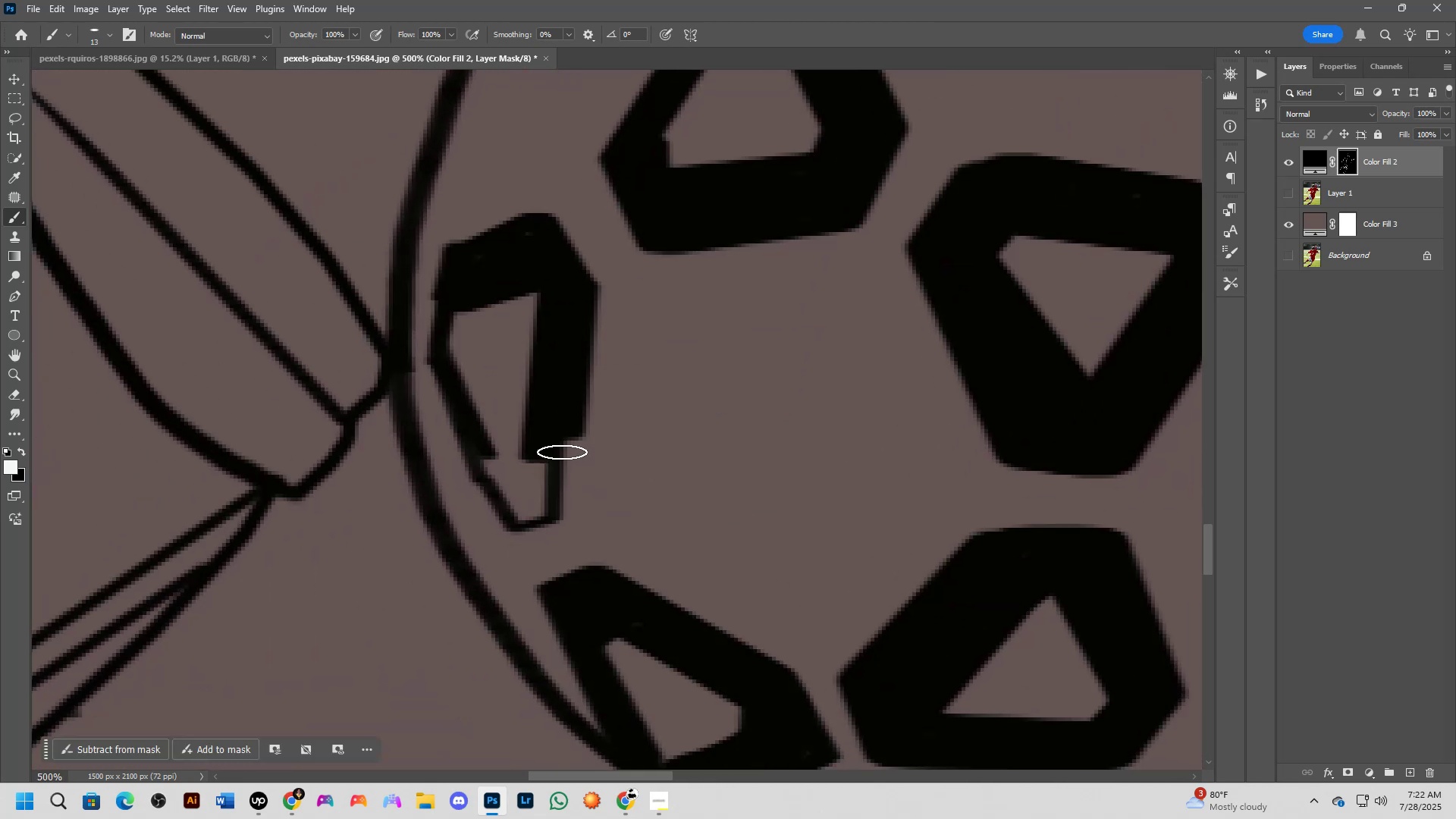 
left_click_drag(start_coordinate=[514, 573], to_coordinate=[558, 470])
 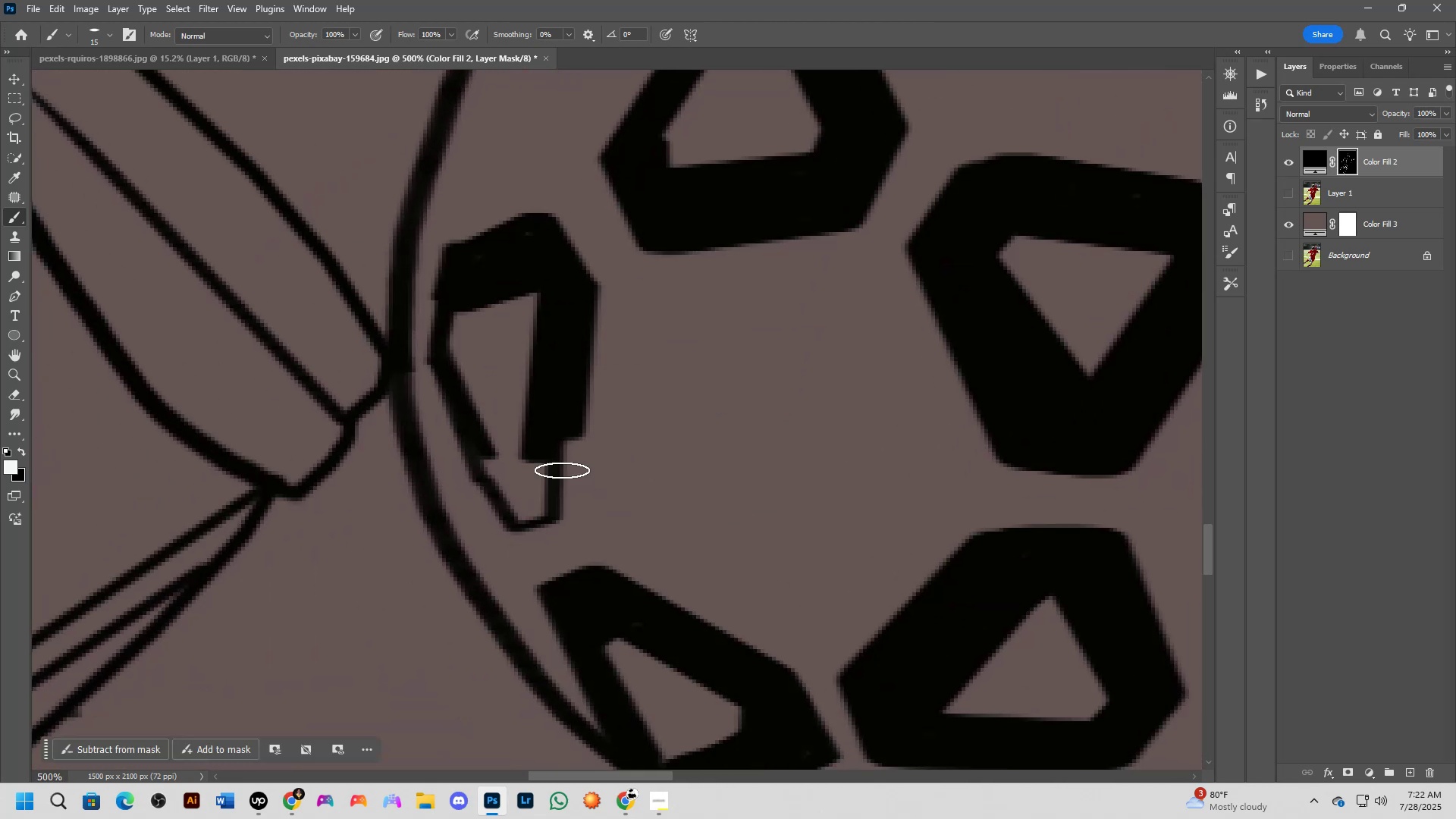 
key(Alt+AltLeft)
 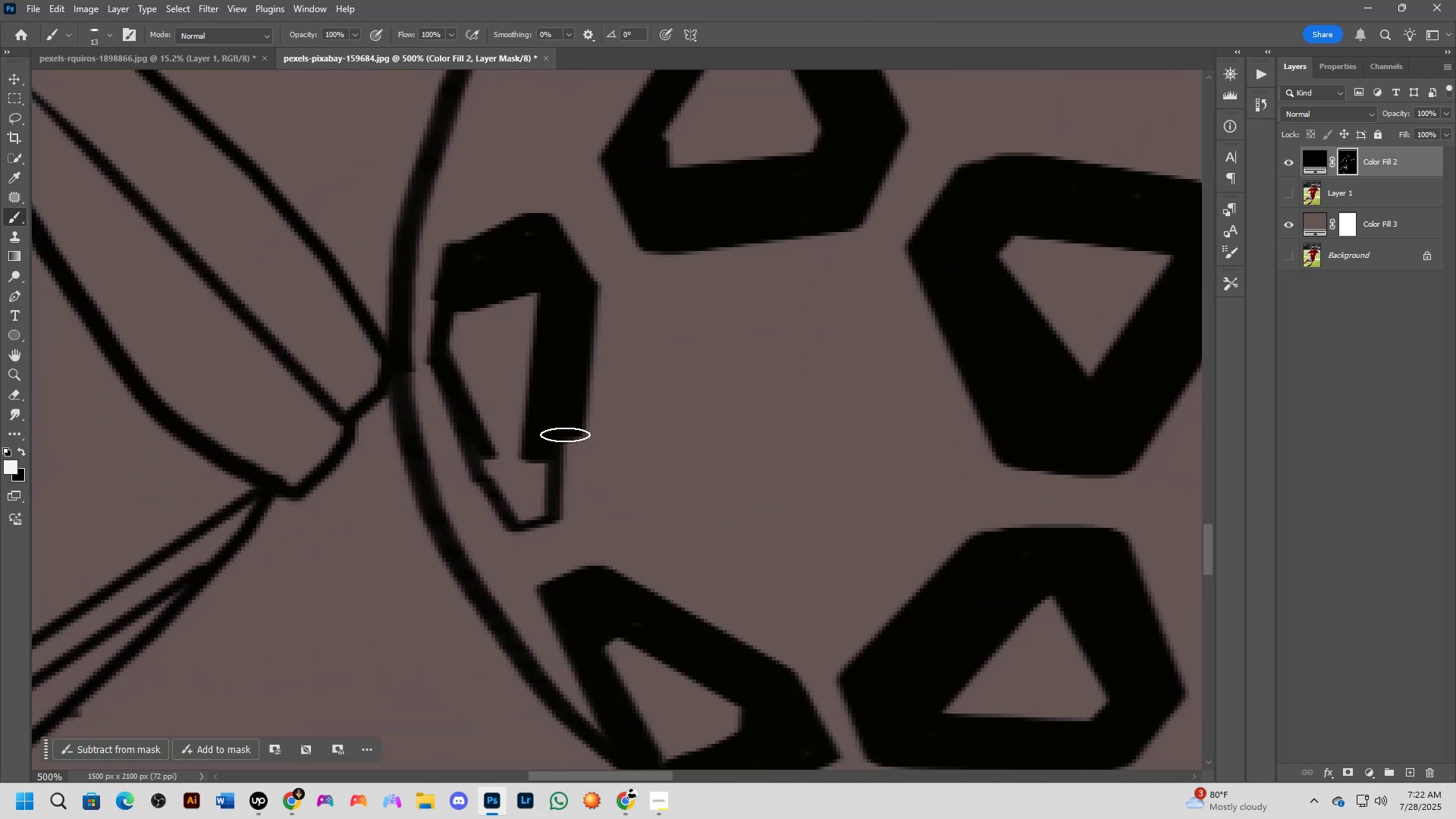 
left_click([565, 432])
 